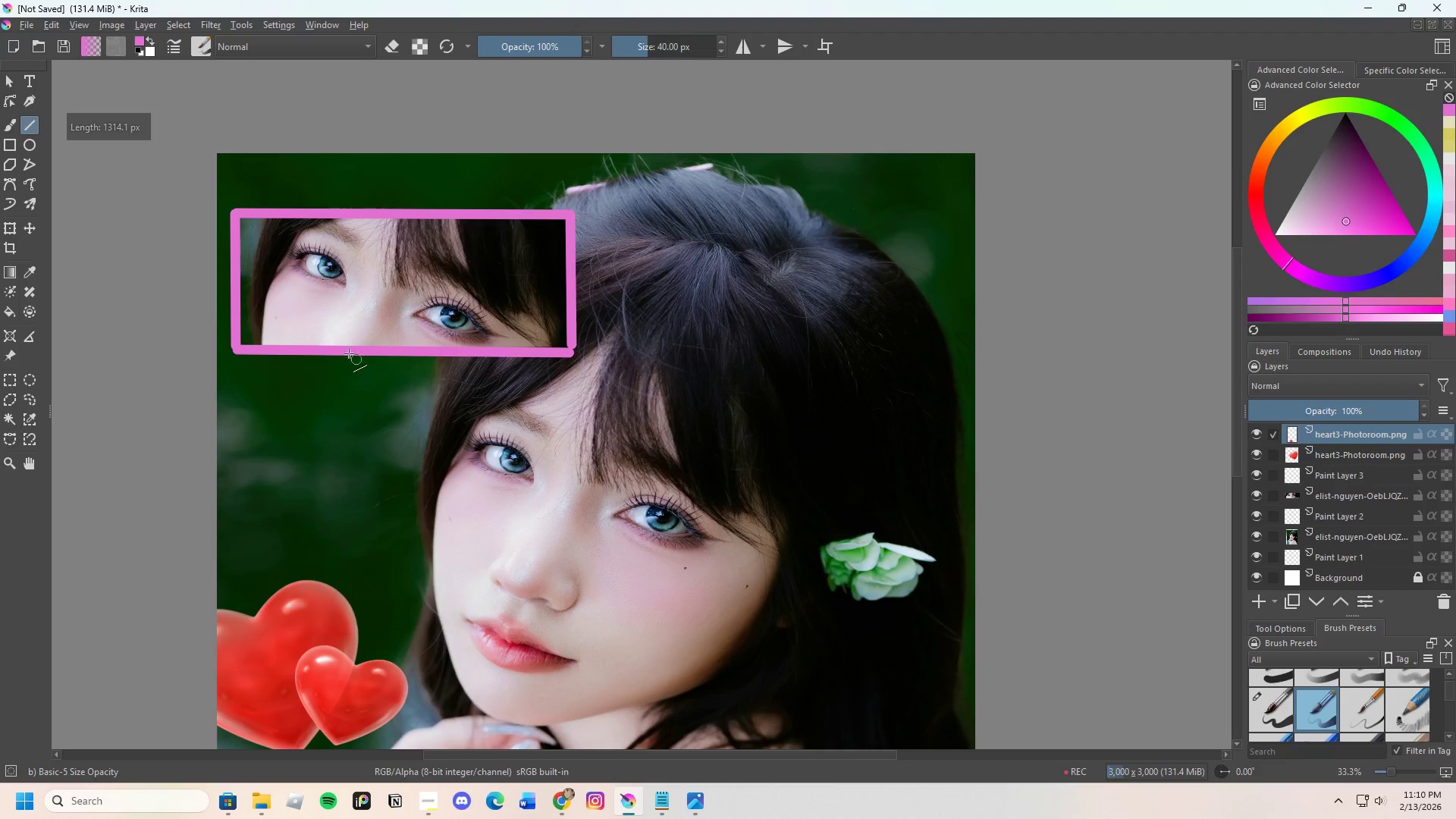 
scroll: coordinate [350, 350], scroll_direction: up, amount: 1.0
 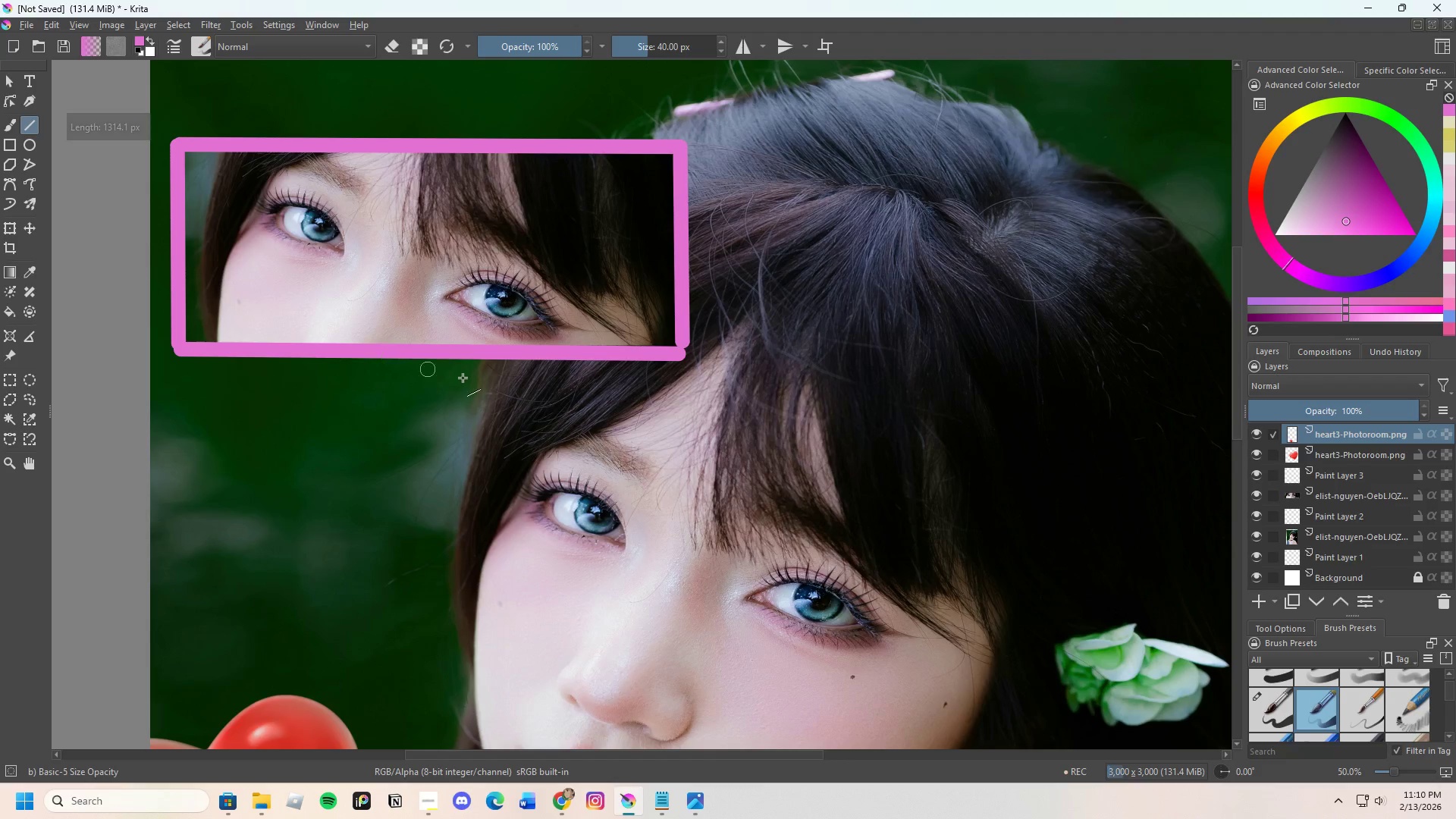 
key(Control+Z)
 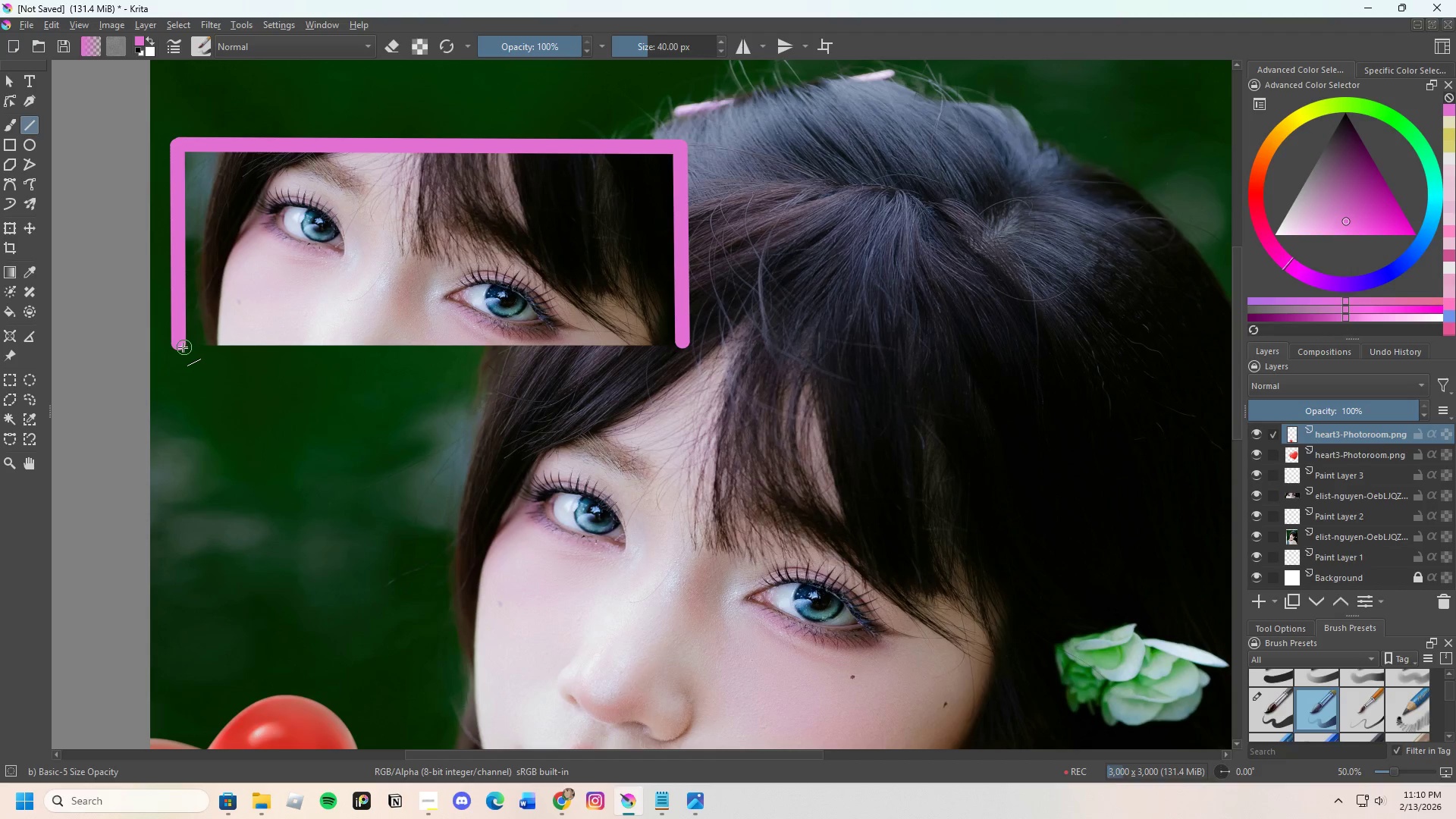 
left_click_drag(start_coordinate=[177, 346], to_coordinate=[676, 350])
 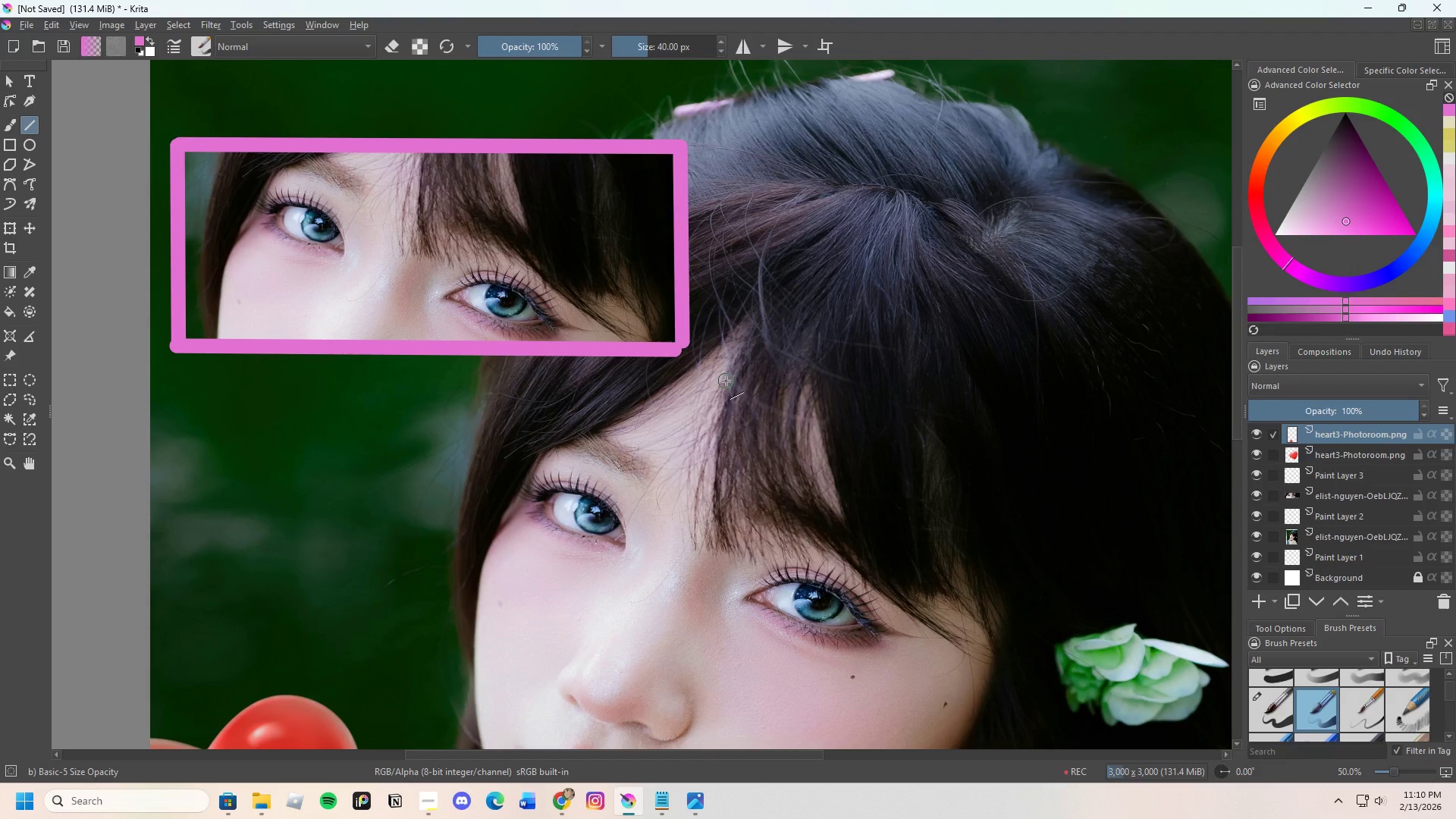 
key(Control+Z)
 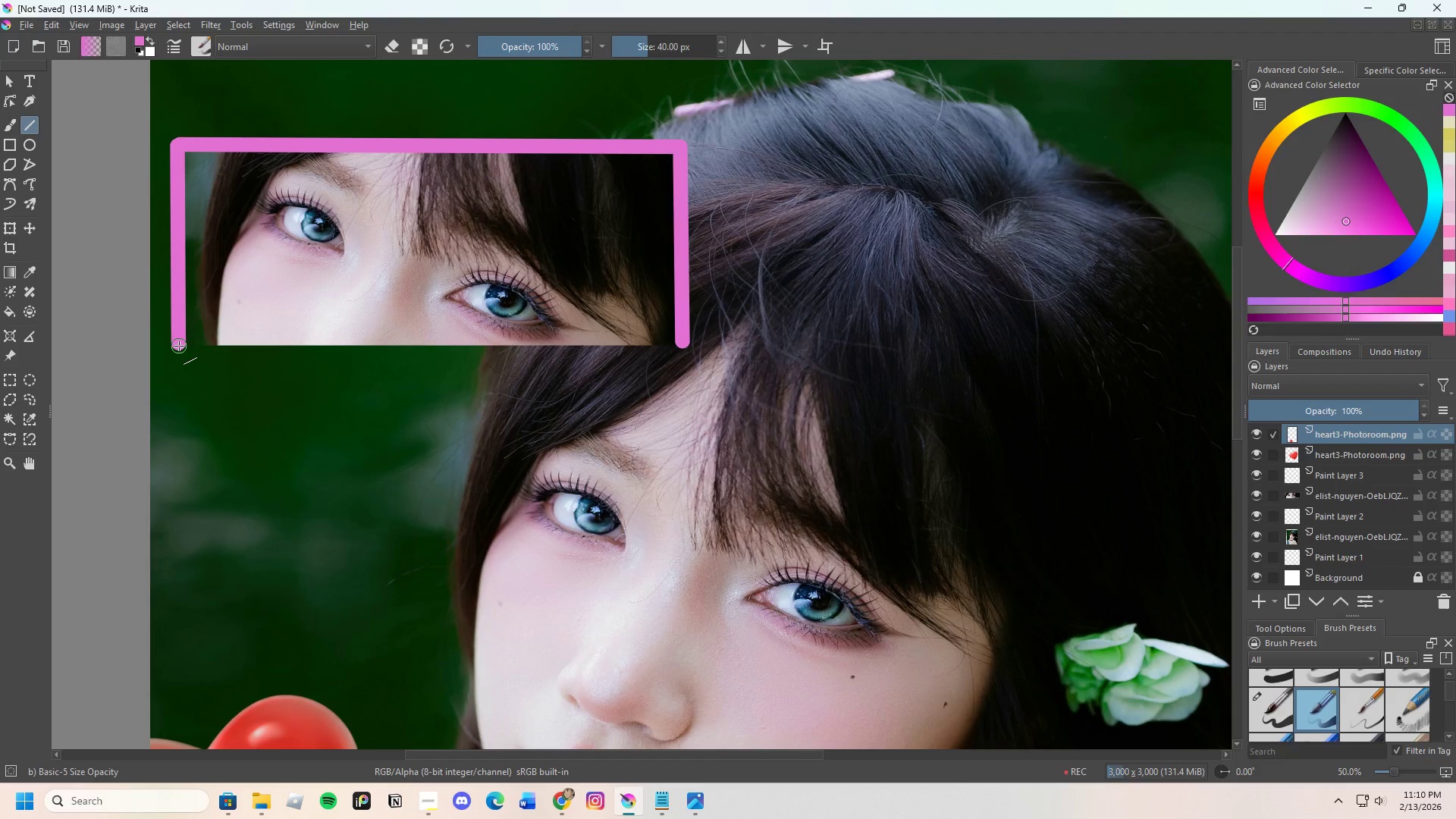 
left_click_drag(start_coordinate=[180, 344], to_coordinate=[683, 346])
 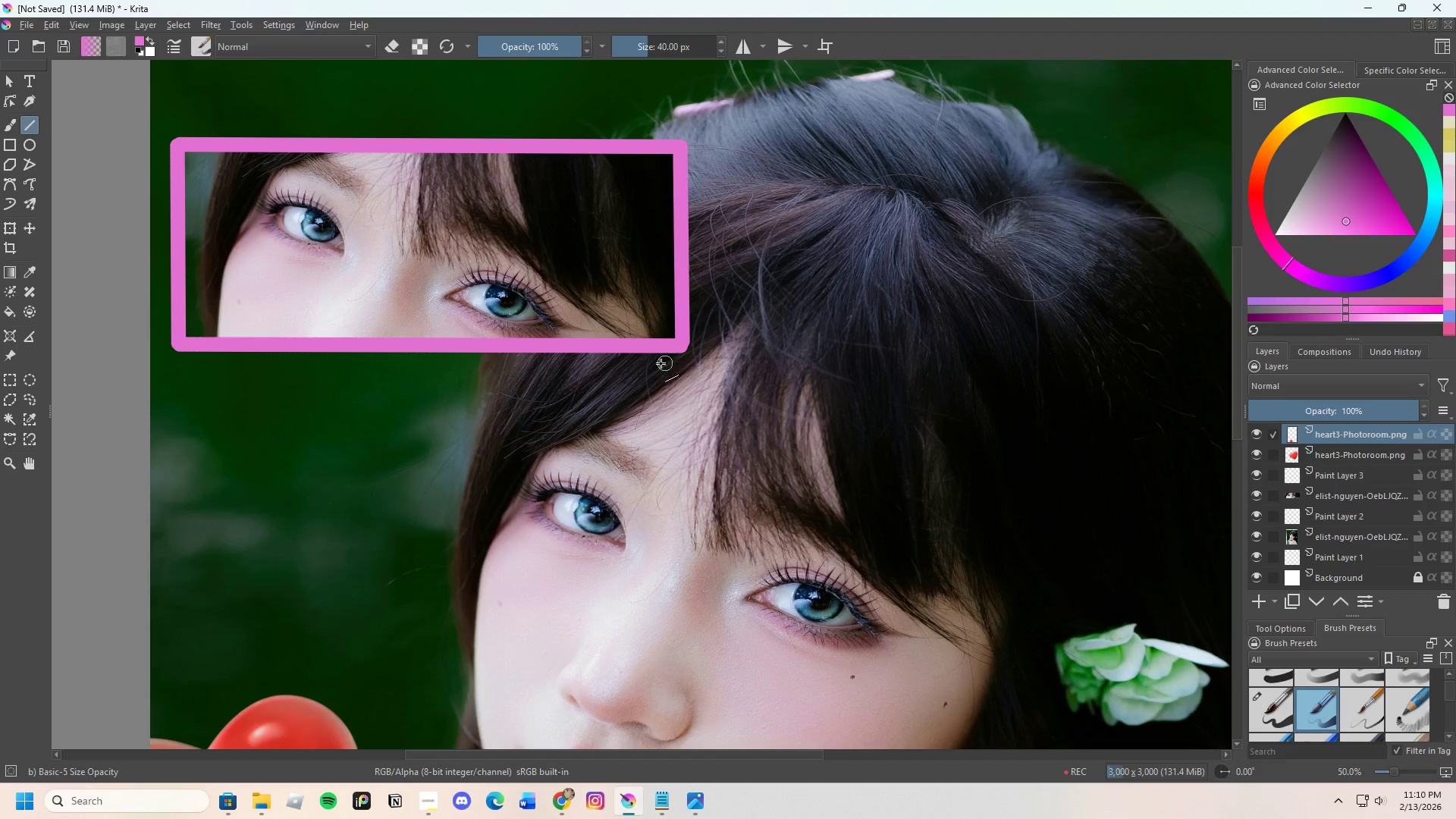 
scroll: coordinate [651, 360], scroll_direction: down, amount: 2.0
 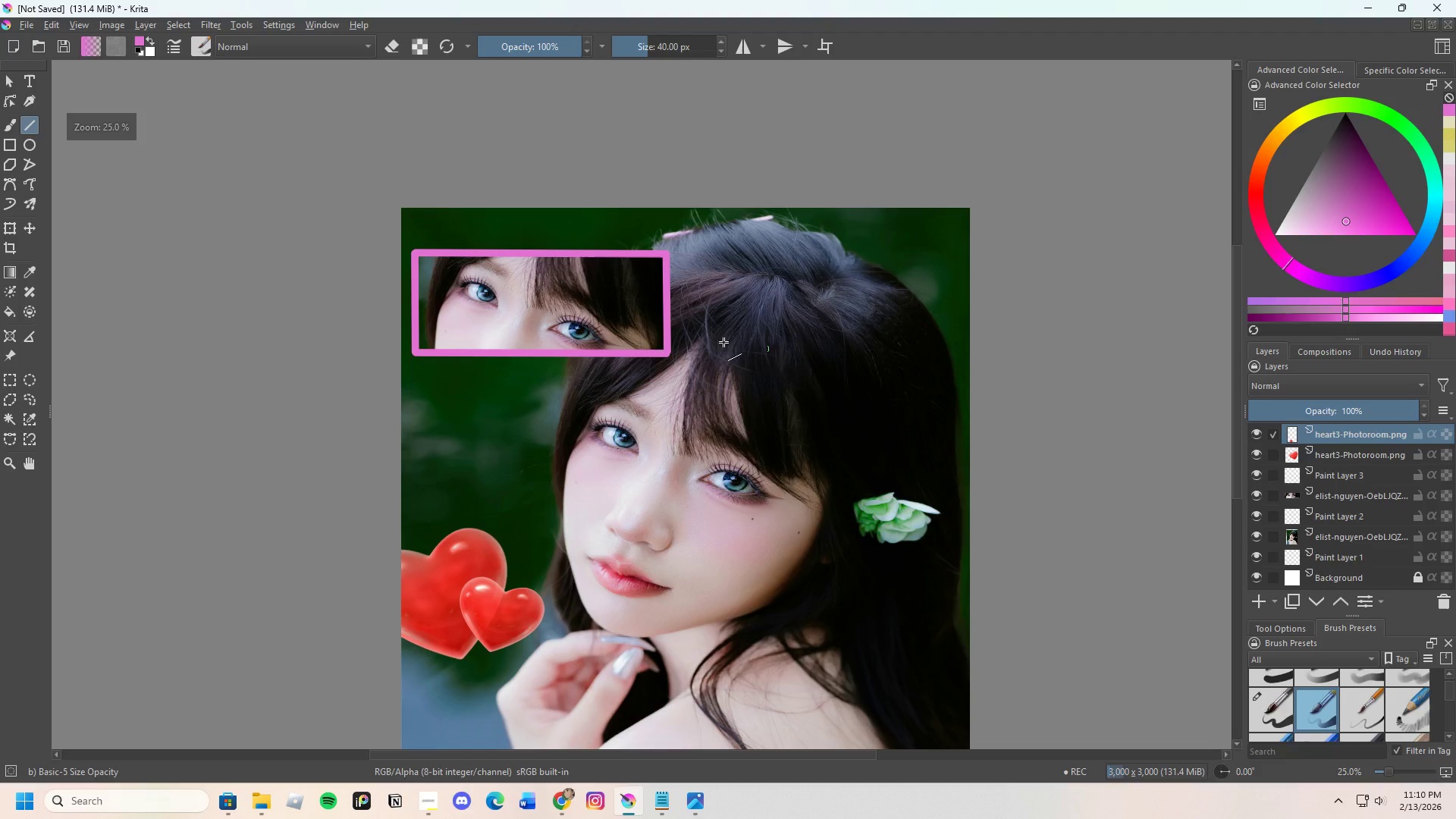 
scroll: coordinate [576, 306], scroll_direction: up, amount: 1.0
 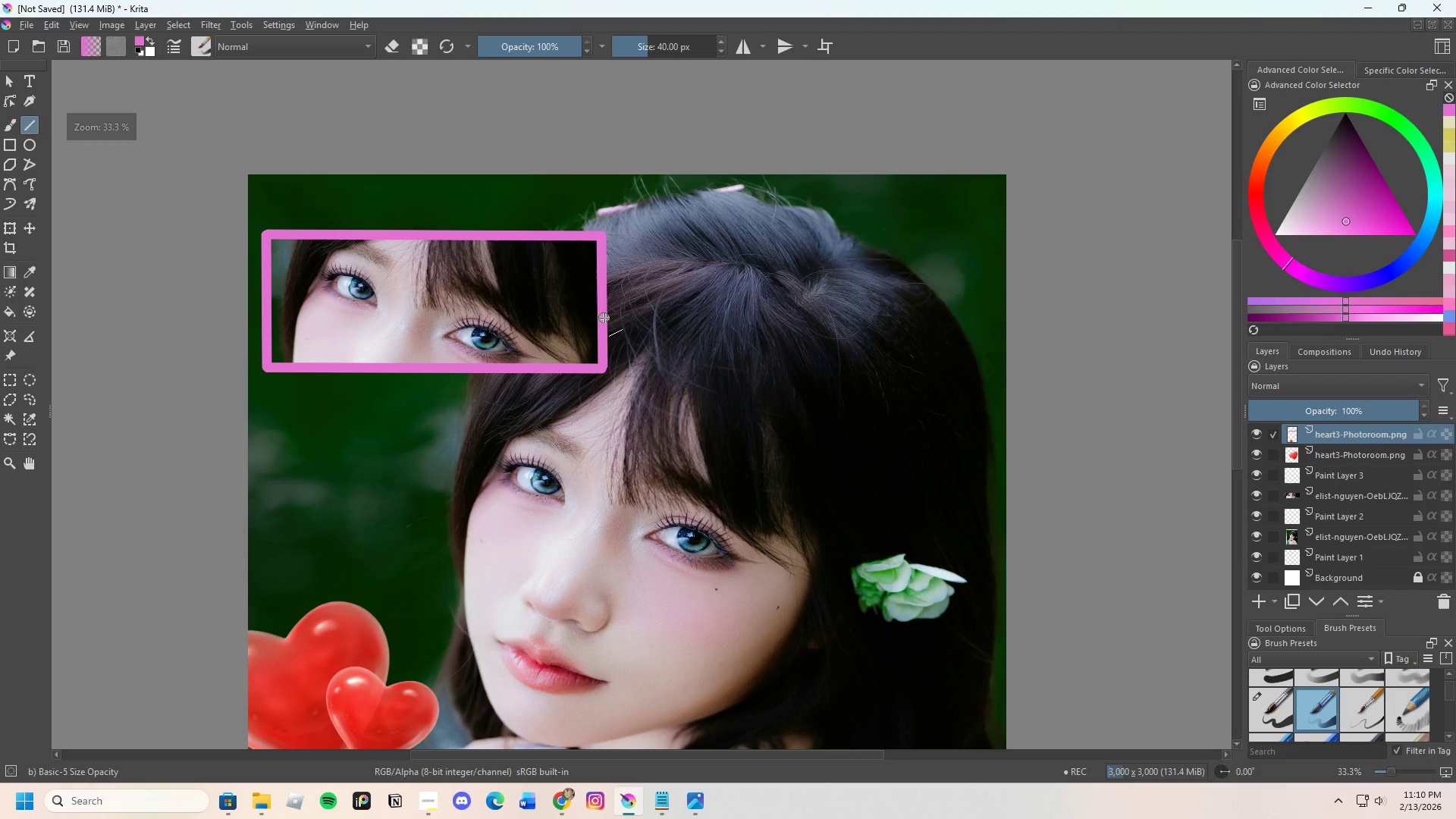 
scroll: coordinate [452, 259], scroll_direction: down, amount: 3.0
 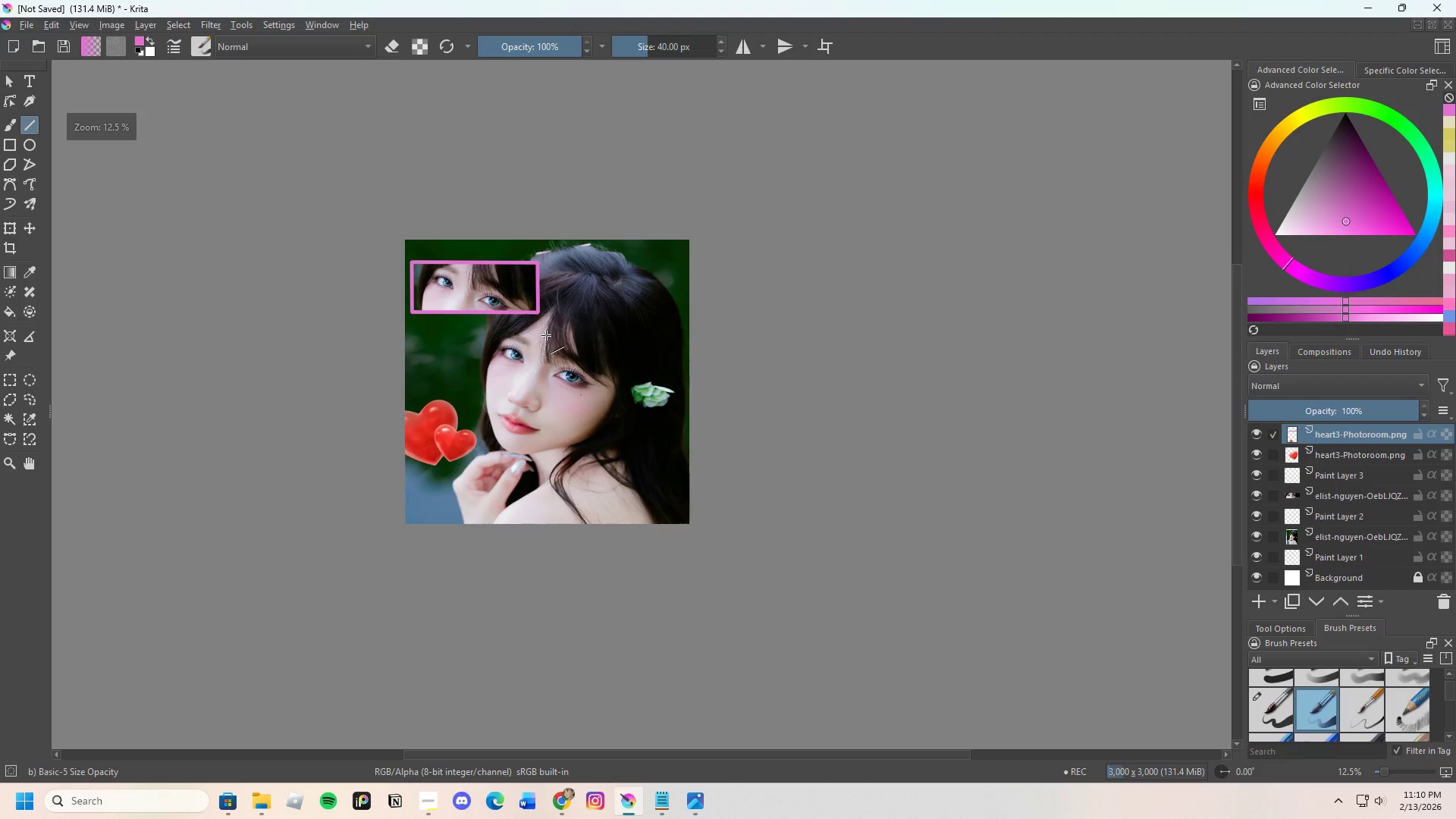 
scroll: coordinate [546, 331], scroll_direction: up, amount: 1.0
 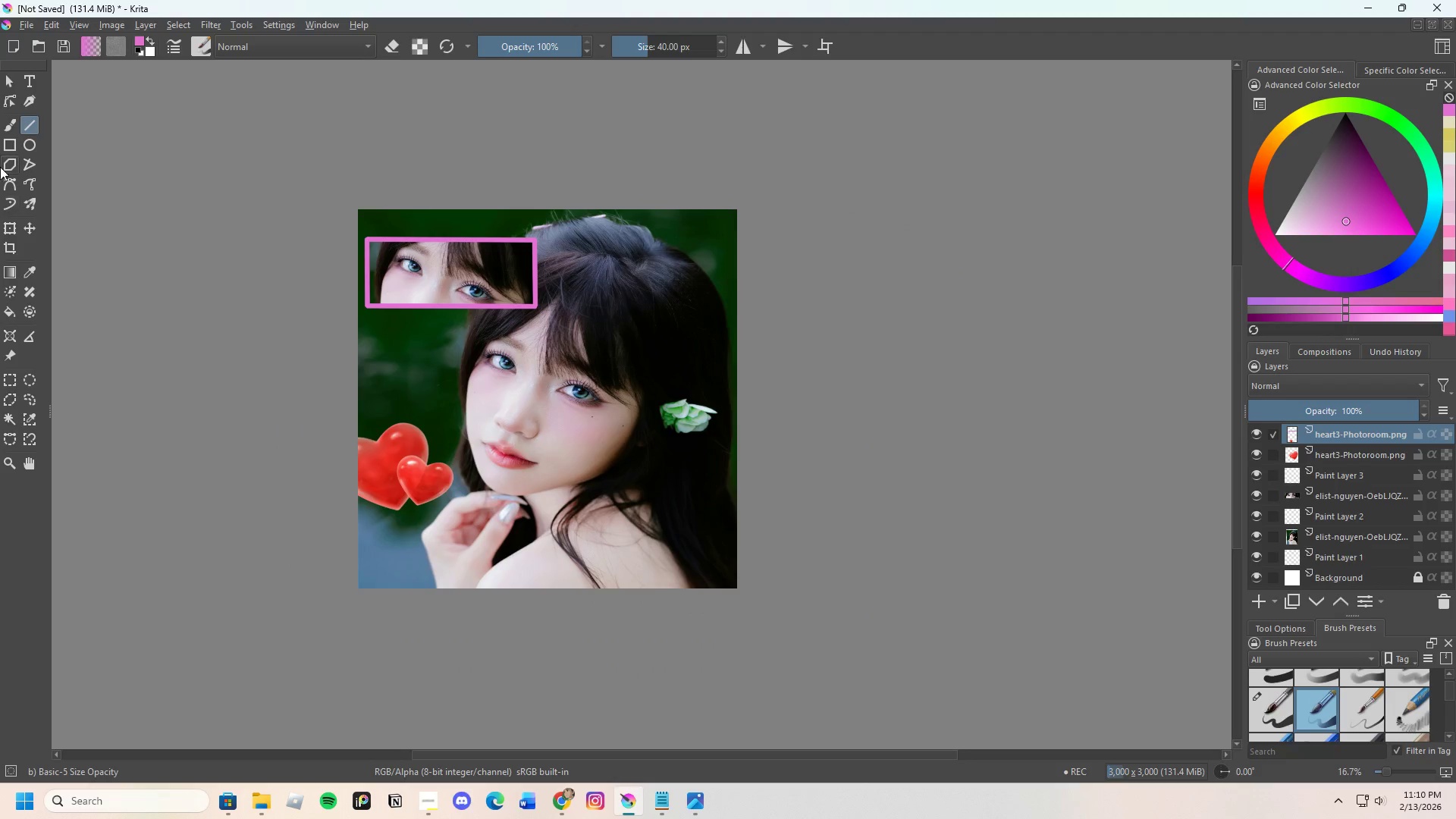 
left_click([8, 121])
 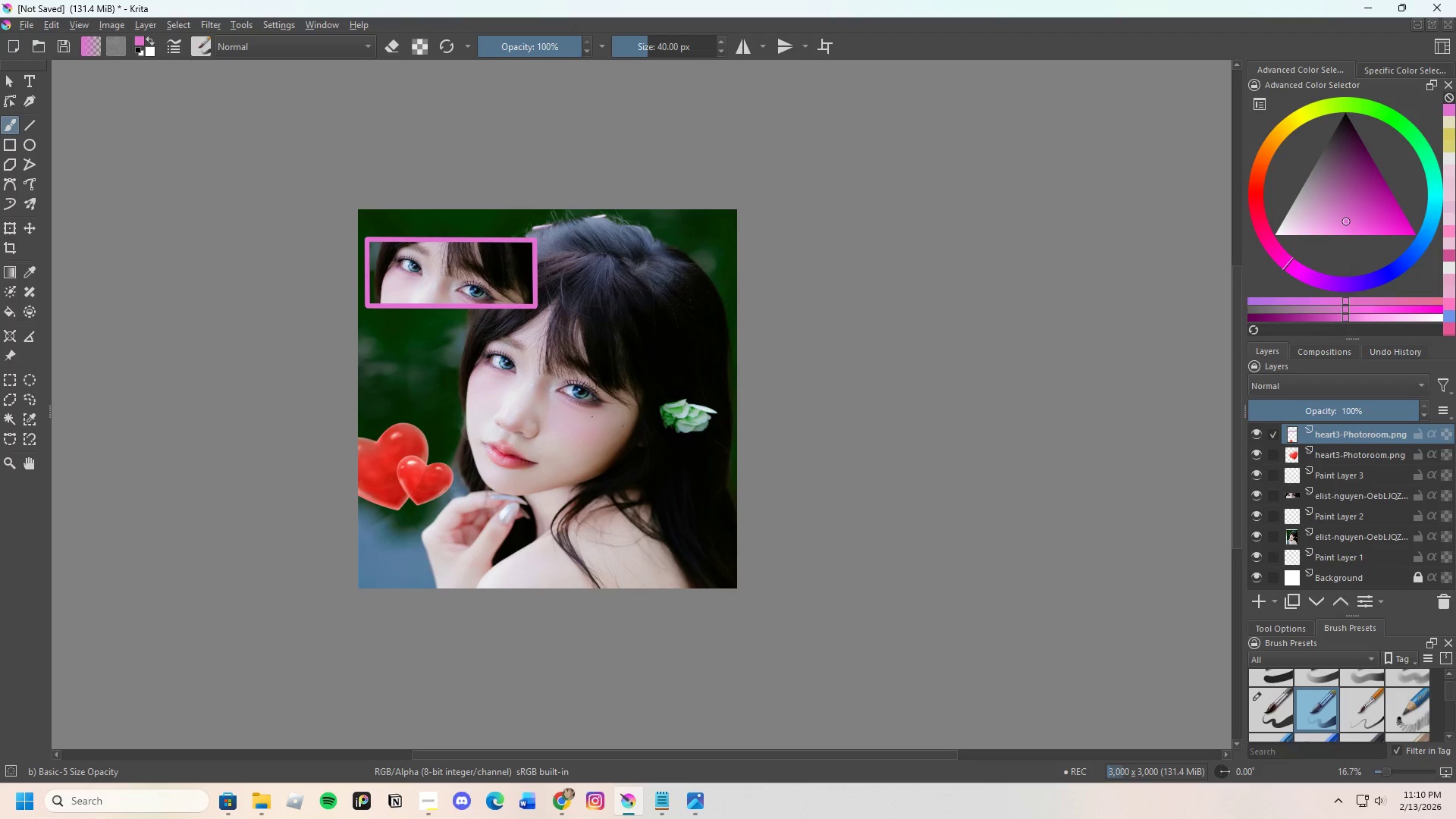 
scroll: coordinate [515, 264], scroll_direction: up, amount: 3.0
 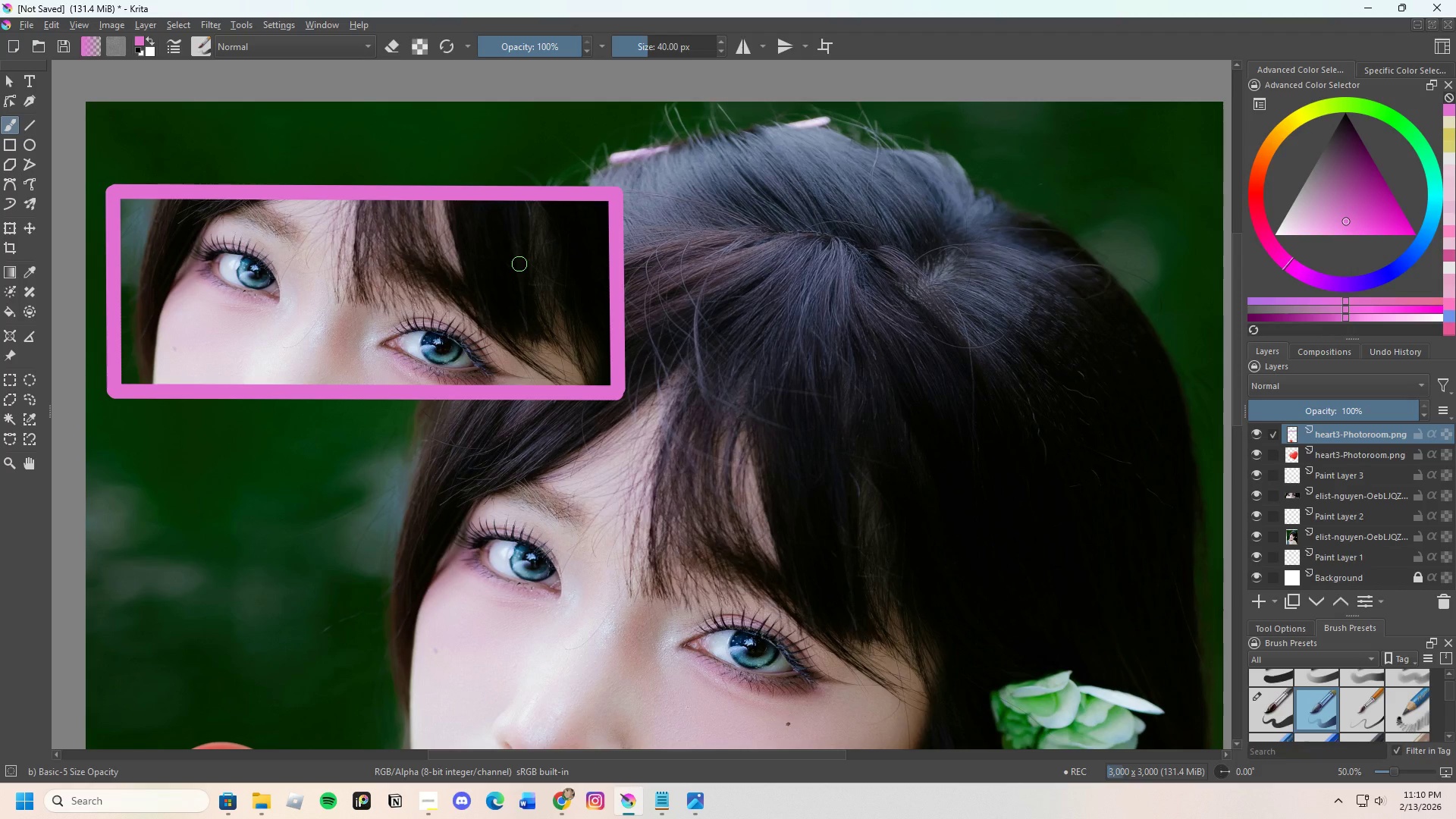 
scroll: coordinate [519, 264], scroll_direction: down, amount: 3.0
 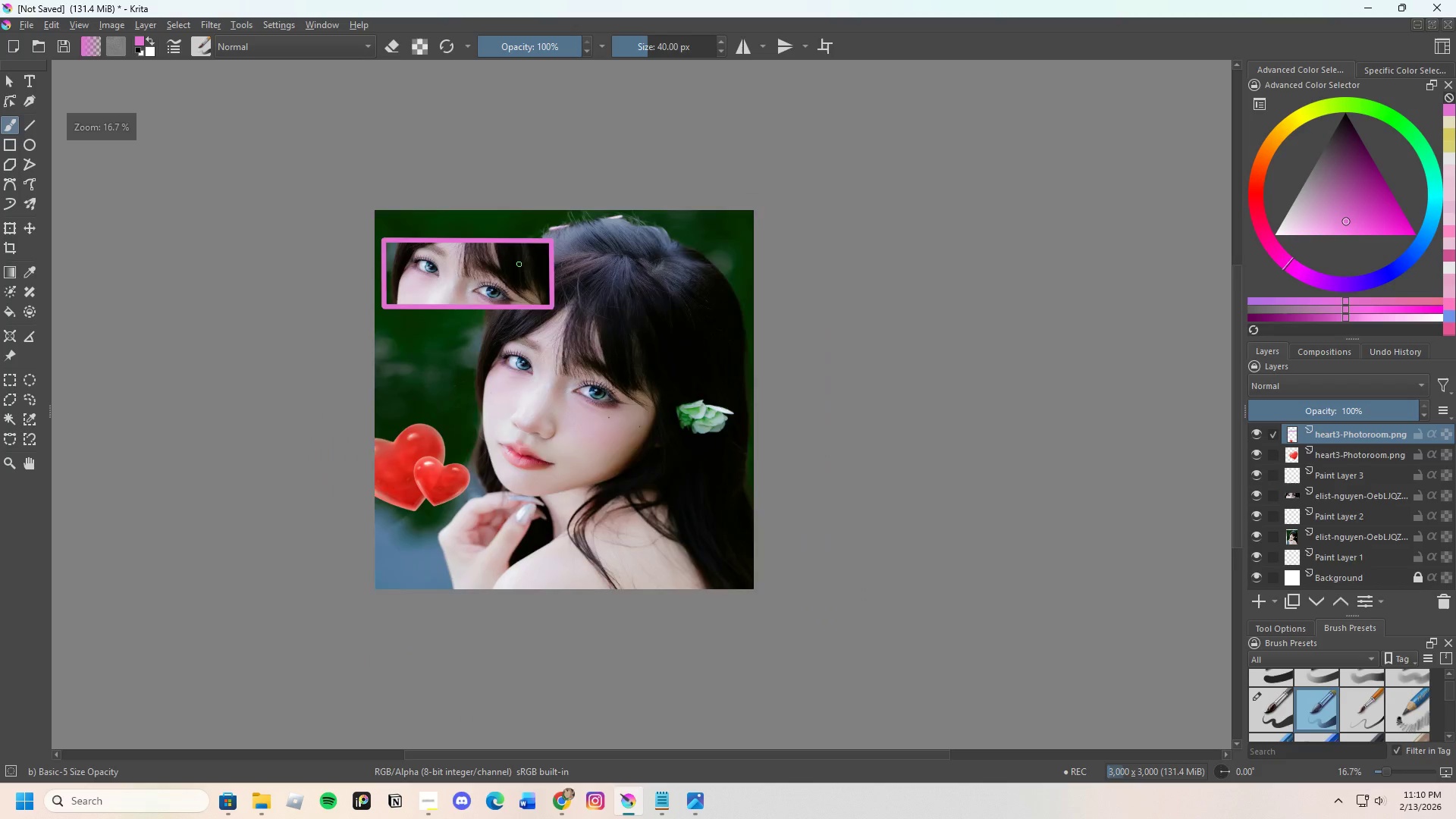 
scroll: coordinate [618, 284], scroll_direction: up, amount: 1.0
 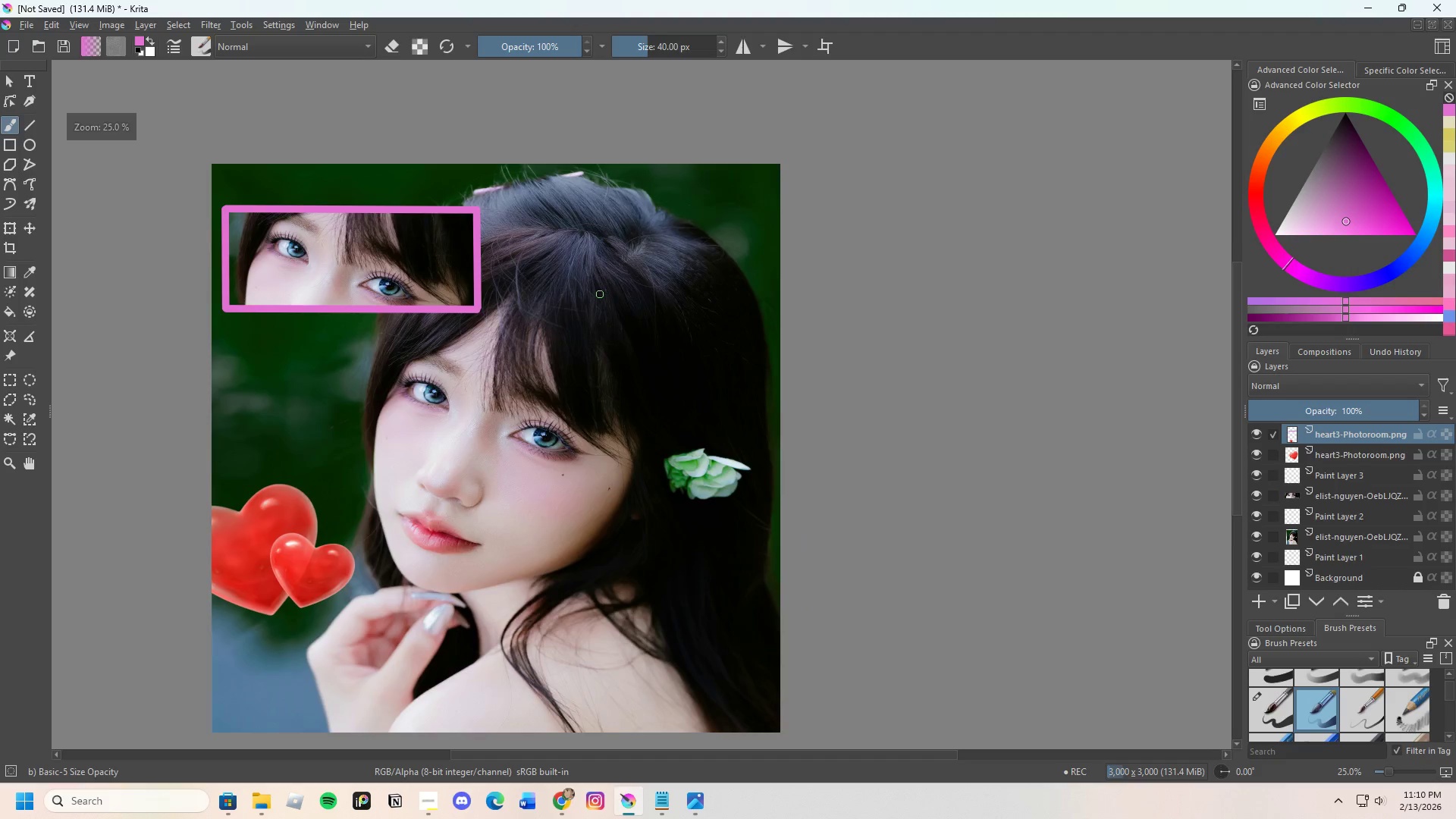 
scroll: coordinate [595, 297], scroll_direction: down, amount: 1.0
 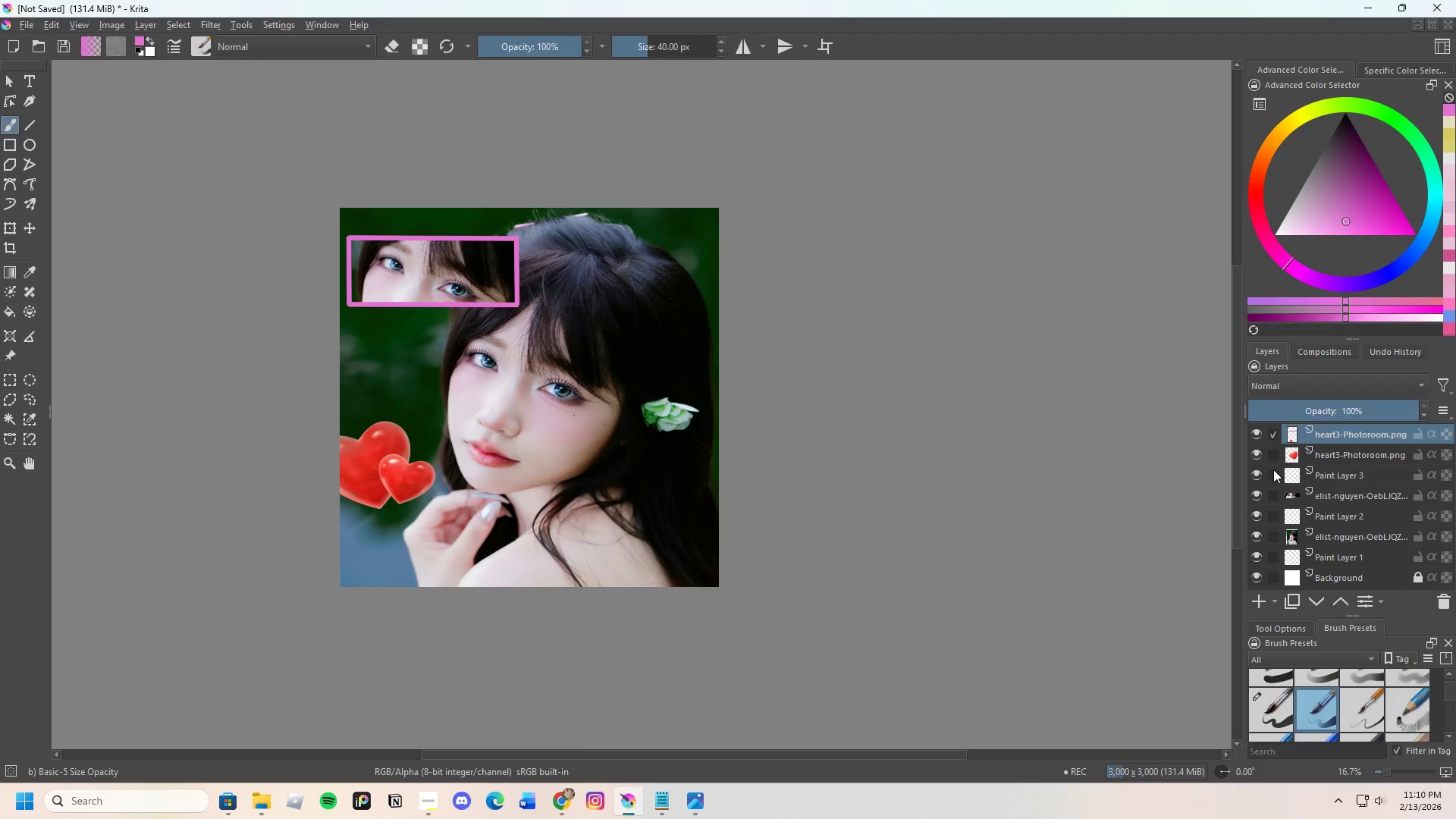 
left_click([1255, 599])
 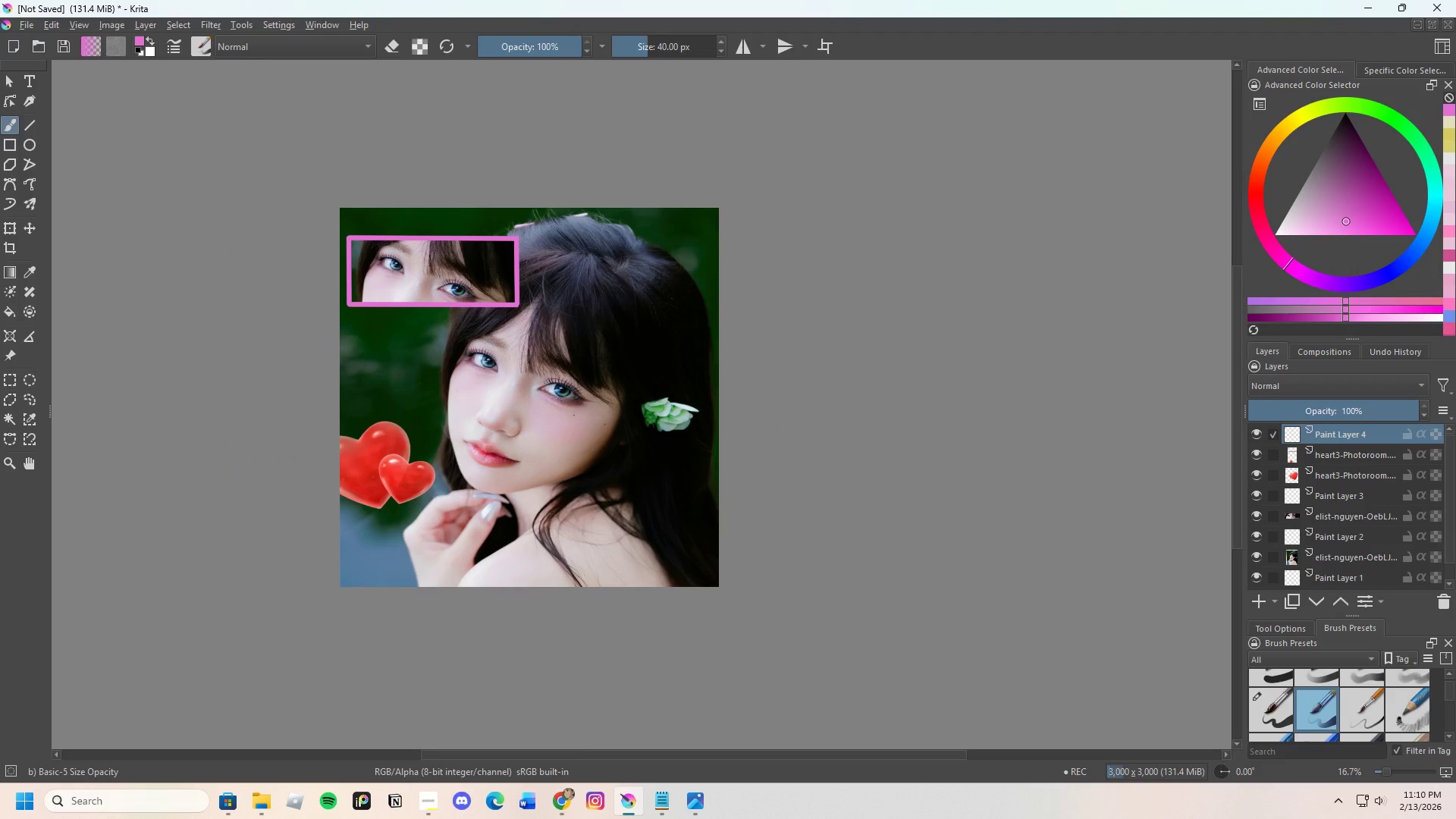 
scroll: coordinate [519, 415], scroll_direction: none, amount: 0.0
 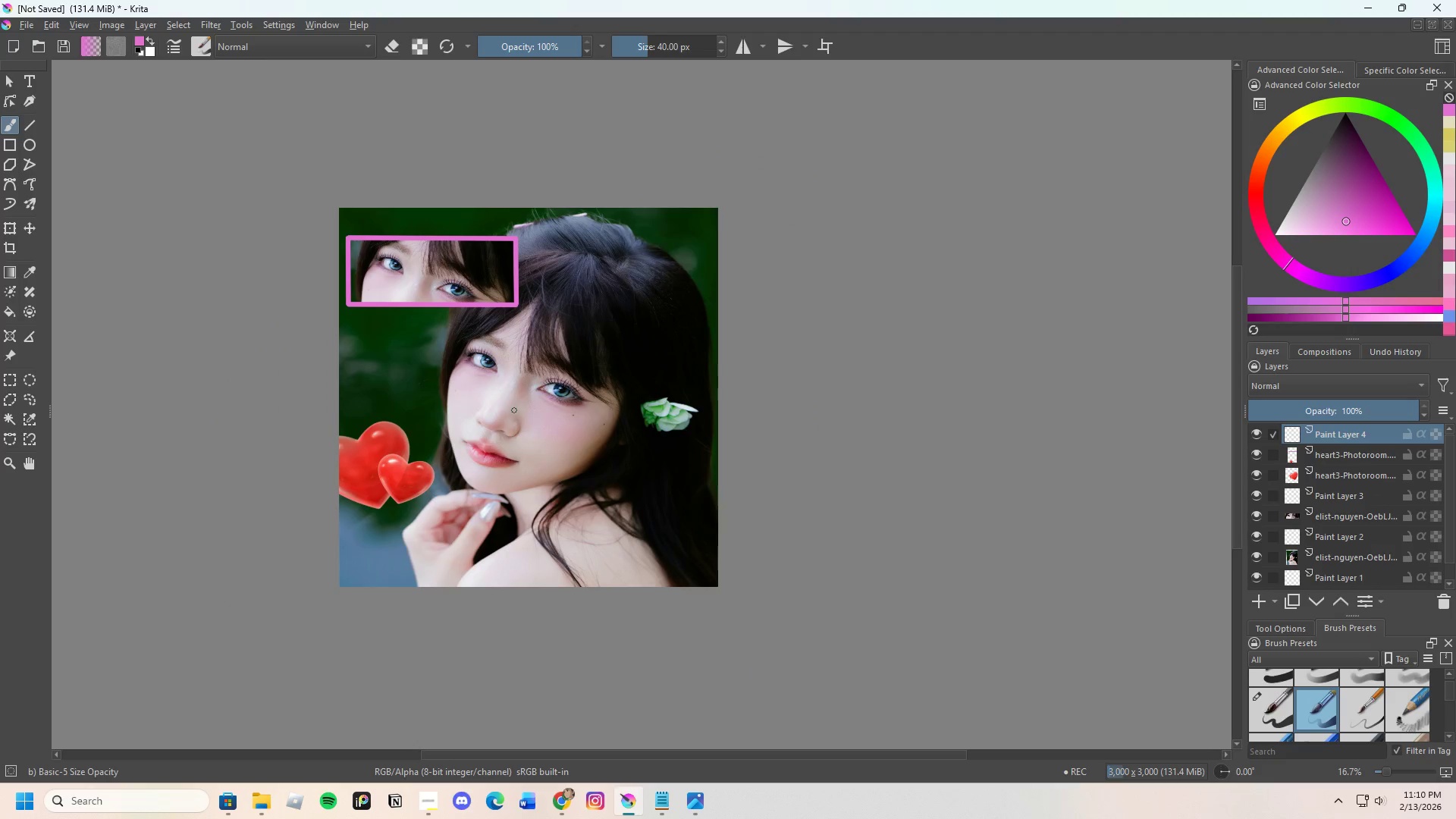 
scroll: coordinate [507, 449], scroll_direction: up, amount: 1.0
 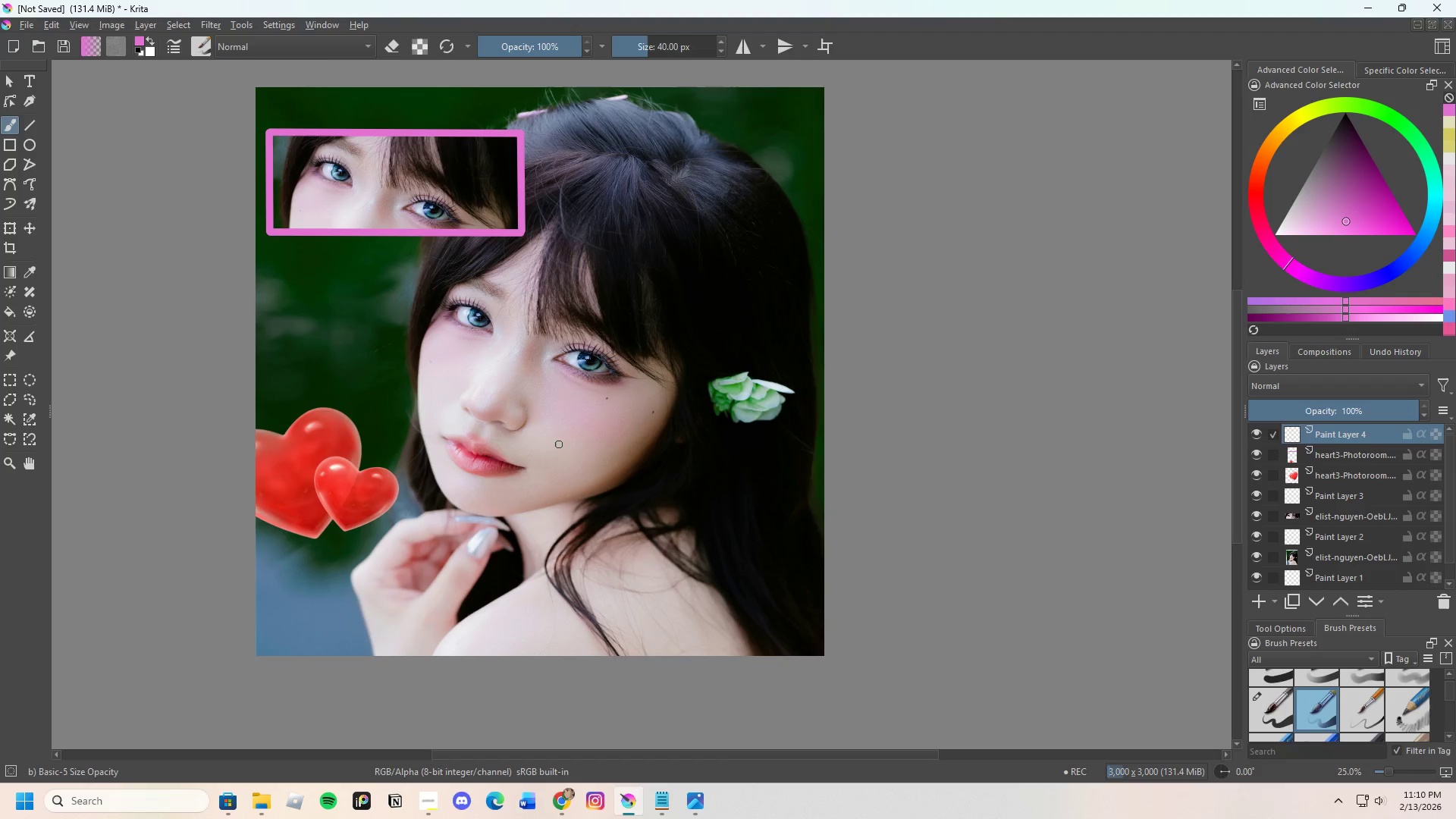 
wait(11.85)
 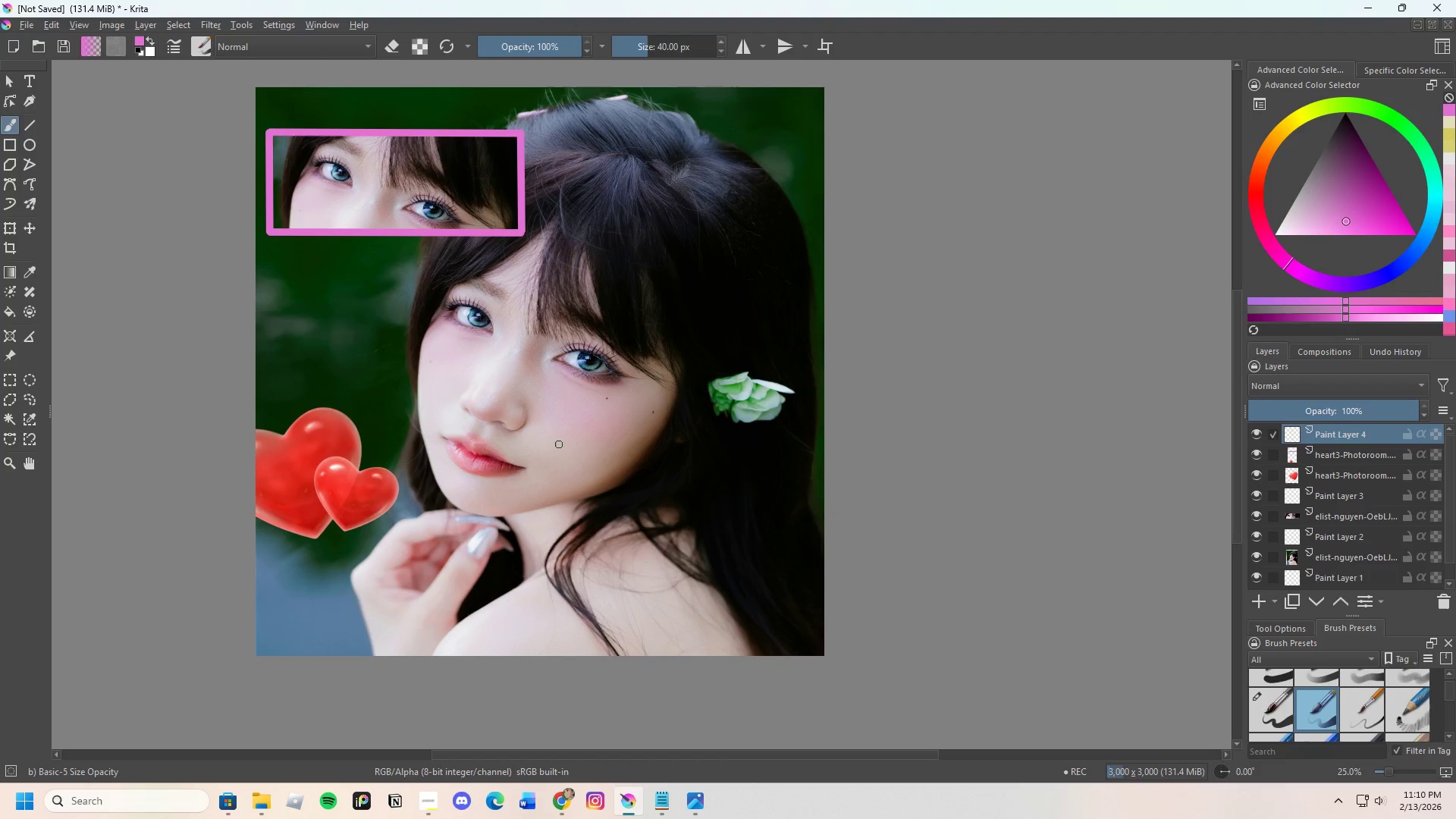 
left_click([142, 23])
 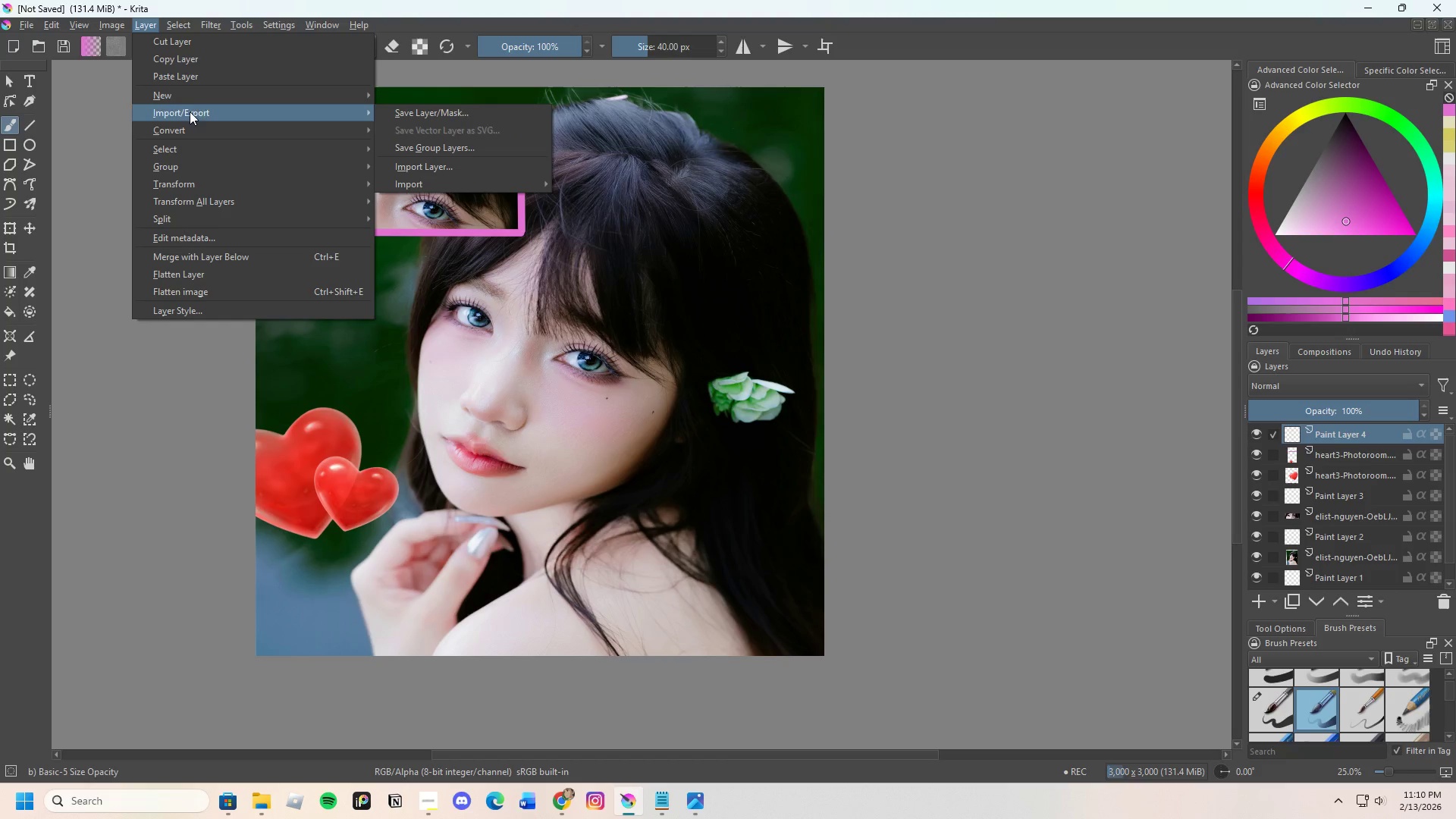 
left_click([439, 168])
 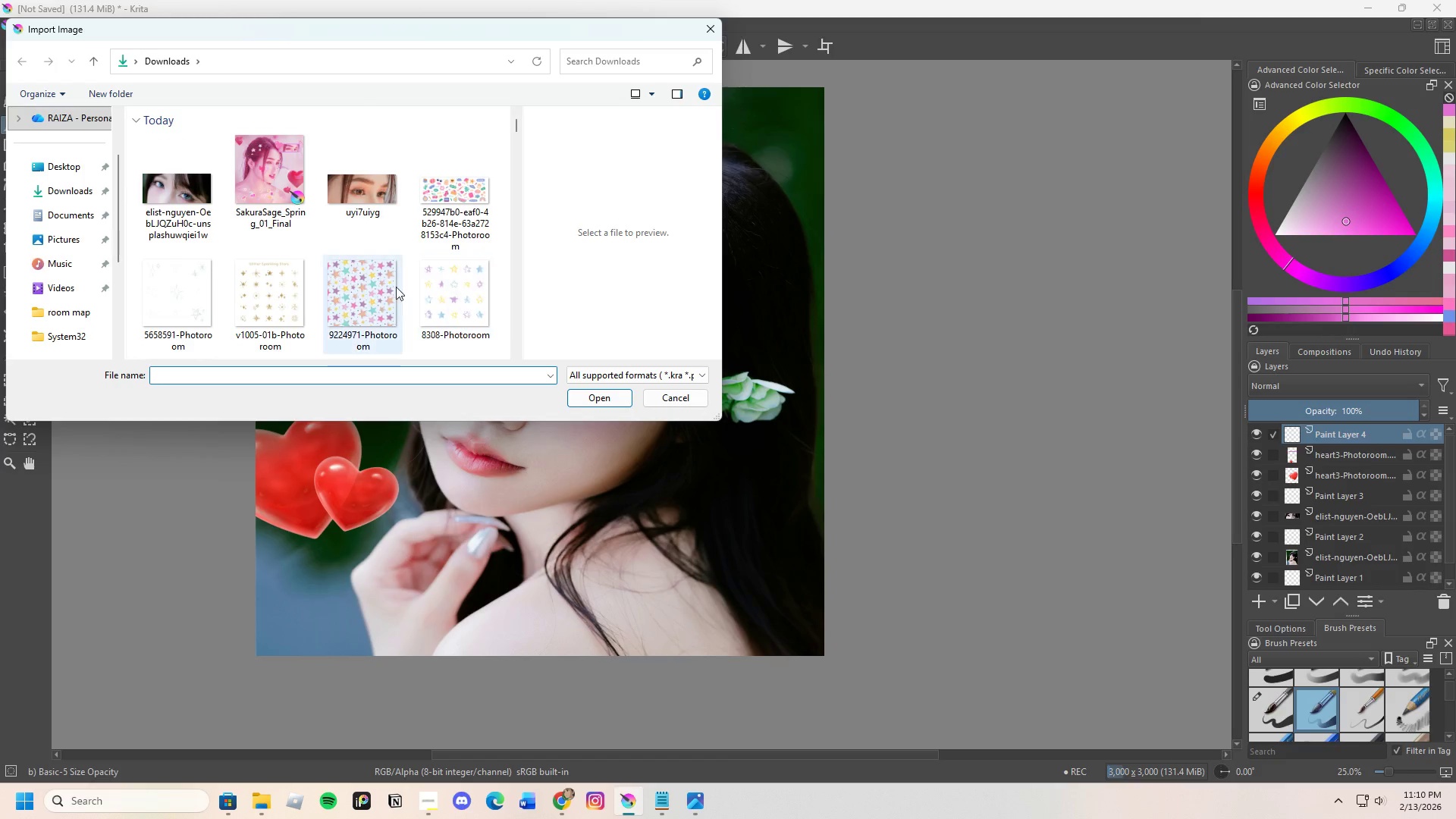 
scroll: coordinate [376, 303], scroll_direction: down, amount: 2.0
 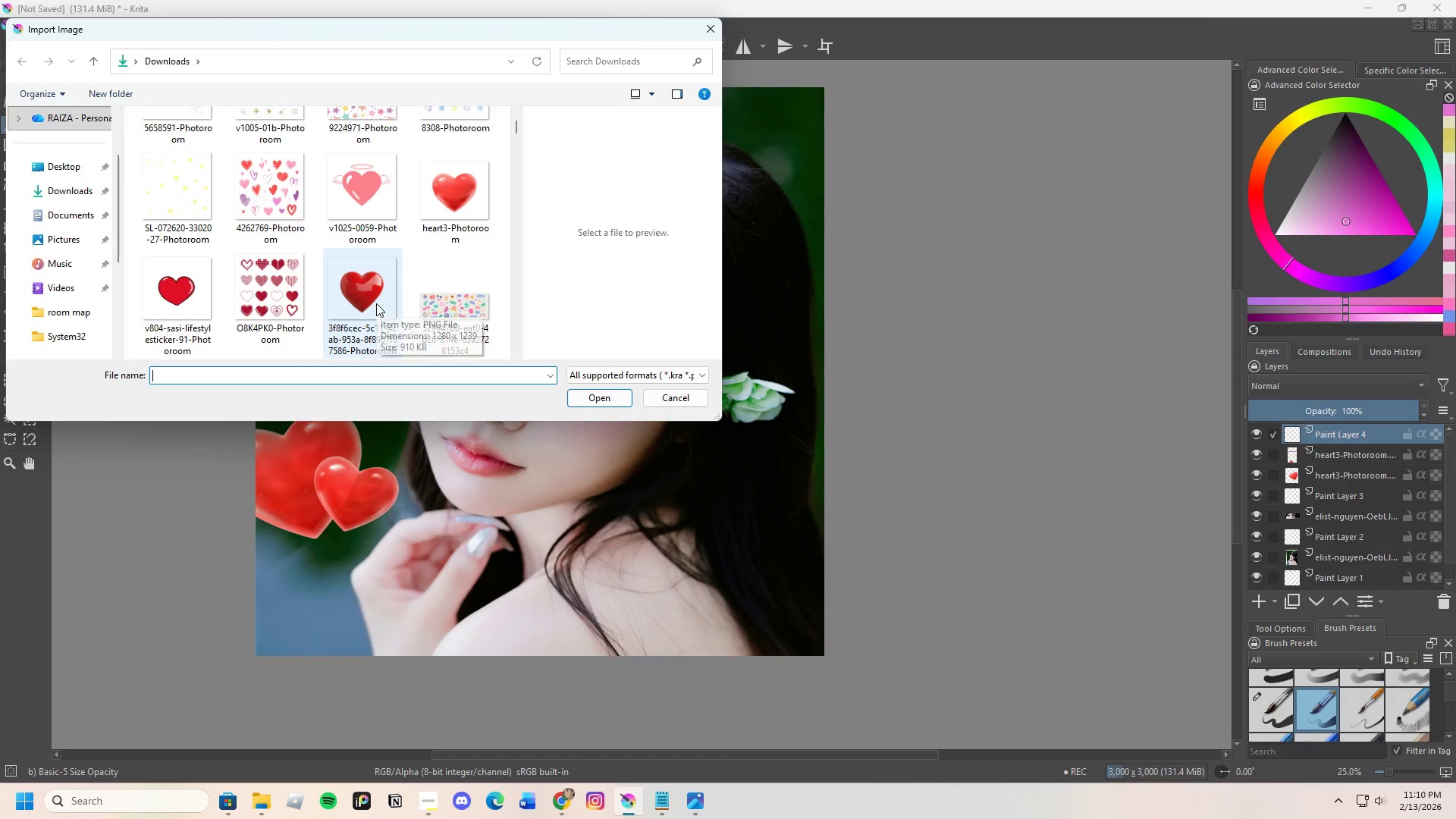 
scroll: coordinate [376, 303], scroll_direction: up, amount: 2.0
 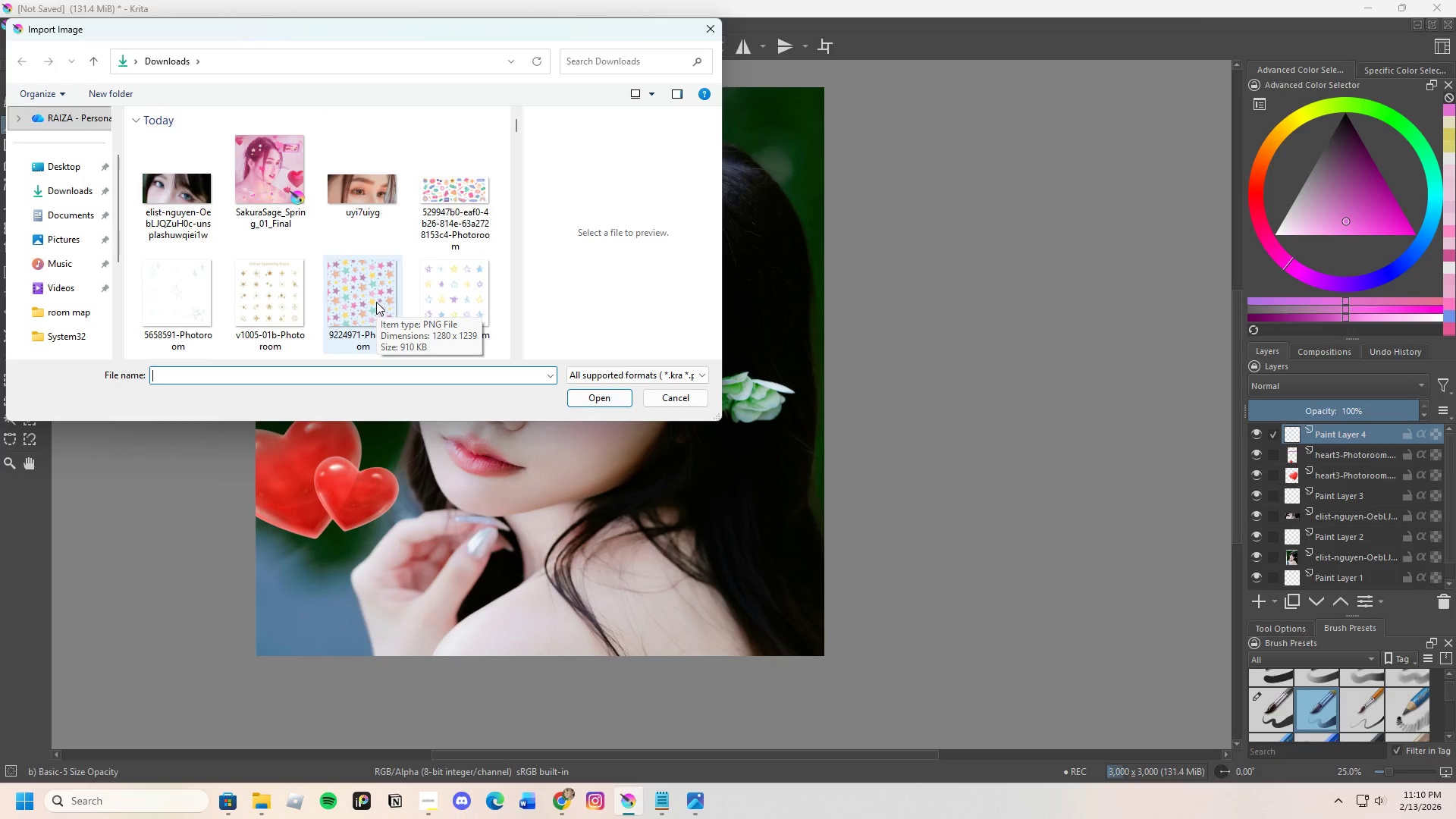 
scroll: coordinate [376, 302], scroll_direction: down, amount: 2.0
 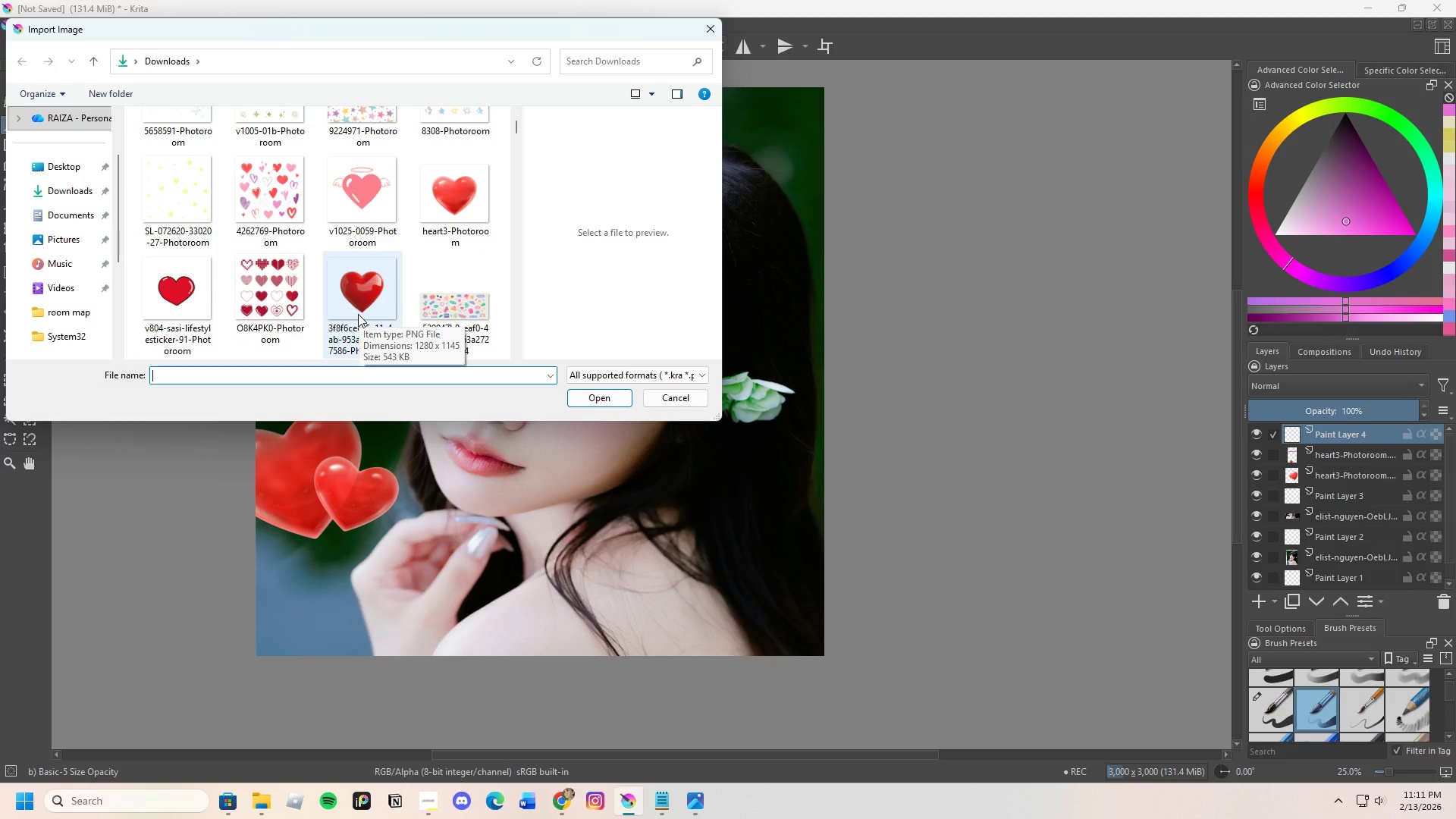 
scroll: coordinate [358, 311], scroll_direction: up, amount: 1.0
 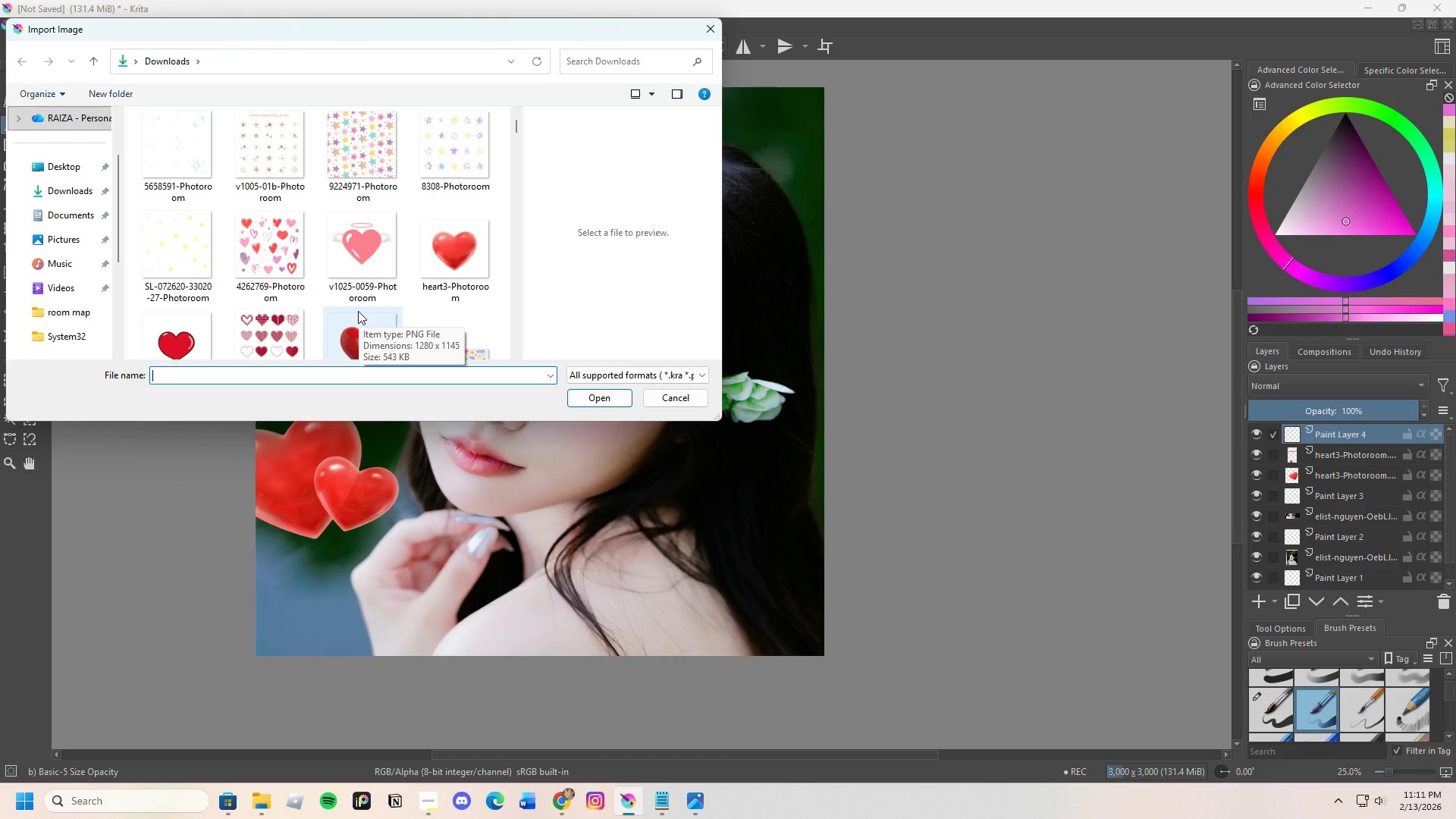 
scroll: coordinate [358, 311], scroll_direction: down, amount: 1.0
 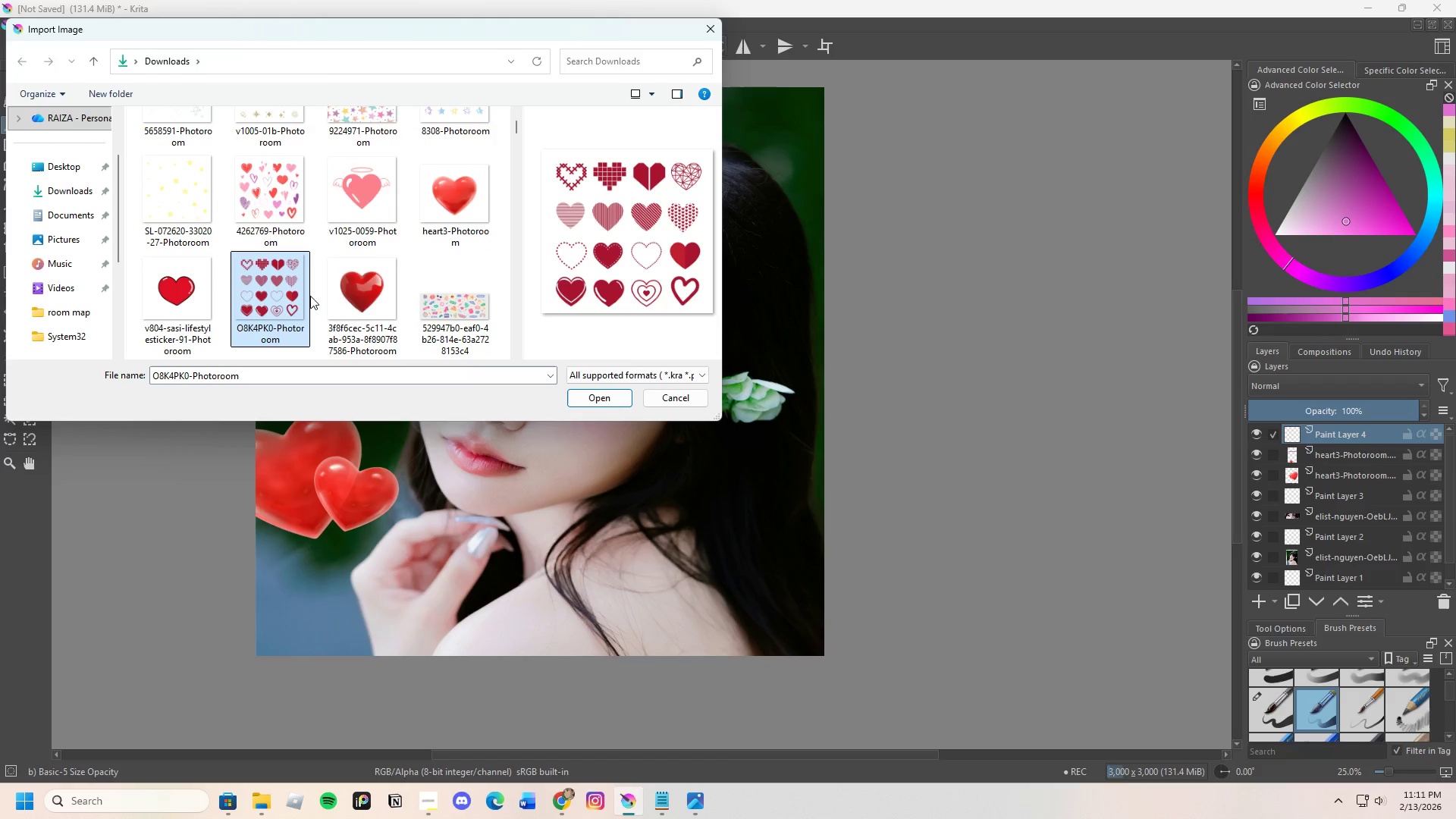 
left_click([582, 392])
 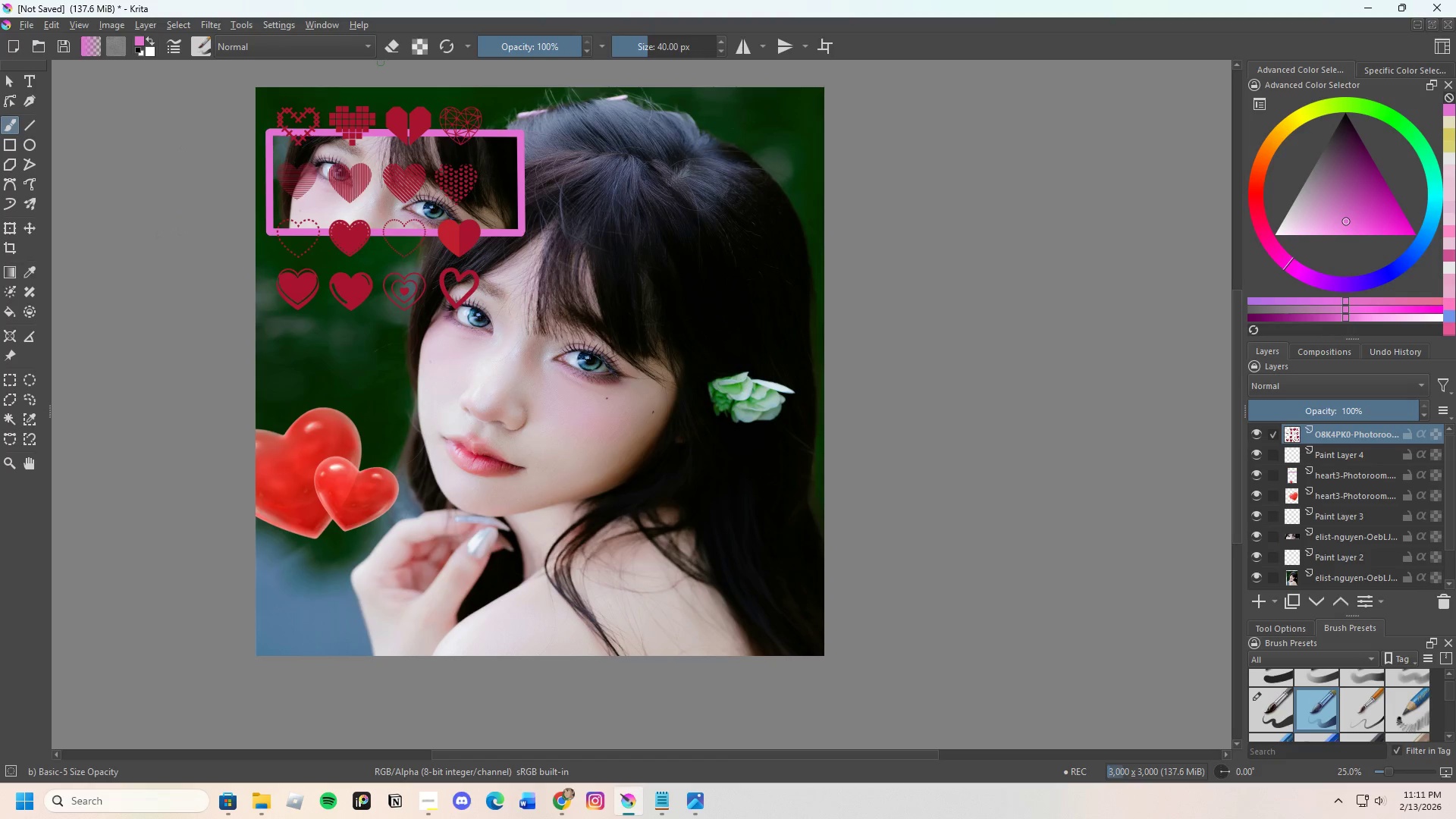 
key(E)
 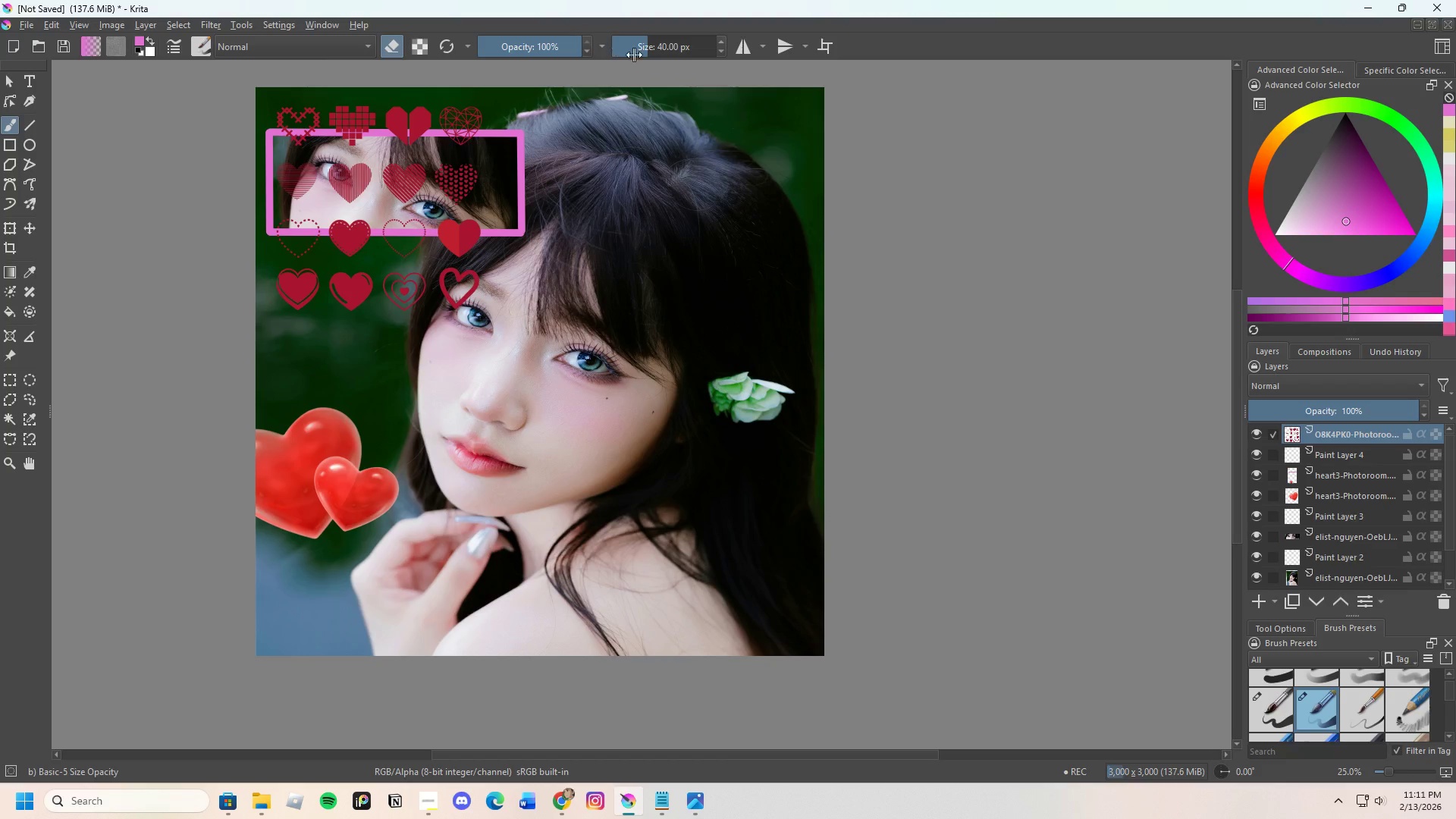 
left_click_drag(start_coordinate=[644, 49], to_coordinate=[656, 49])
 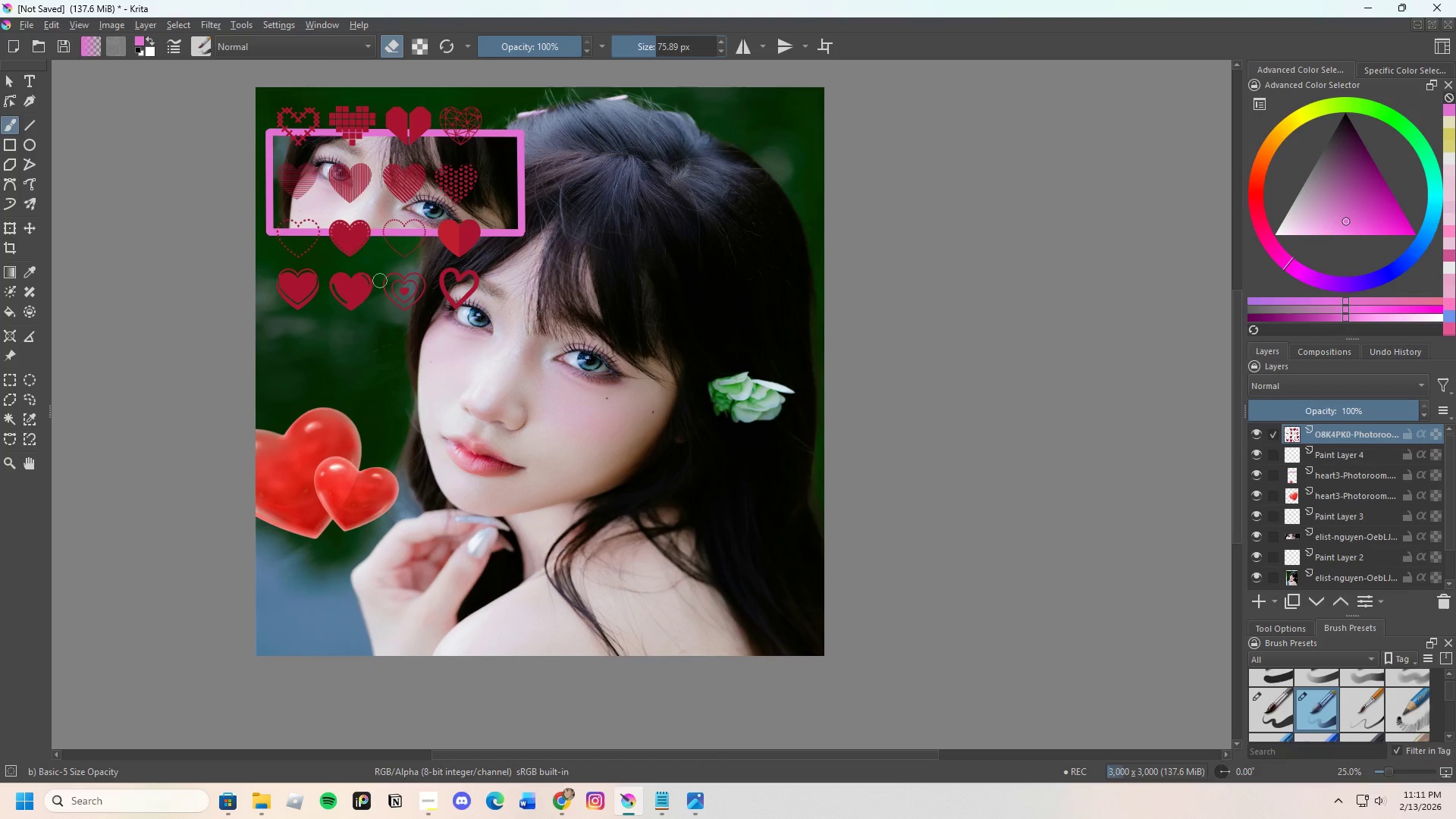 
left_click_drag(start_coordinate=[345, 252], to_coordinate=[271, 180])
 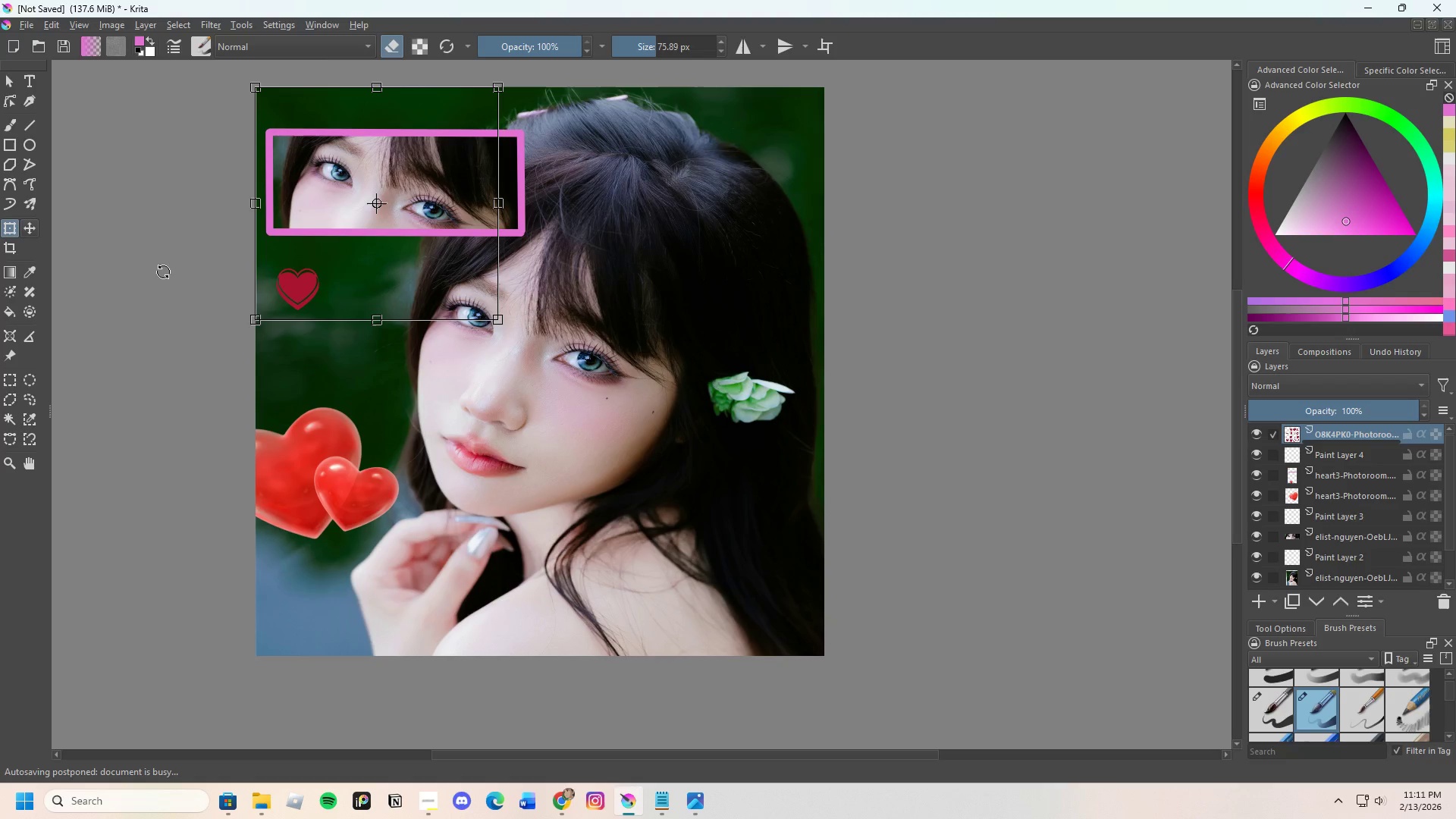 
left_click_drag(start_coordinate=[335, 281], to_coordinate=[665, 295])
 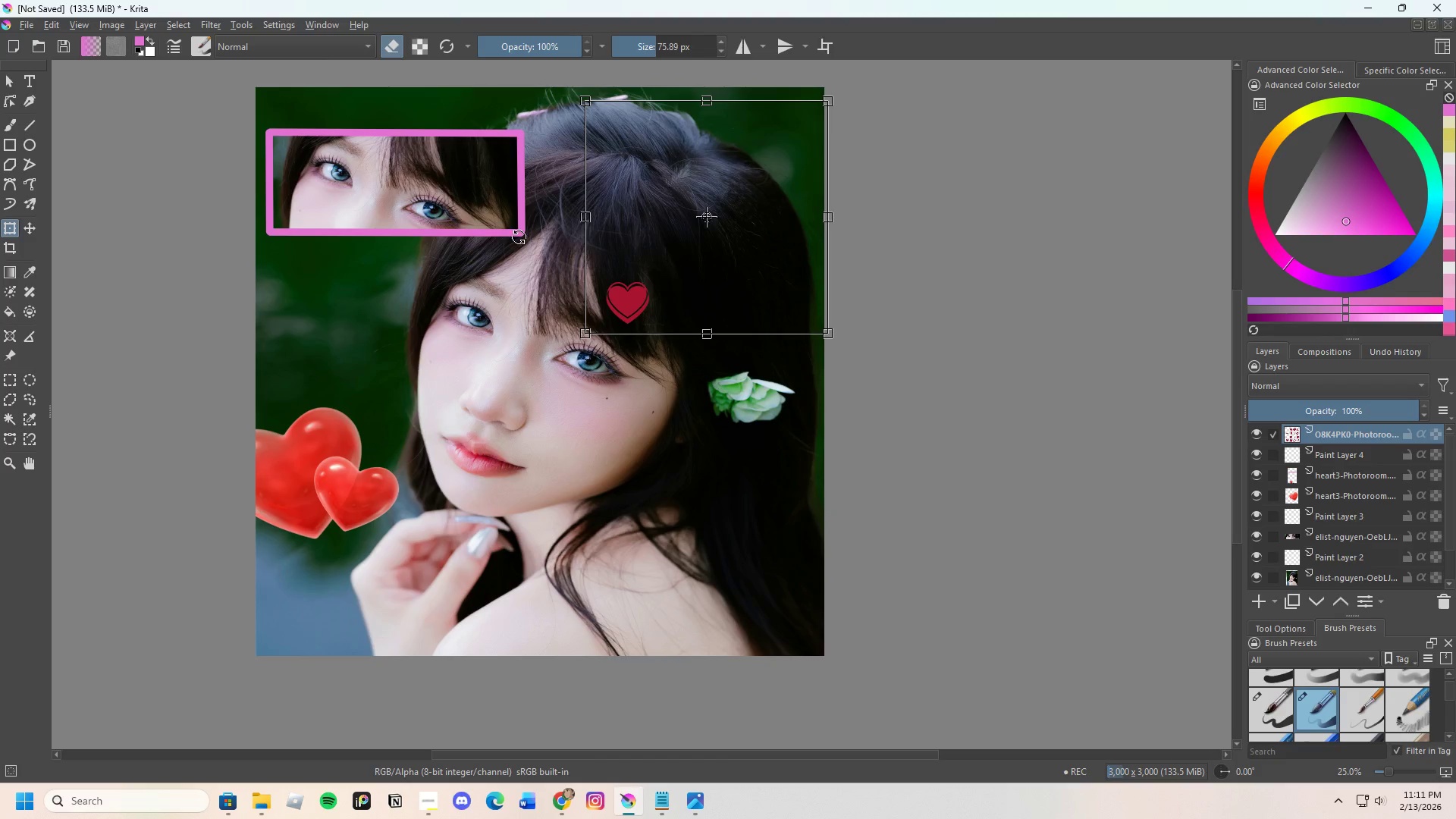 
left_click_drag(start_coordinate=[554, 249], to_coordinate=[579, 315])
 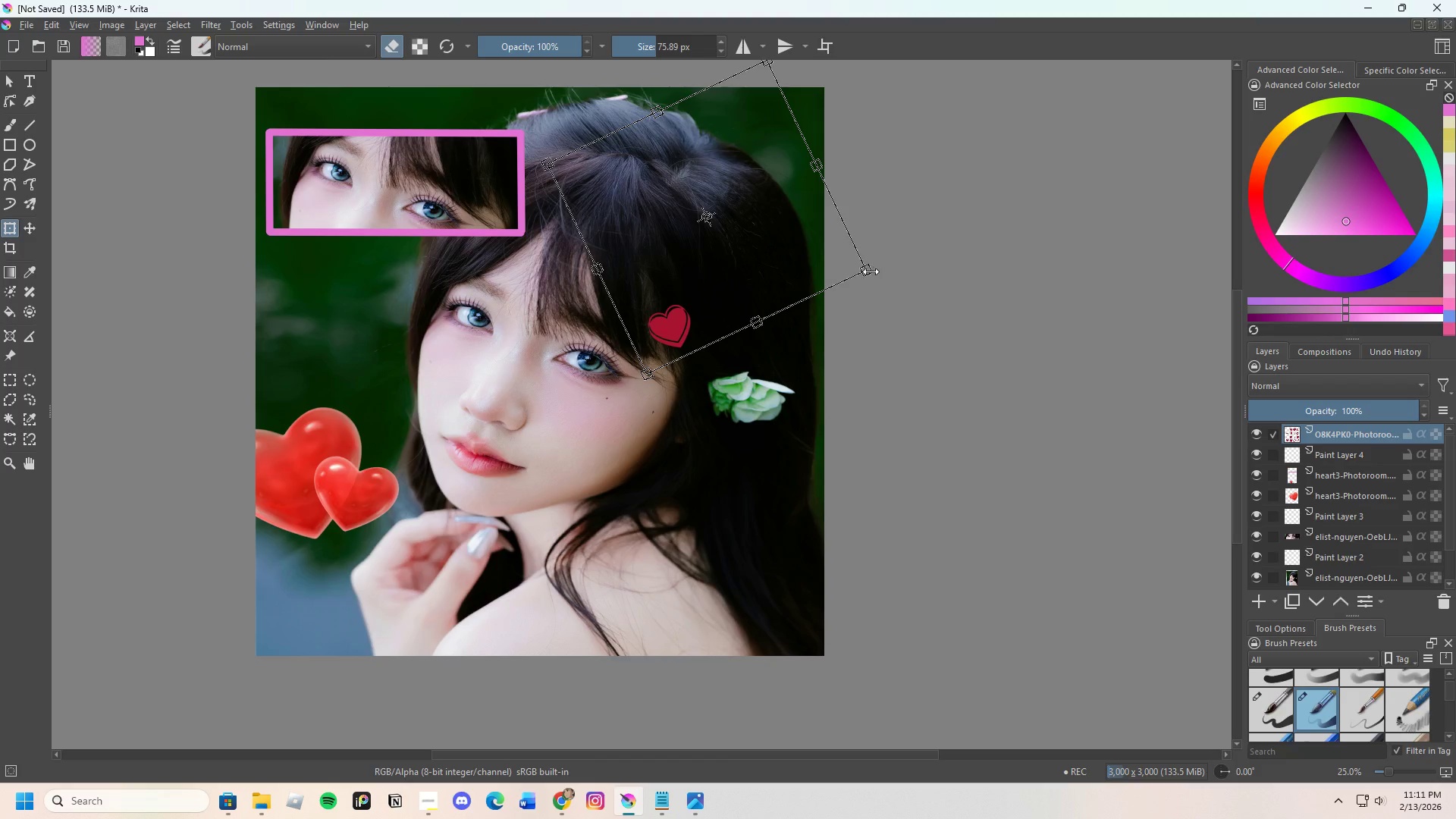 
left_click_drag(start_coordinate=[872, 271], to_coordinate=[971, 286])
 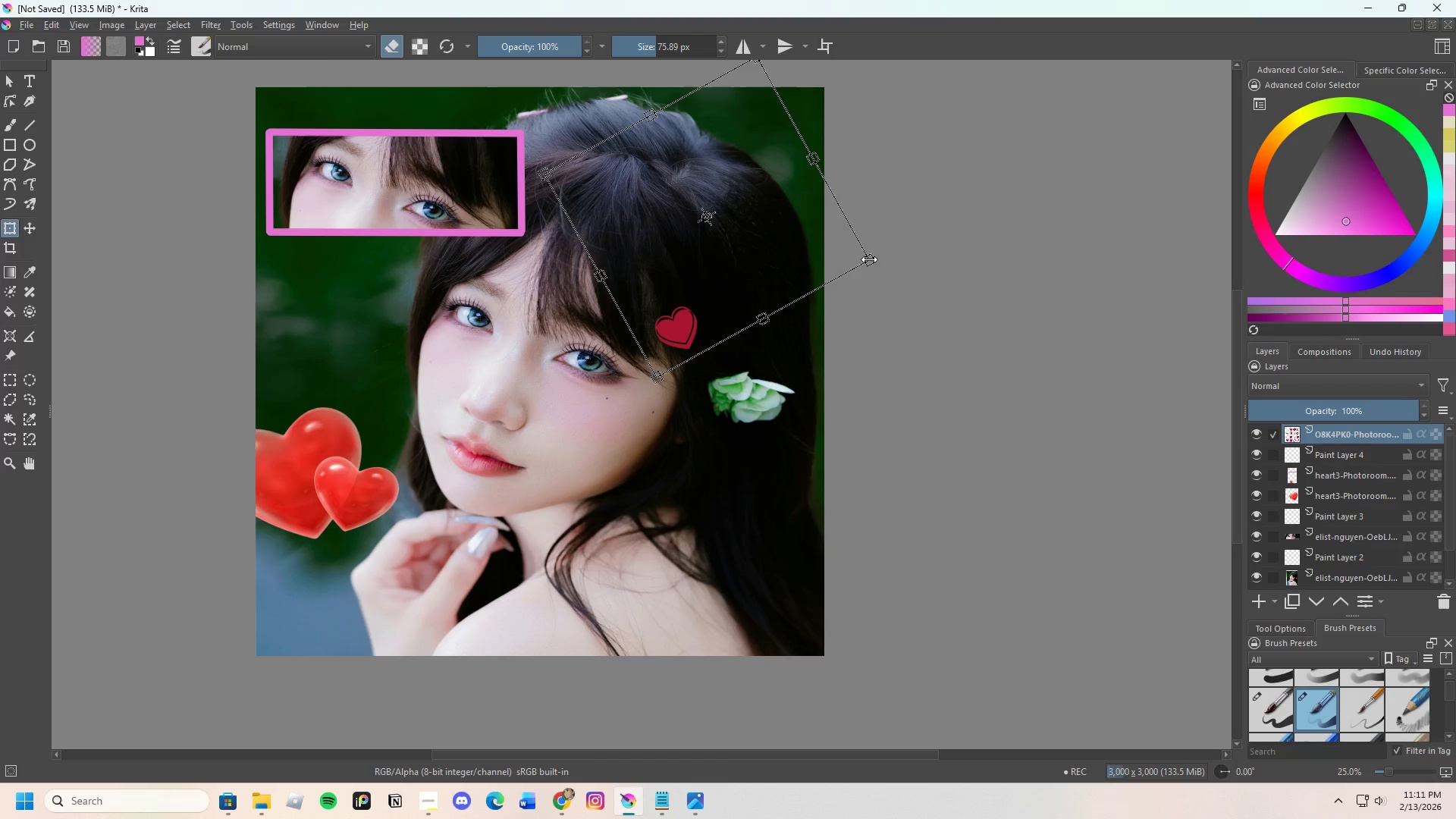 
left_click_drag(start_coordinate=[870, 259], to_coordinate=[1040, 289])
 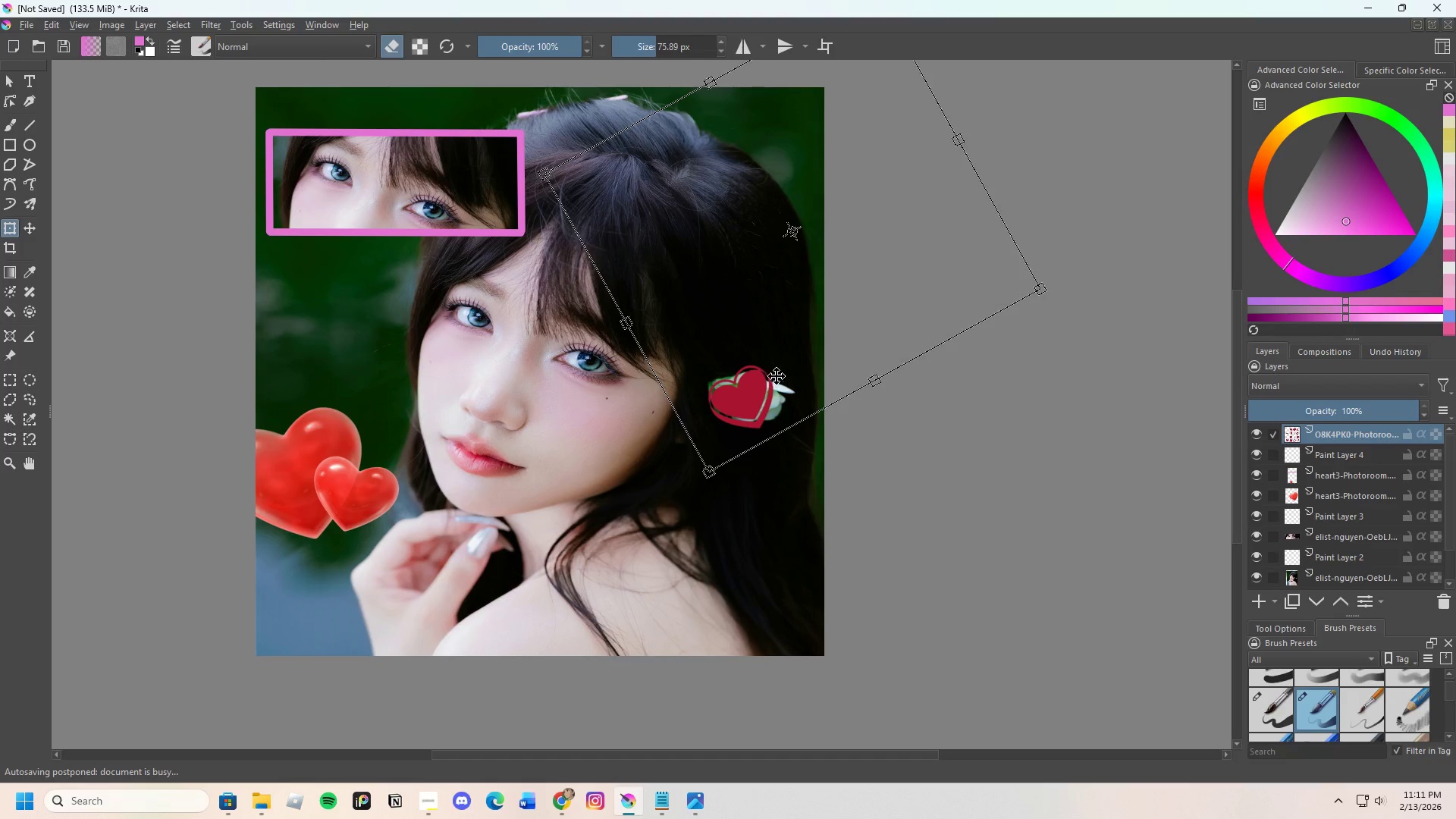 
left_click_drag(start_coordinate=[776, 375], to_coordinate=[714, 276])
 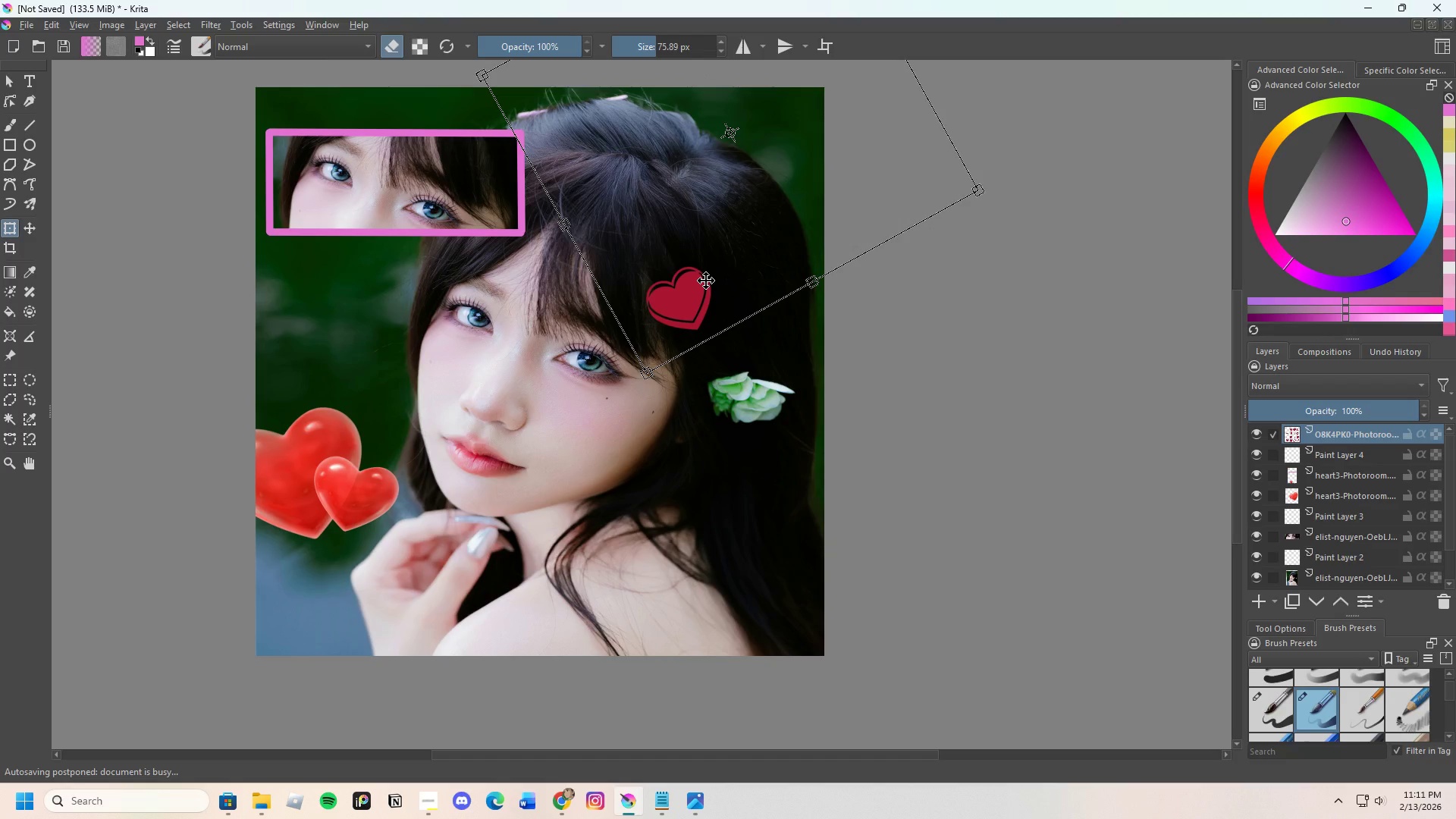 
key(Enter)
 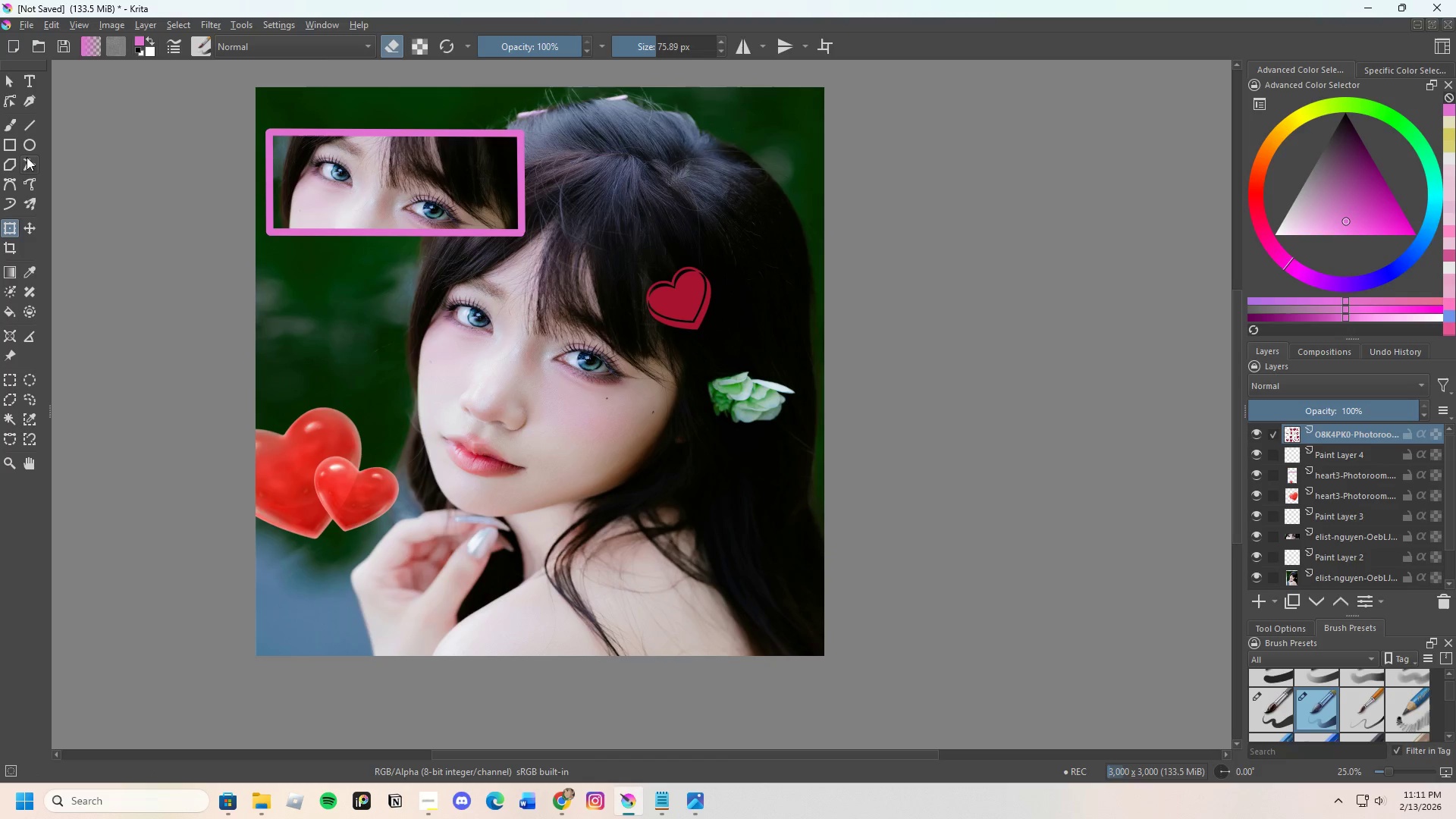 
left_click([15, 123])
 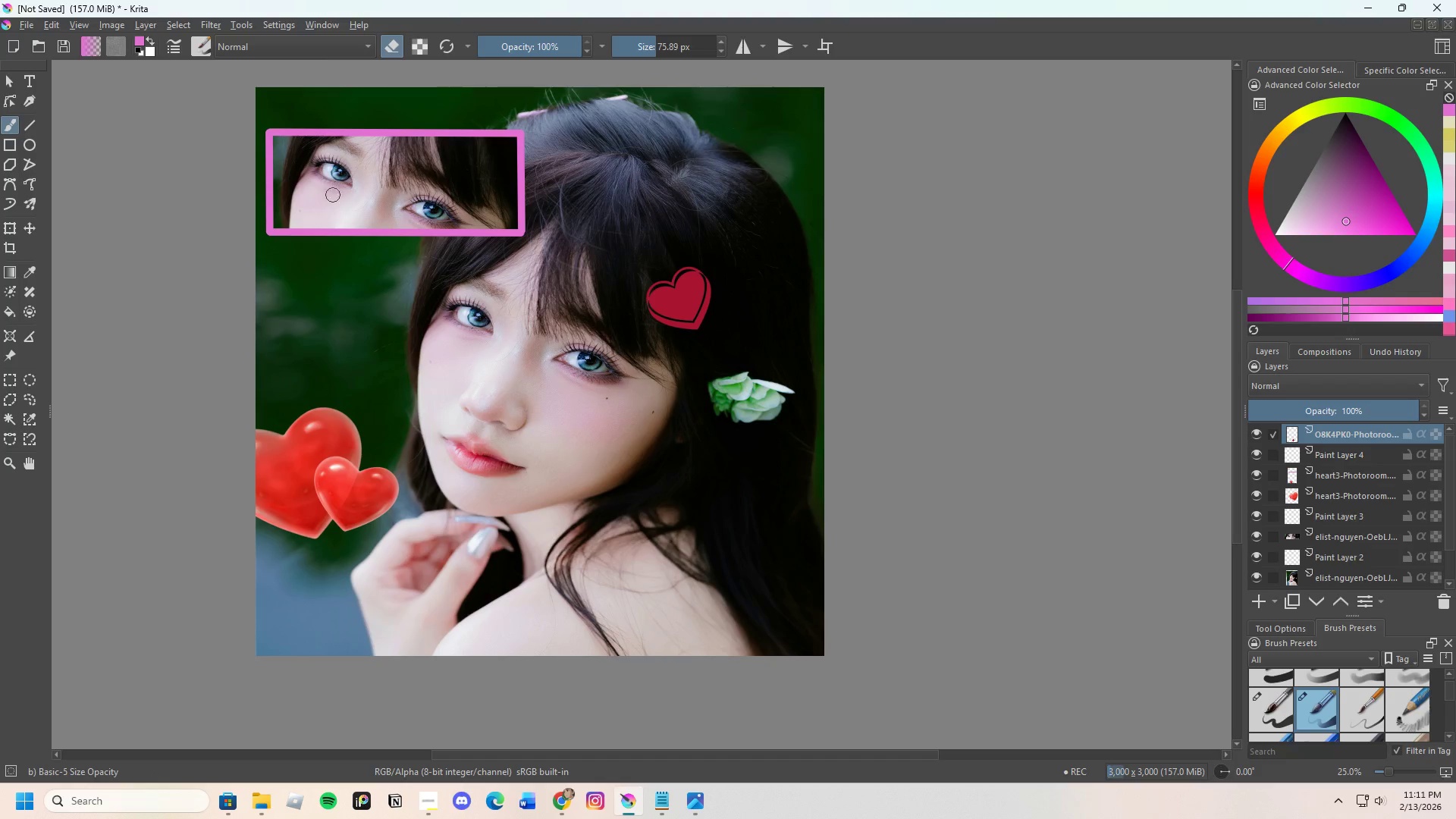 
scroll: coordinate [202, 215], scroll_direction: down, amount: 1.0
 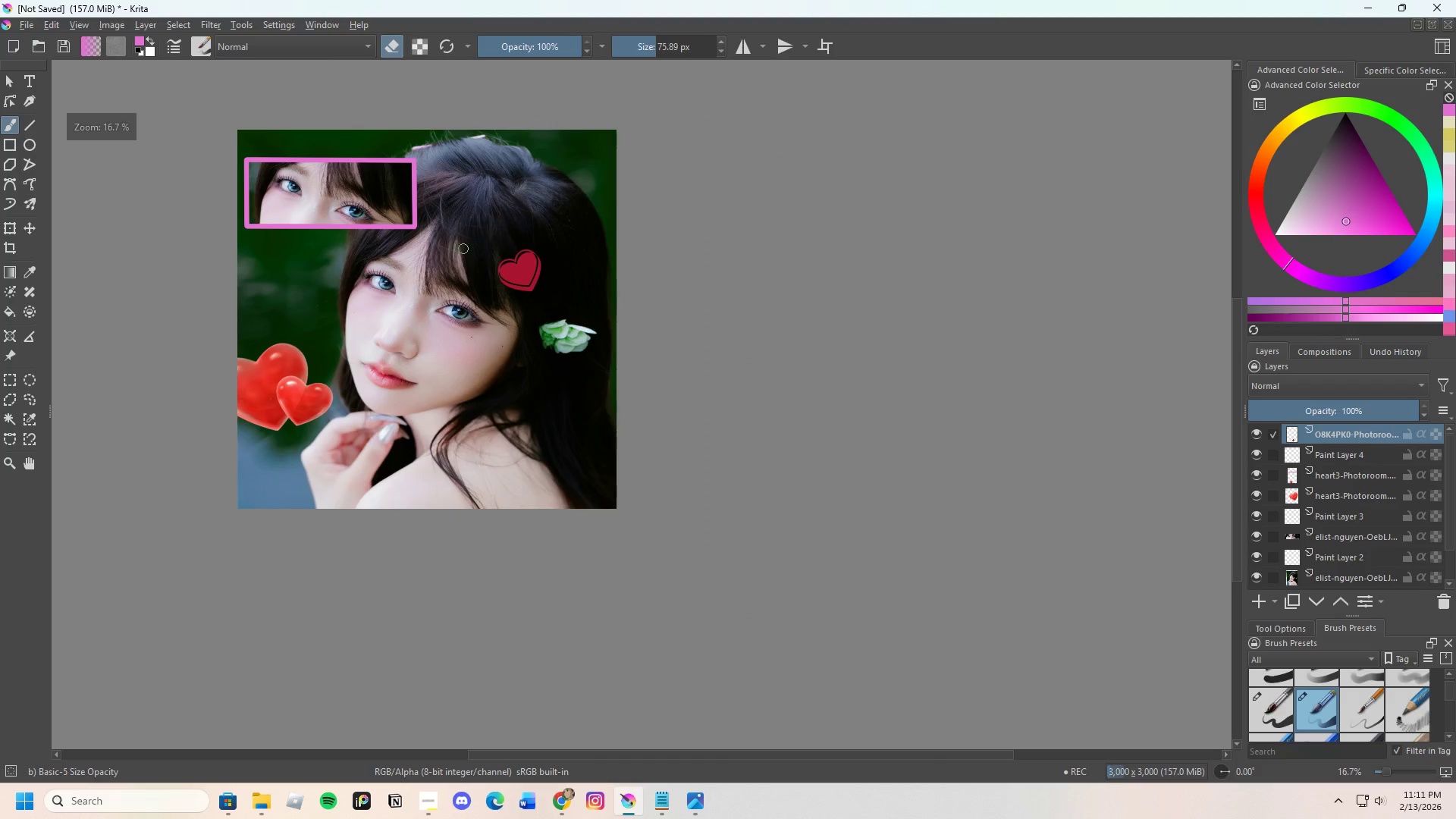 
scroll: coordinate [482, 246], scroll_direction: up, amount: 2.0
 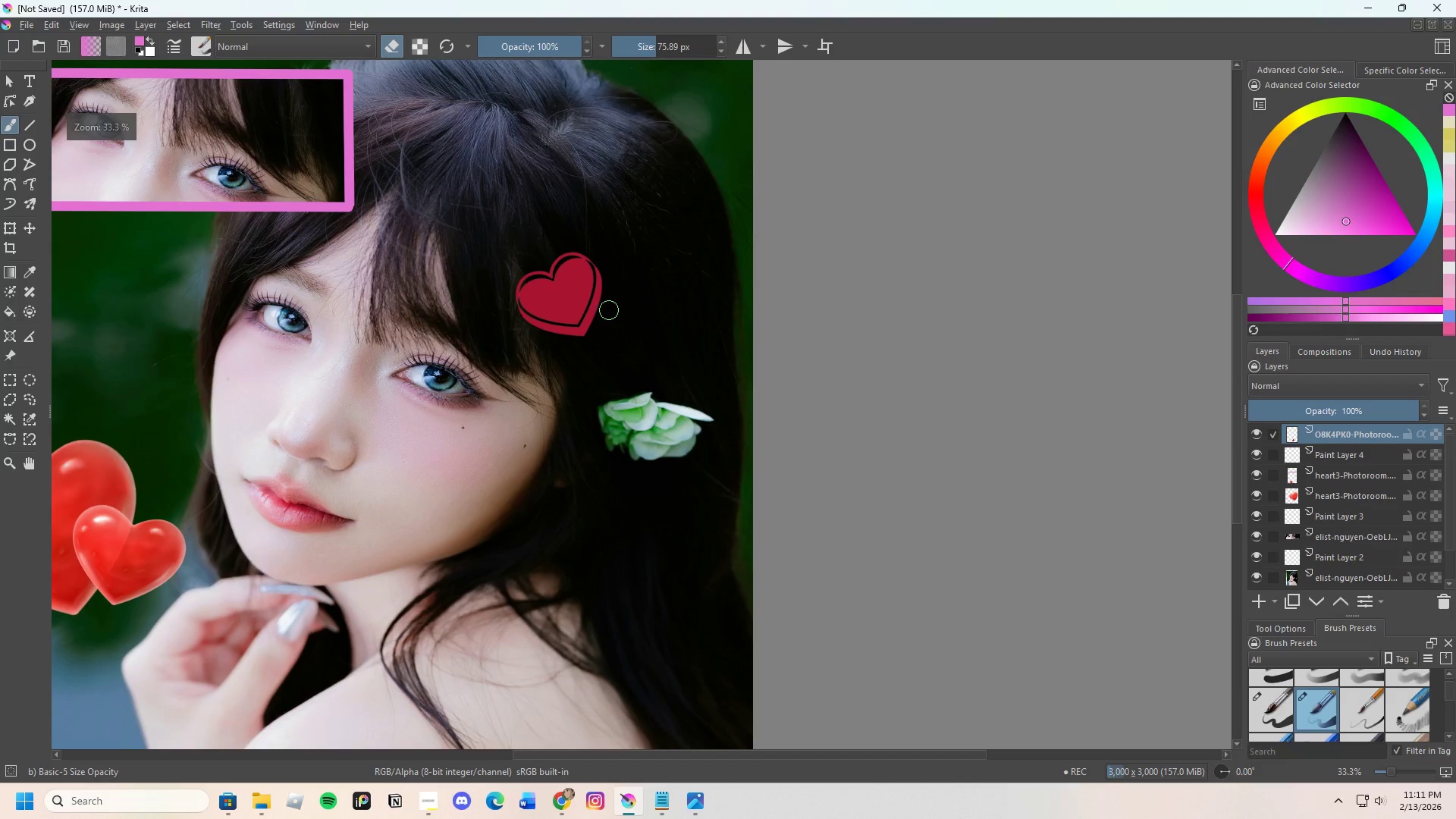 
hold_key(key=ControlLeft, duration=0.42)
left_click([562, 300])
 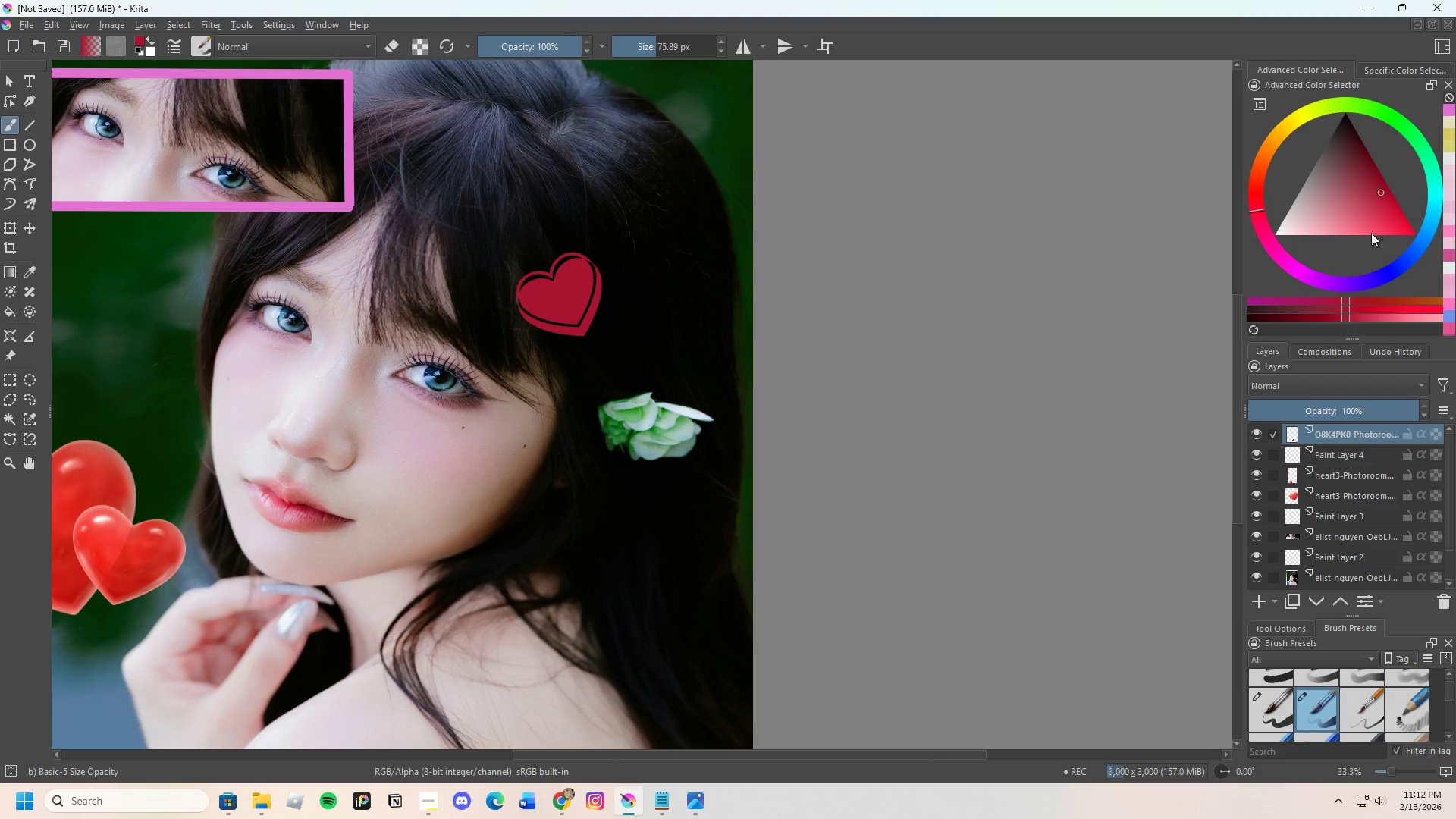 
left_click_drag(start_coordinate=[1378, 191], to_coordinate=[1370, 165])
 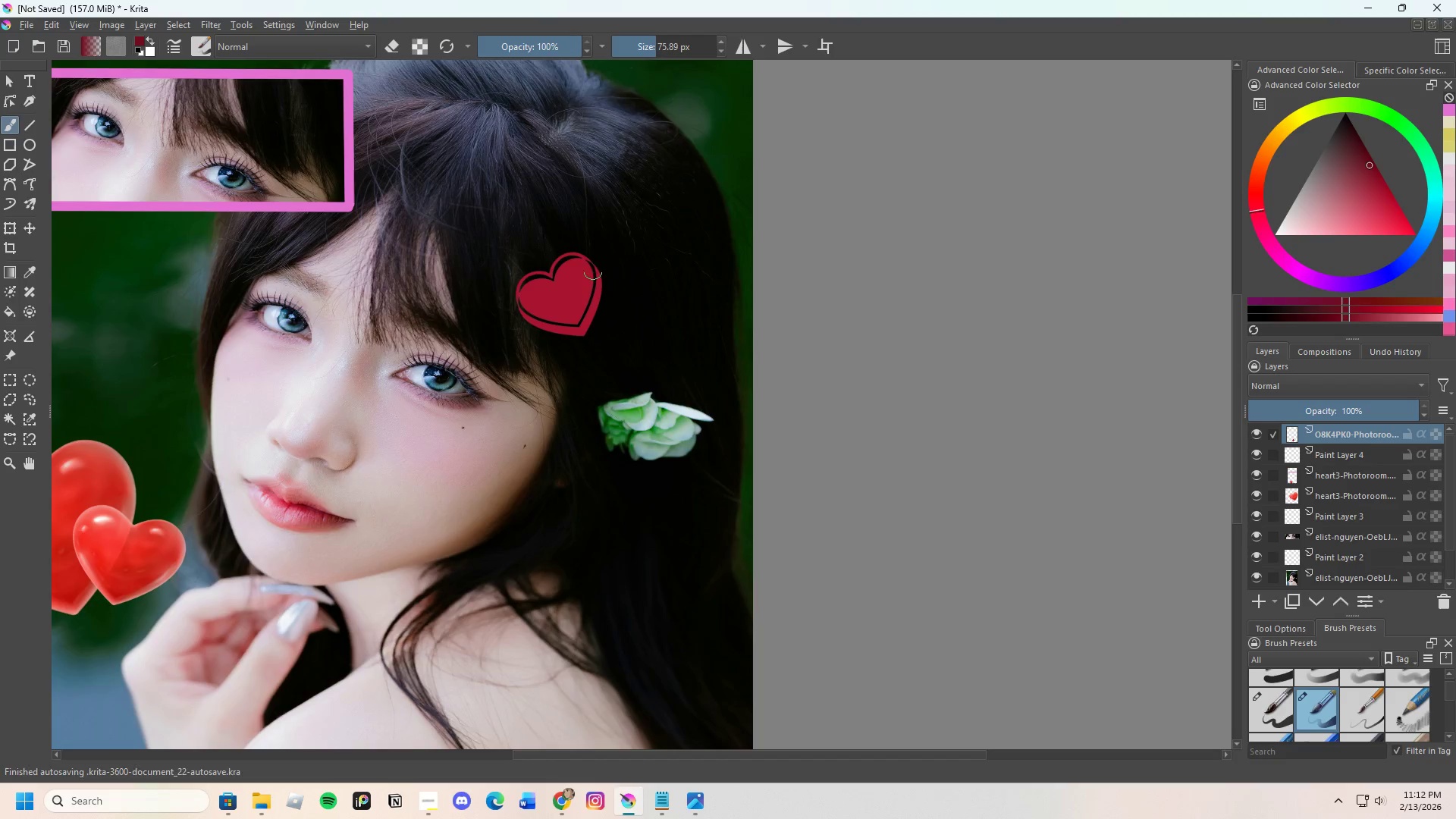 
scroll: coordinate [593, 209], scroll_direction: up, amount: 1.0
 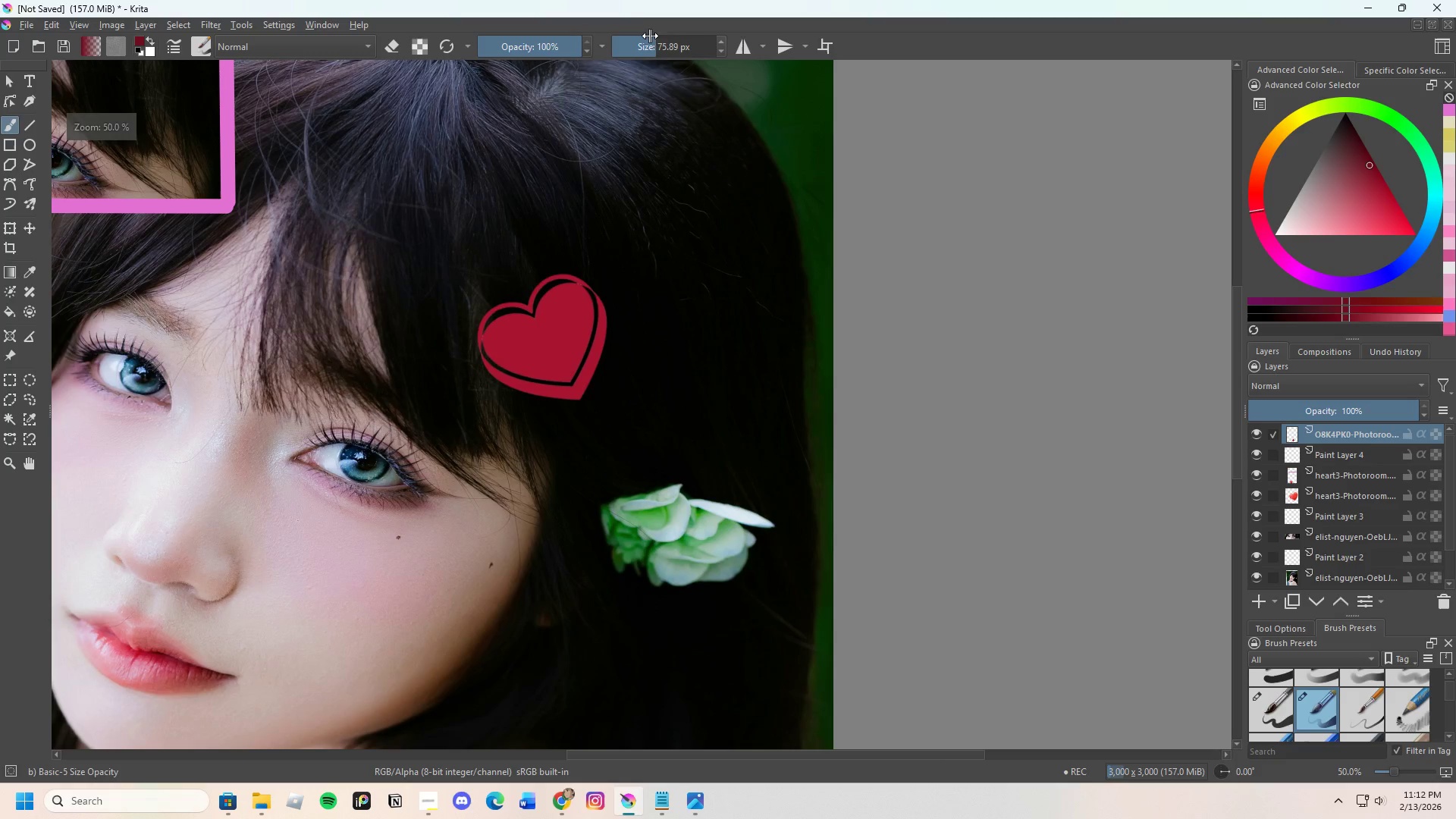 
left_click_drag(start_coordinate=[651, 44], to_coordinate=[642, 48])
 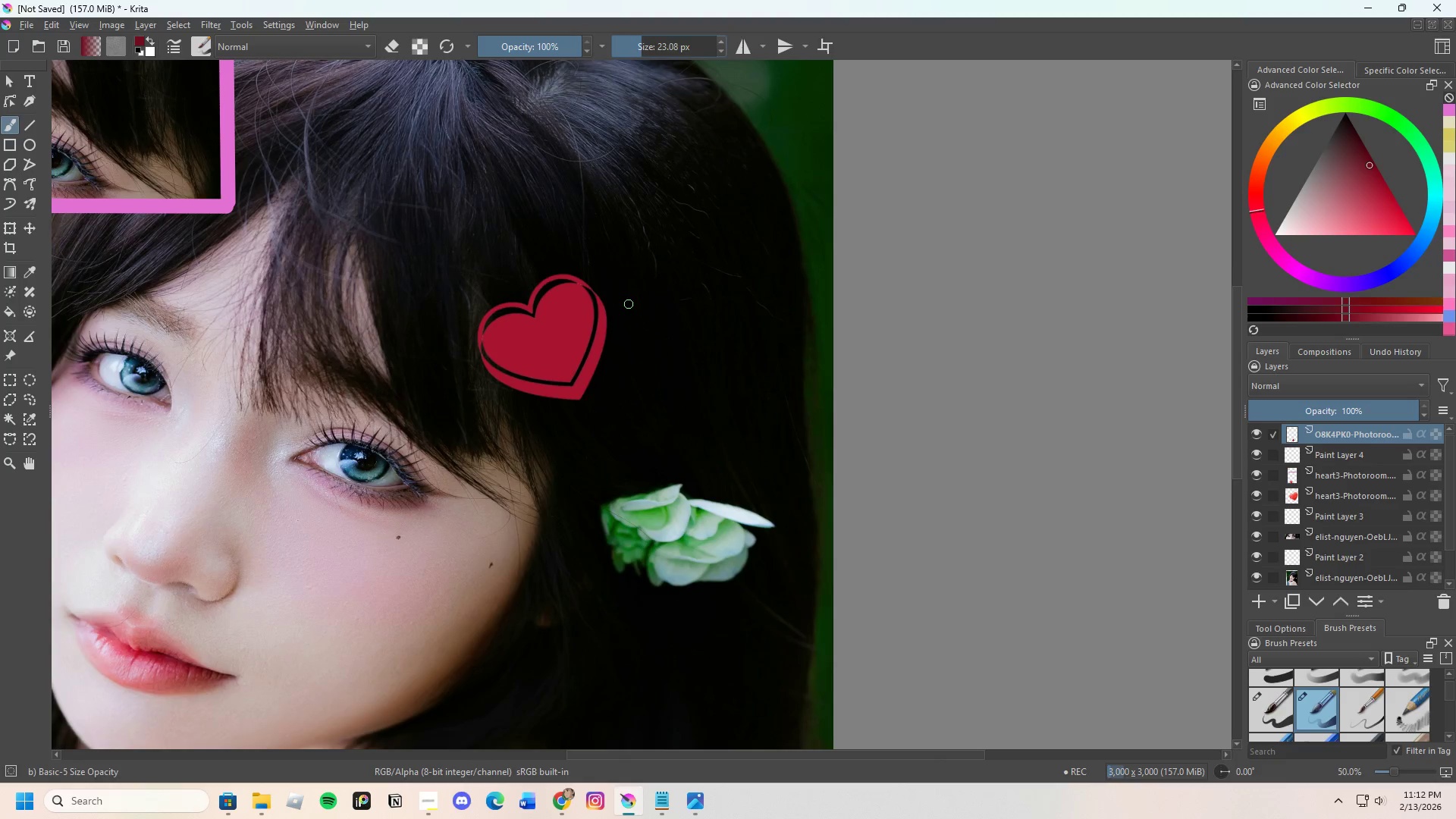 
scroll: coordinate [627, 304], scroll_direction: up, amount: 1.0
 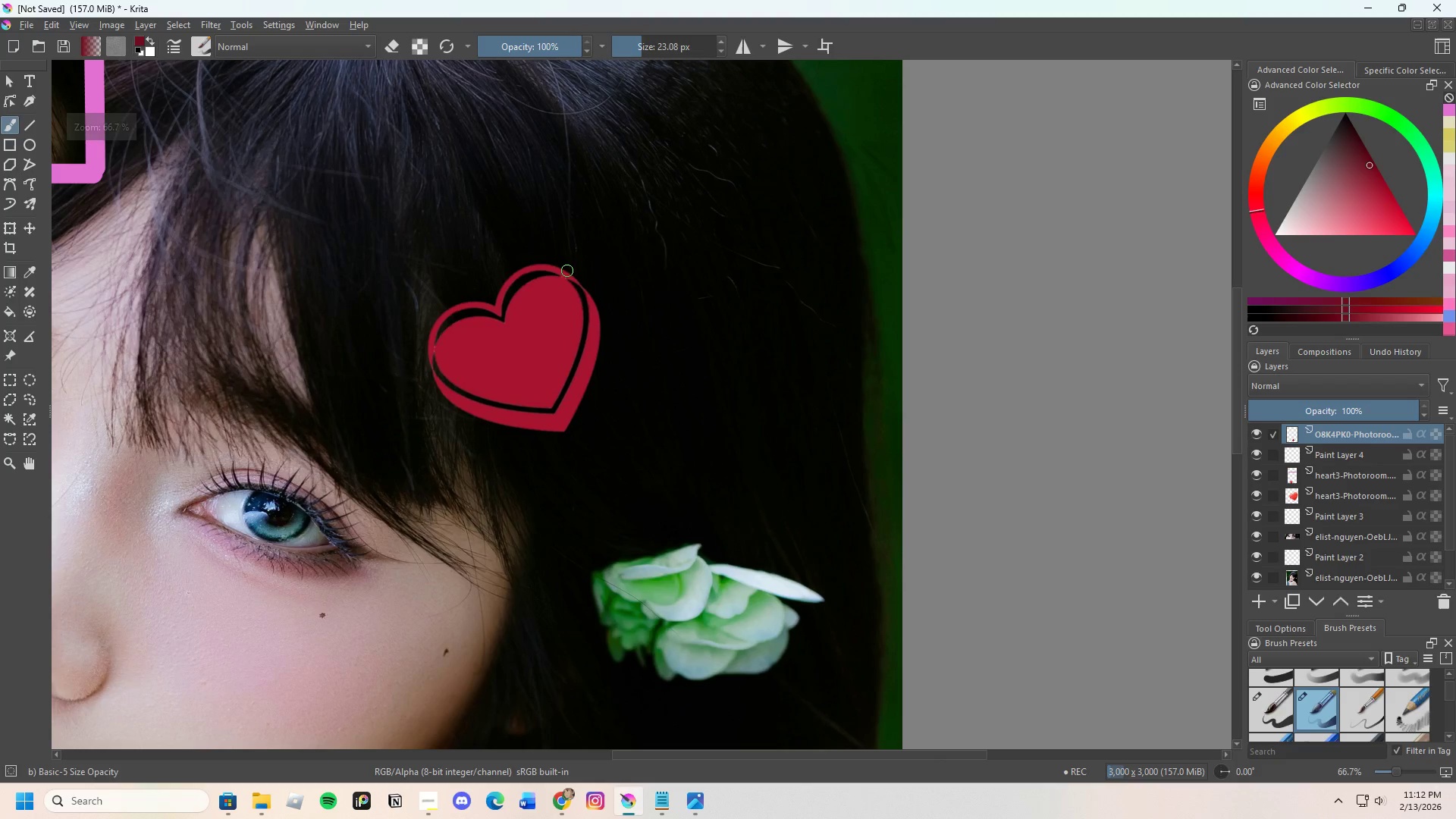 
left_click_drag(start_coordinate=[567, 271], to_coordinate=[607, 326])
 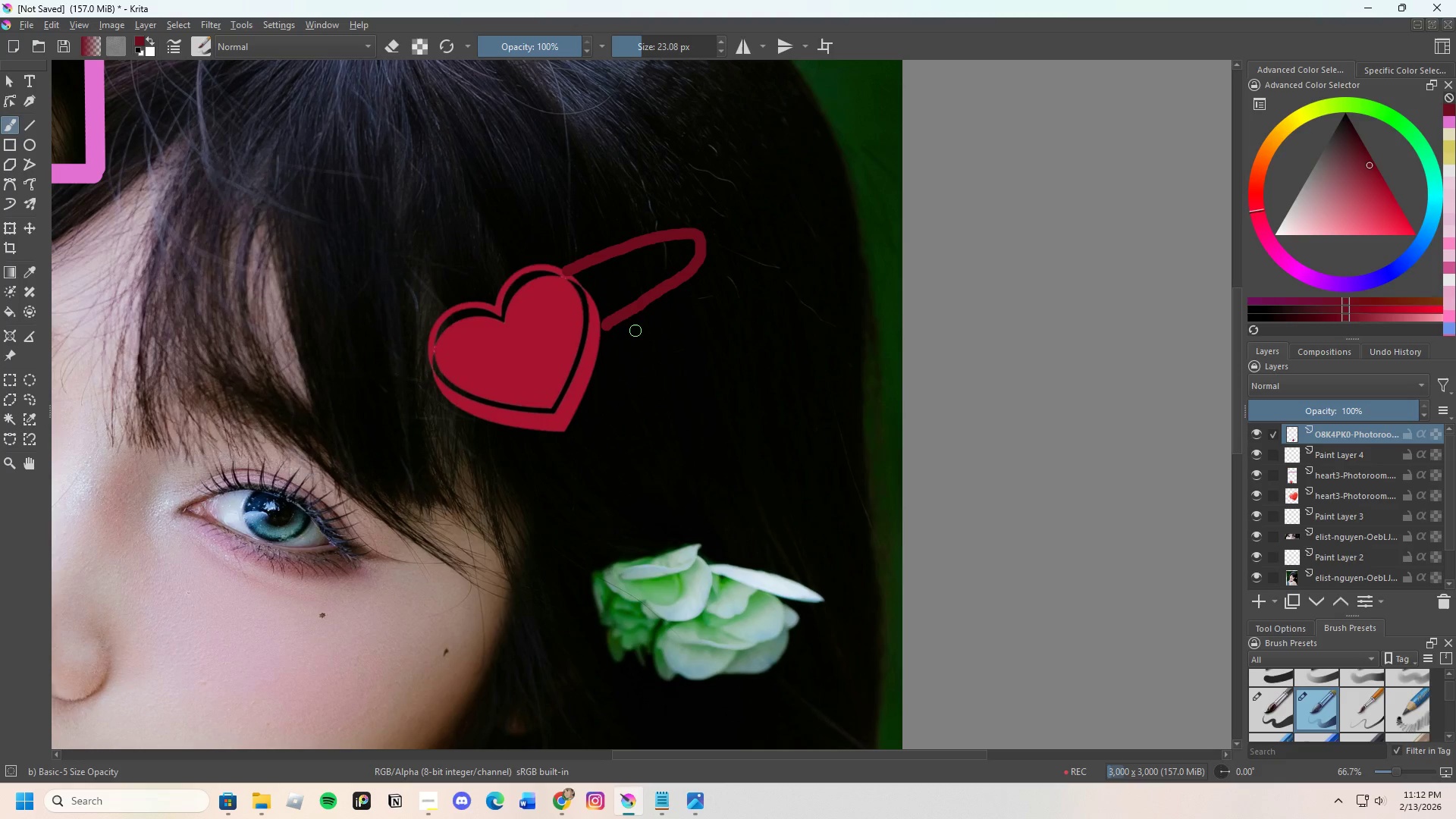 
key(Control+Z)
 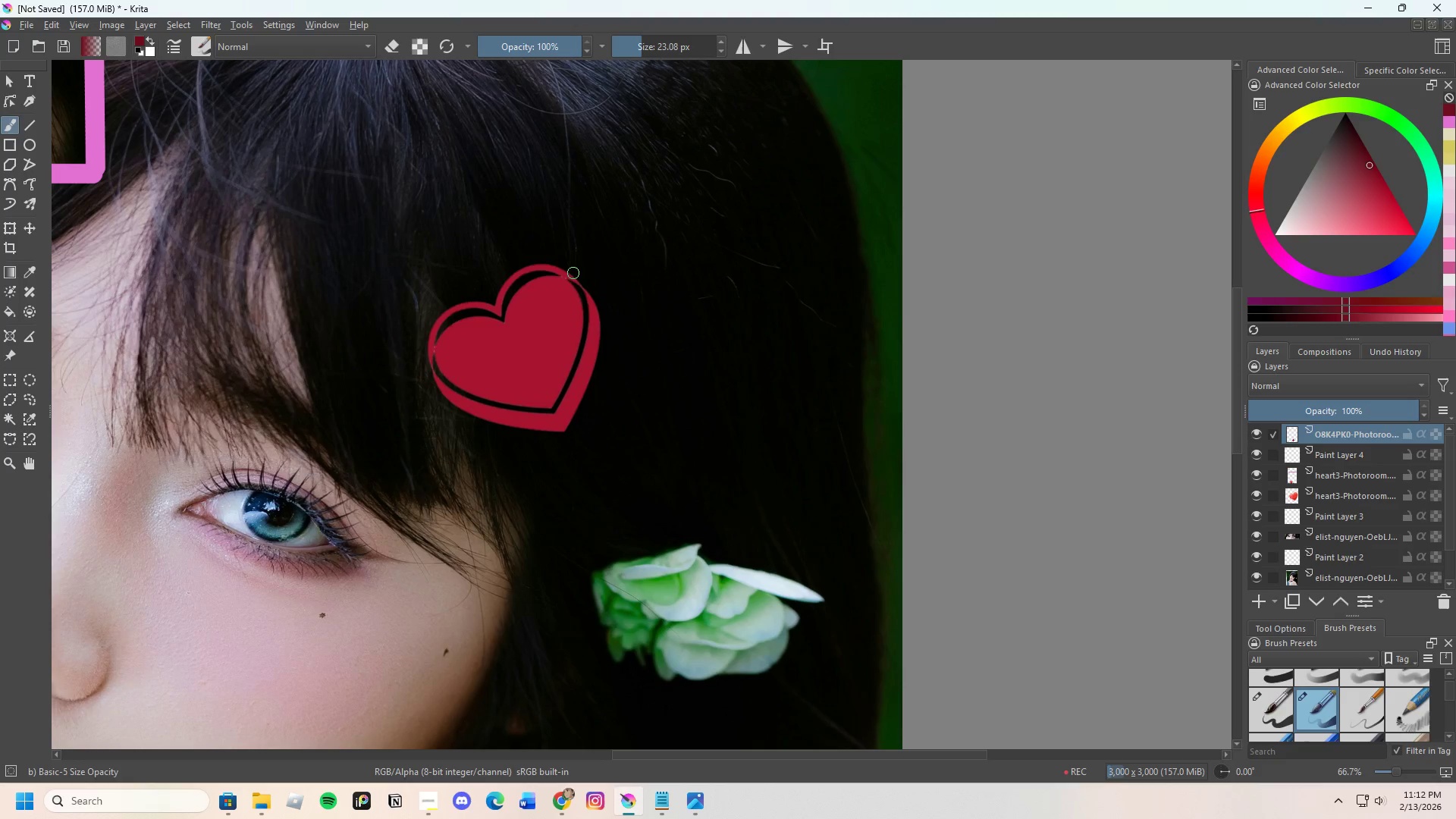 
left_click_drag(start_coordinate=[573, 280], to_coordinate=[602, 347])
 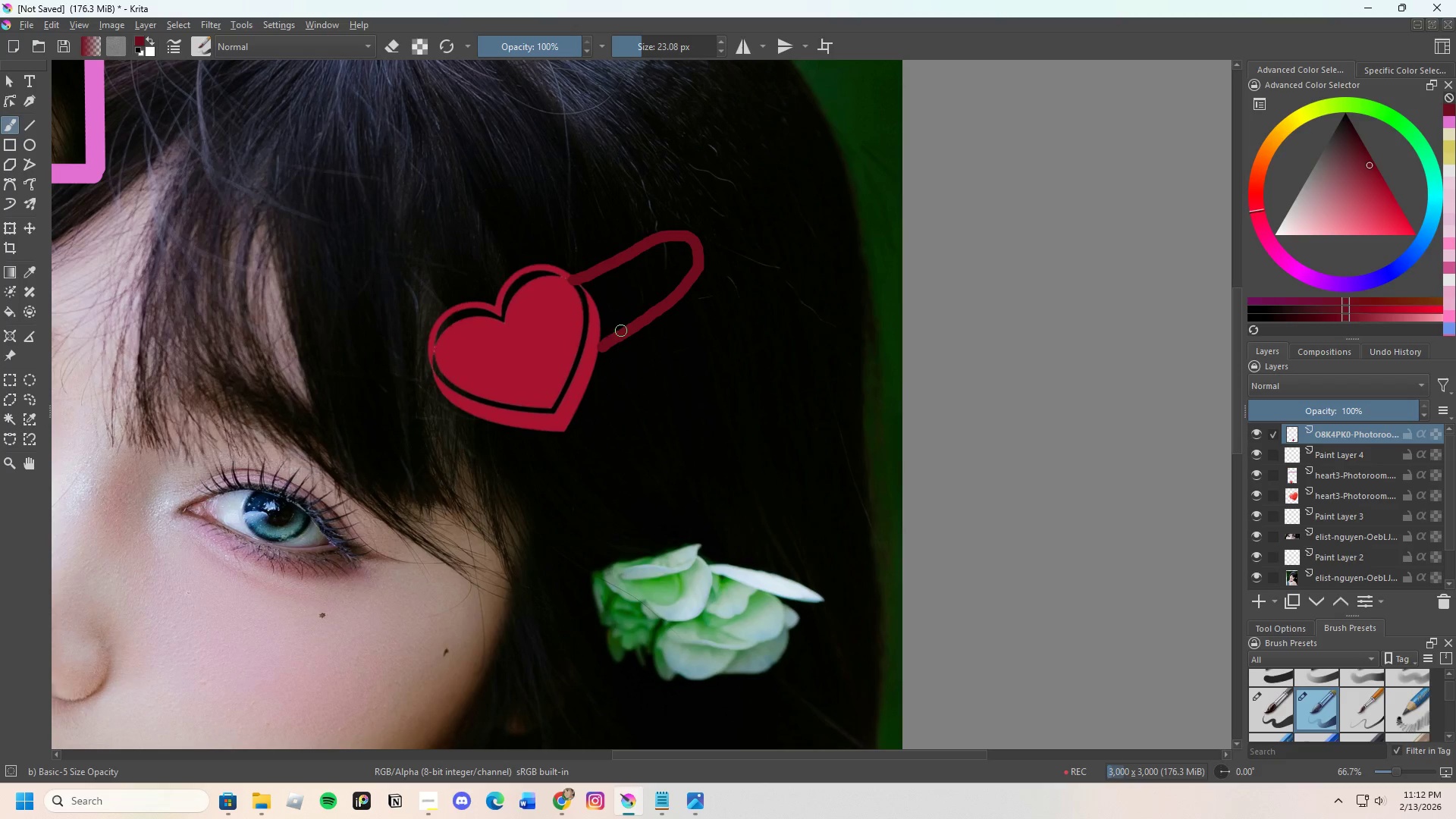 
scroll: coordinate [628, 296], scroll_direction: down, amount: 3.0
 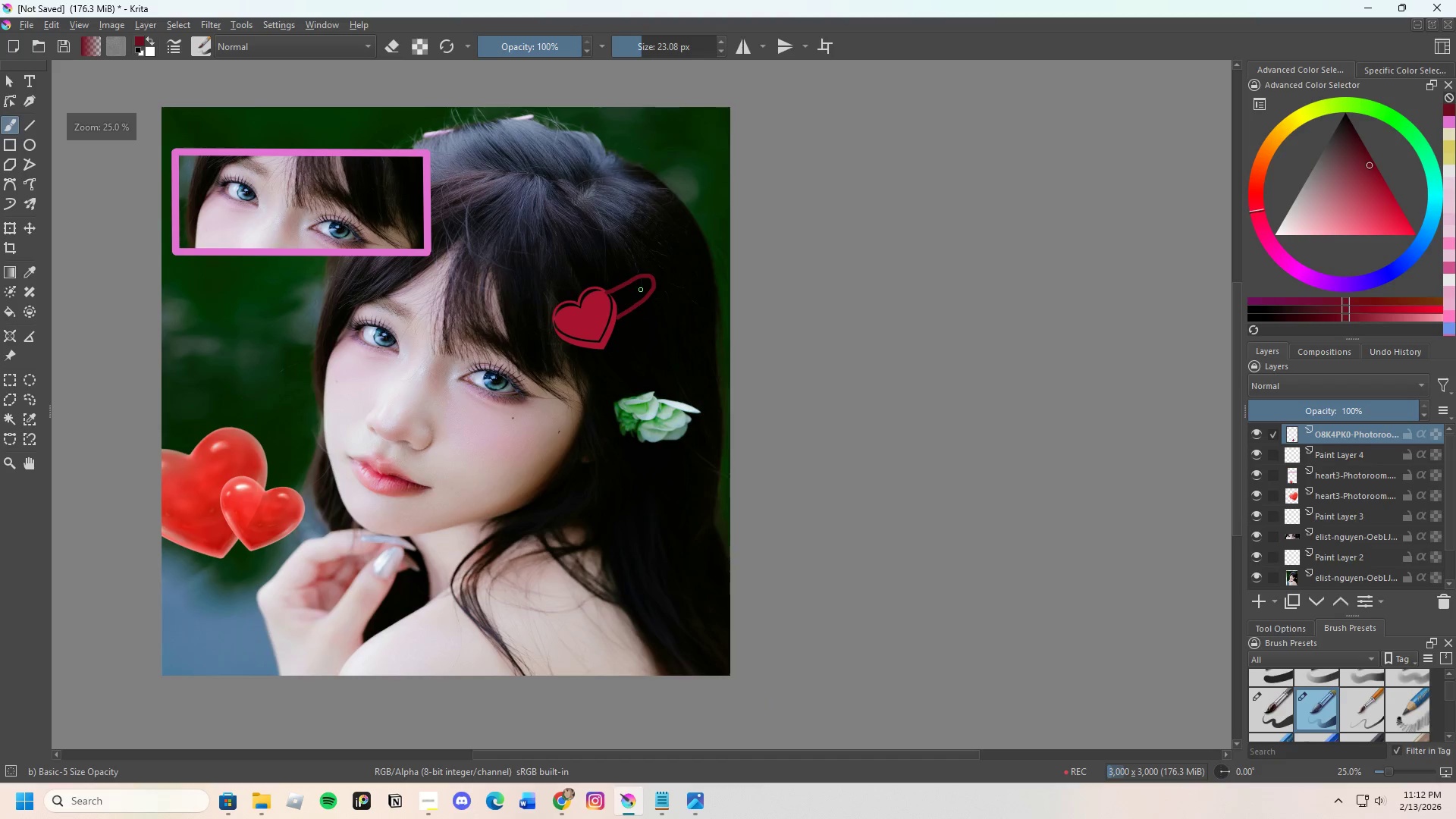 
scroll: coordinate [574, 315], scroll_direction: up, amount: 5.0
 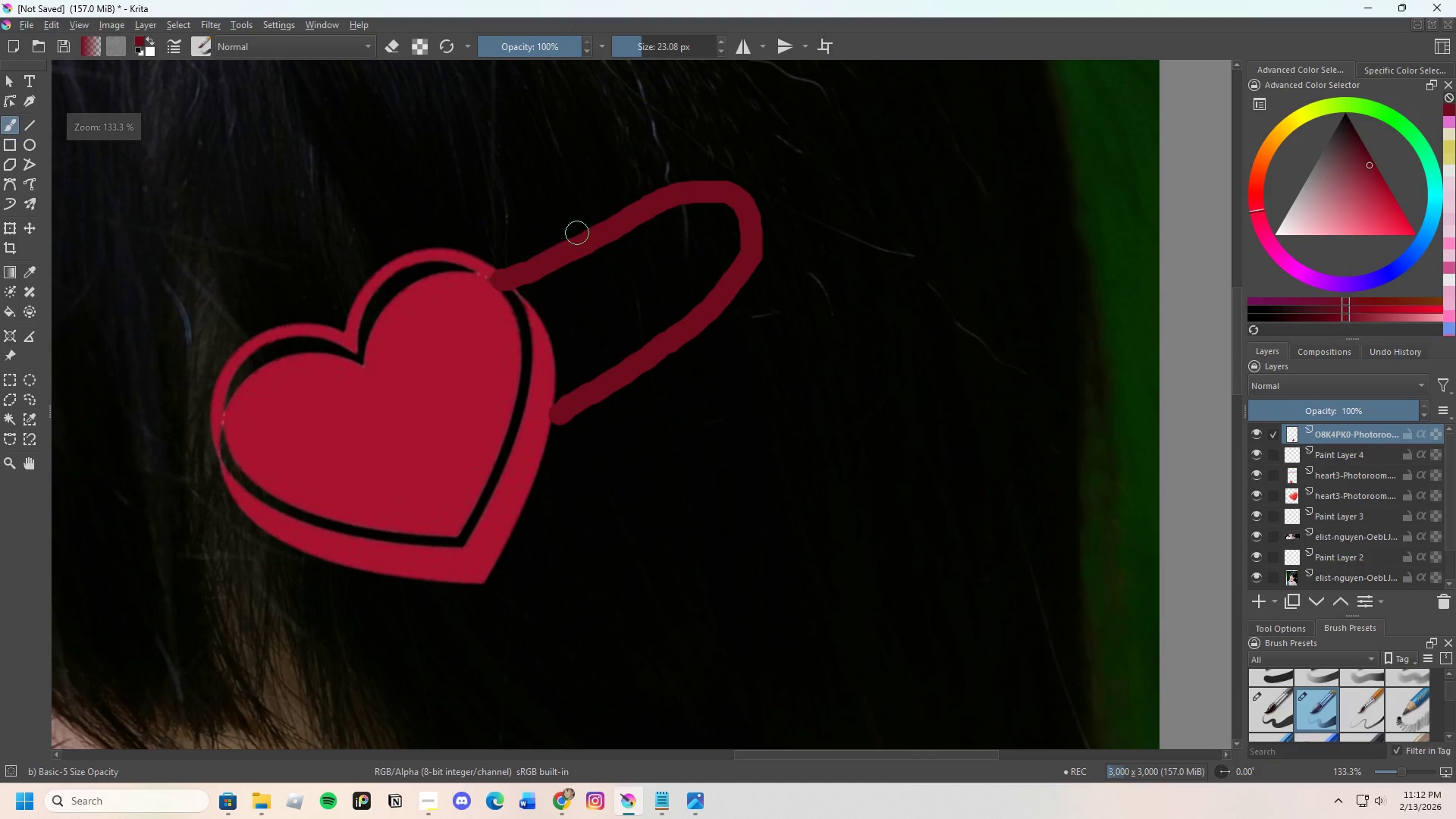 
key(Control+Z)
 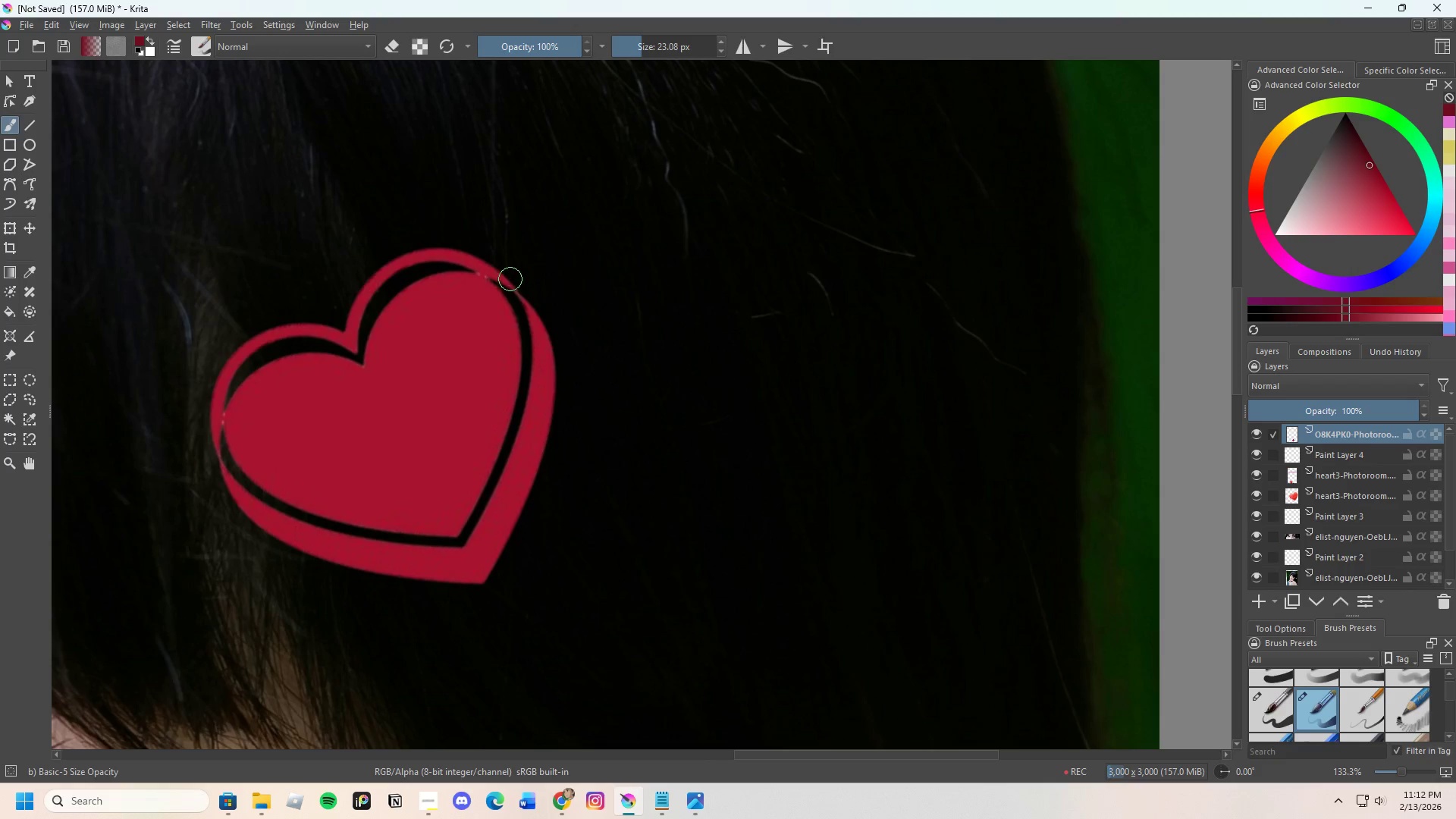 
left_click_drag(start_coordinate=[512, 277], to_coordinate=[557, 403])
 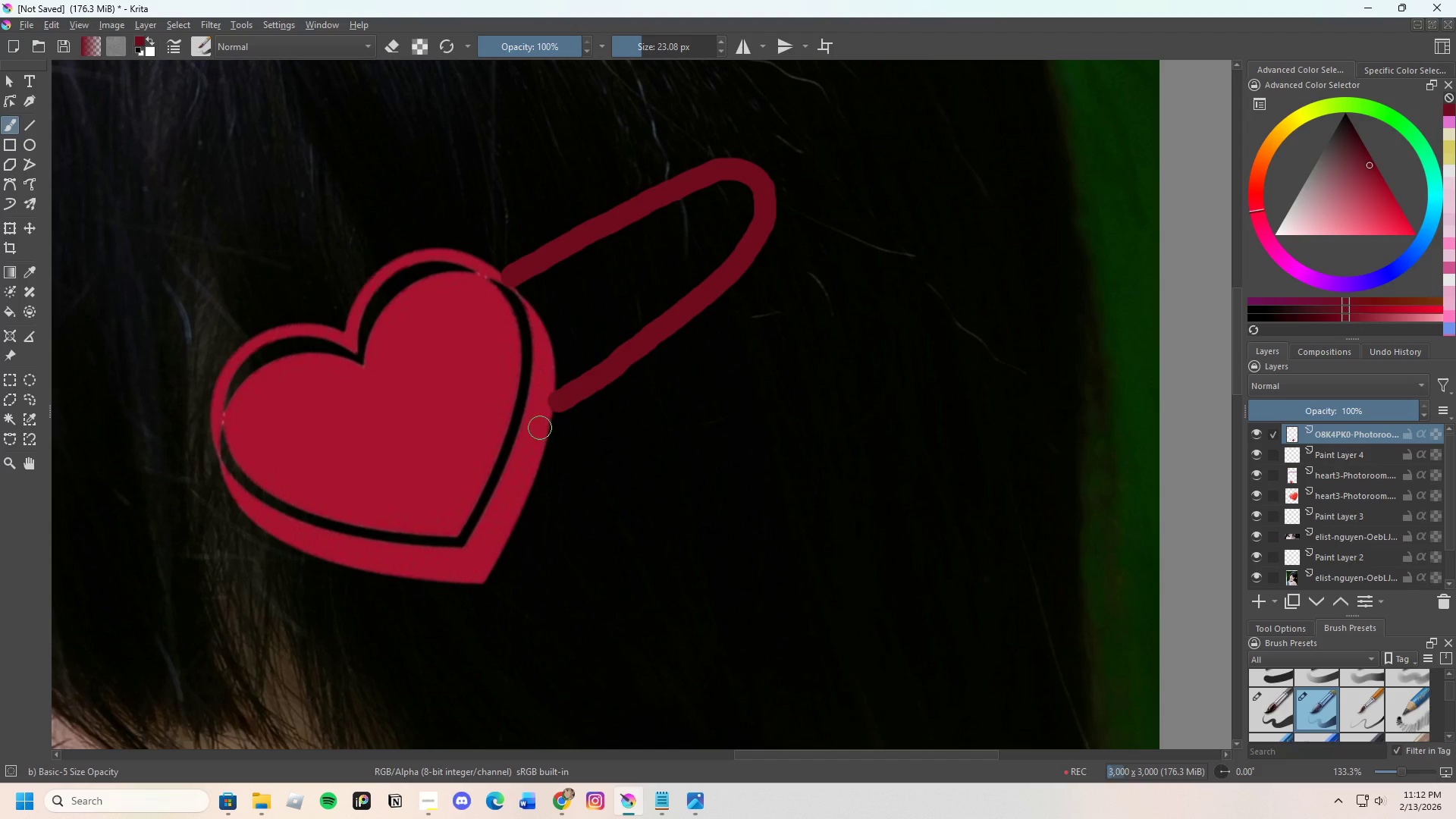 
hold_key(key=ControlLeft, duration=0.62)
 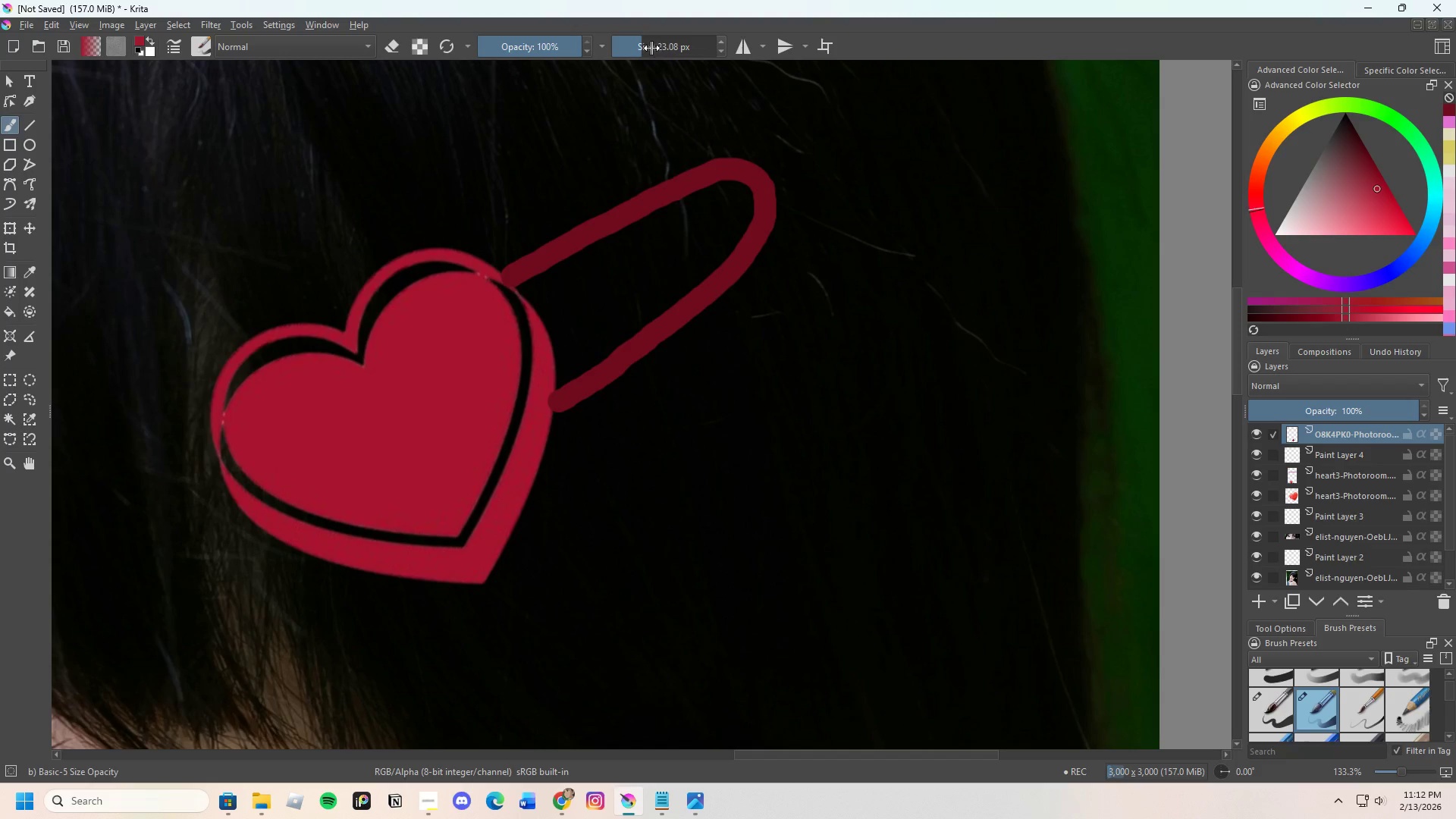 
left_click_drag(start_coordinate=[651, 48], to_coordinate=[638, 61])
 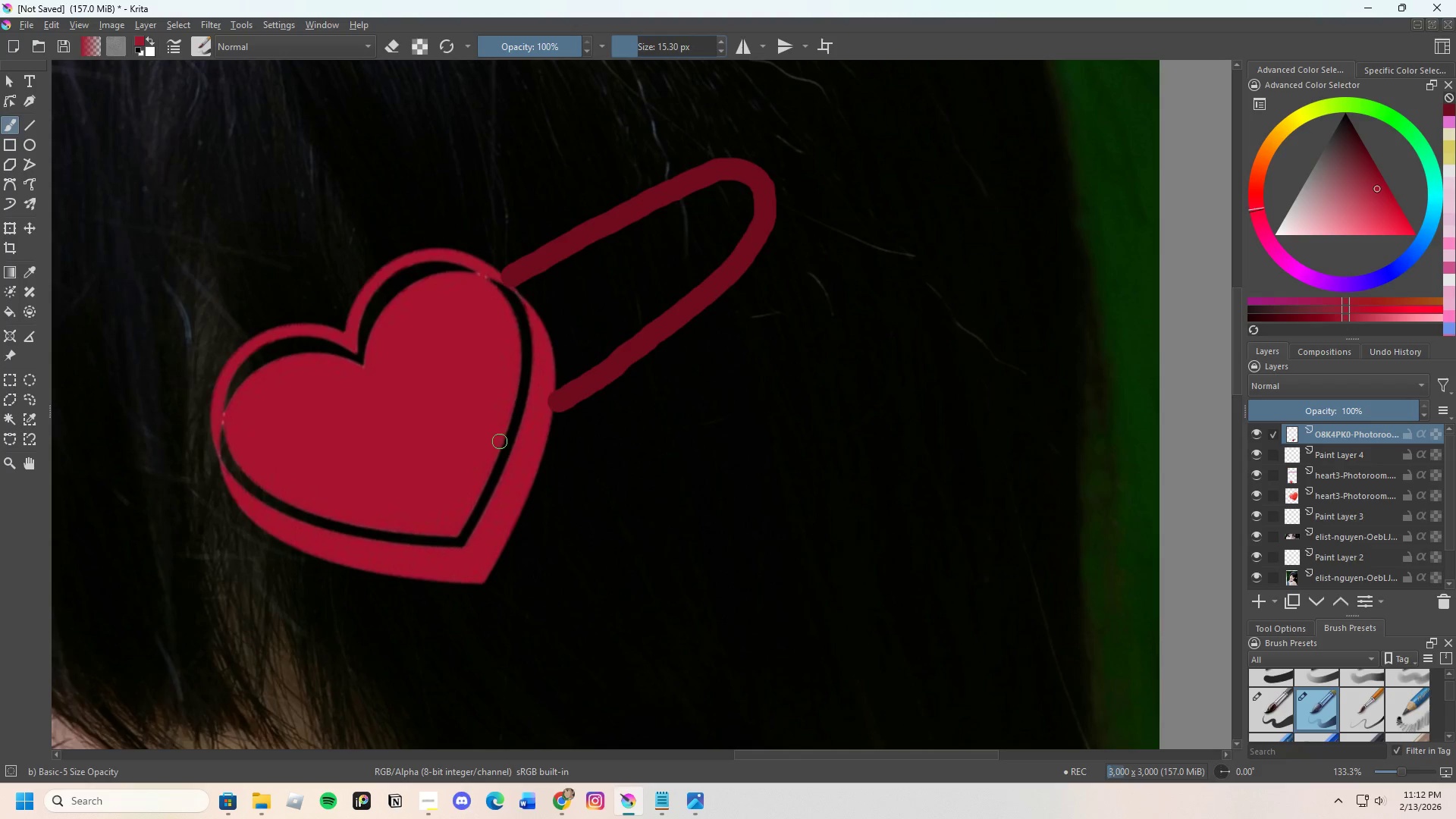 
scroll: coordinate [514, 446], scroll_direction: up, amount: 2.0
 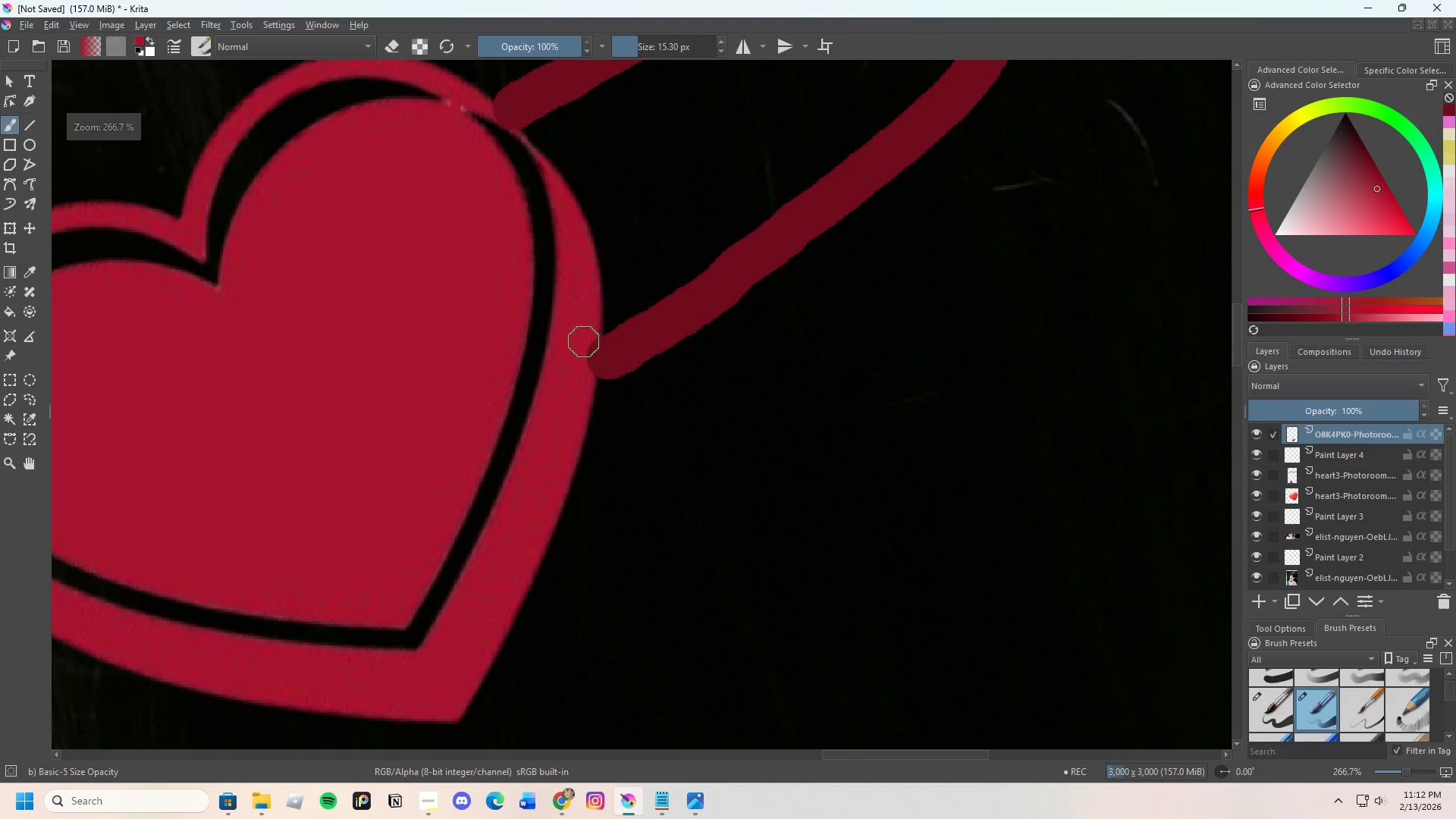 
left_click_drag(start_coordinate=[584, 331], to_coordinate=[573, 400])
 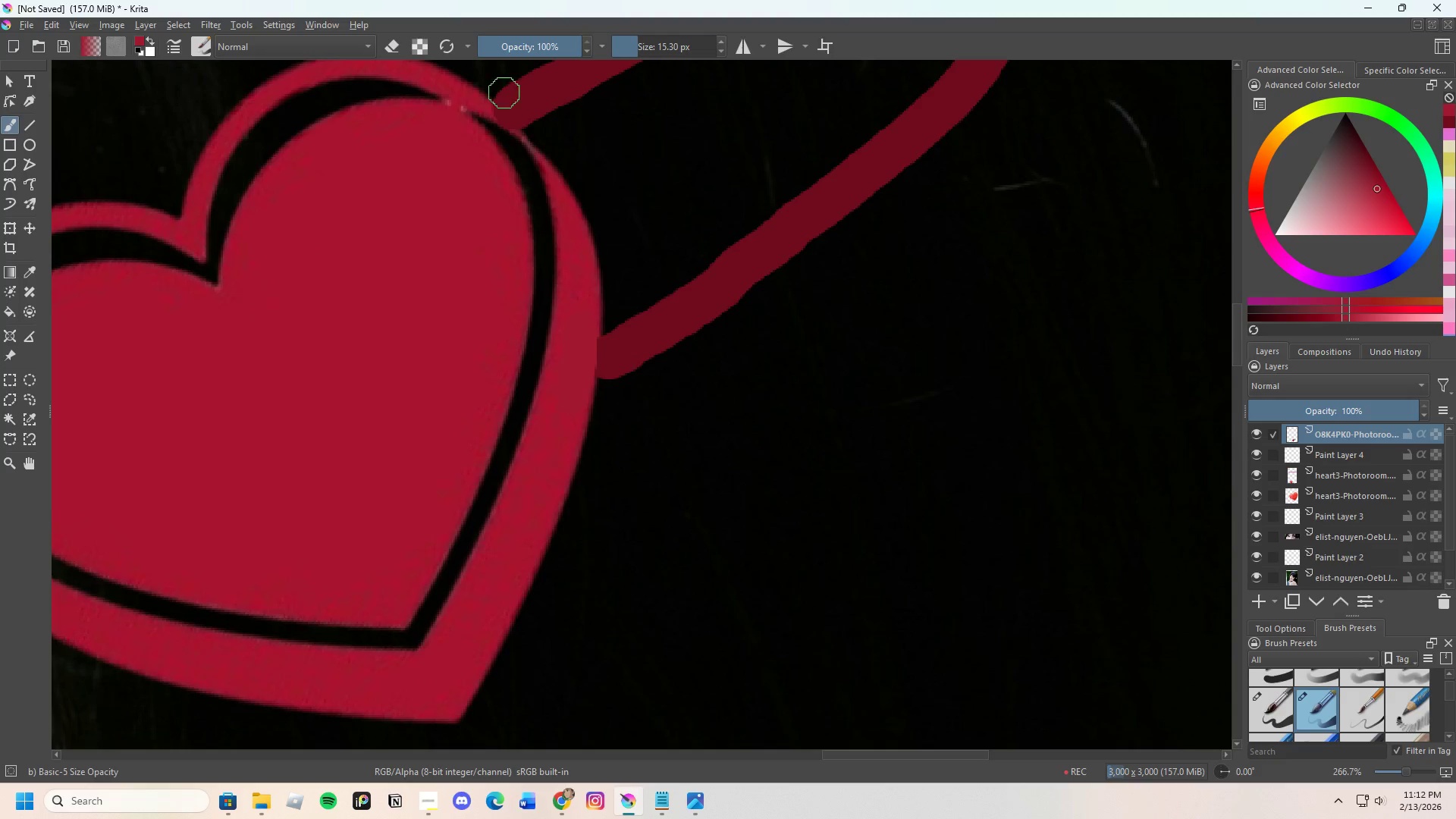 
scroll: coordinate [497, 224], scroll_direction: none, amount: 0.0
 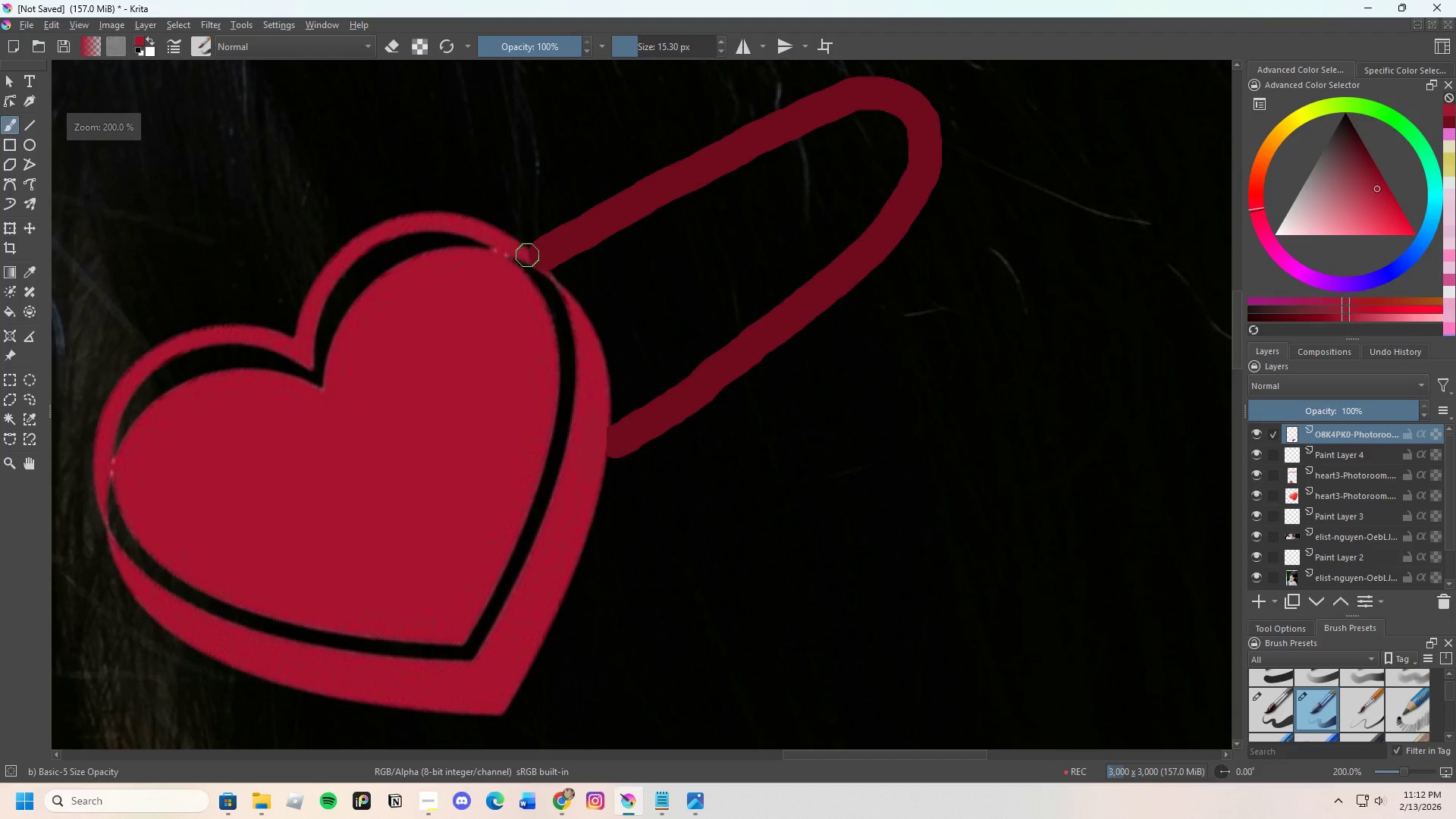 
scroll: coordinate [528, 244], scroll_direction: up, amount: 1.0
 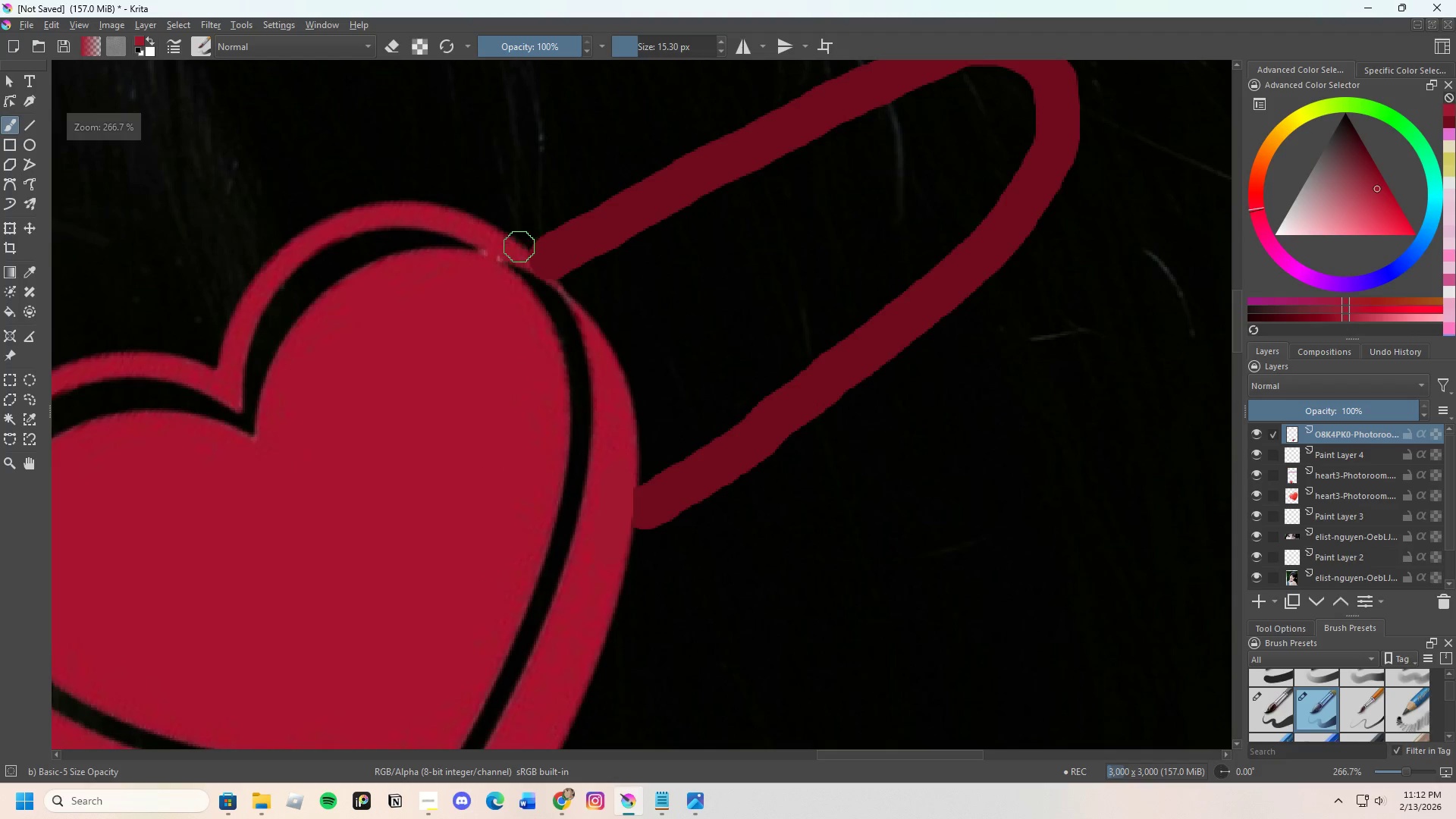 
hold_key(key=ControlLeft, duration=0.52)
left_click([515, 249])
 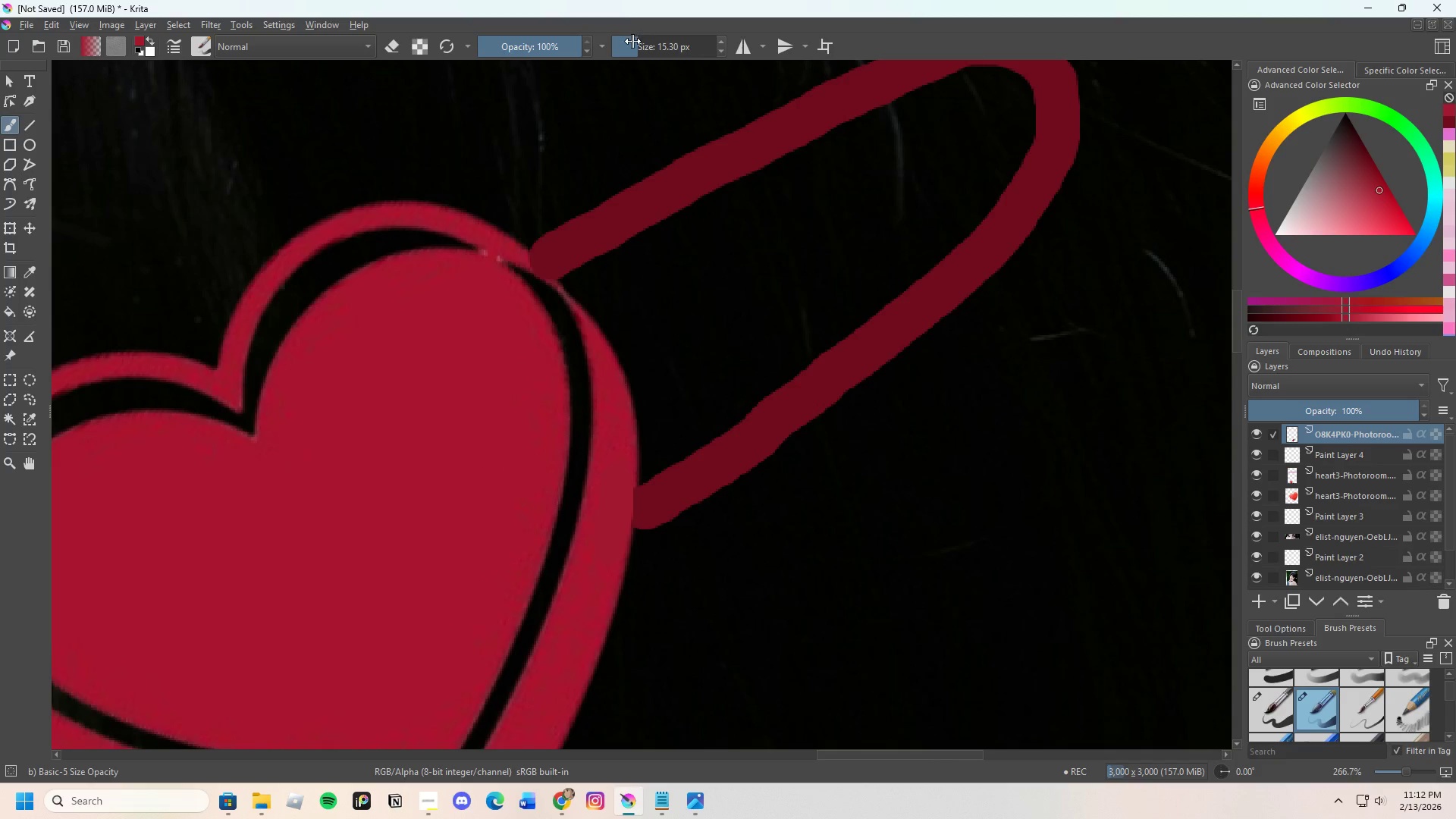 
left_click_drag(start_coordinate=[637, 45], to_coordinate=[632, 55])
 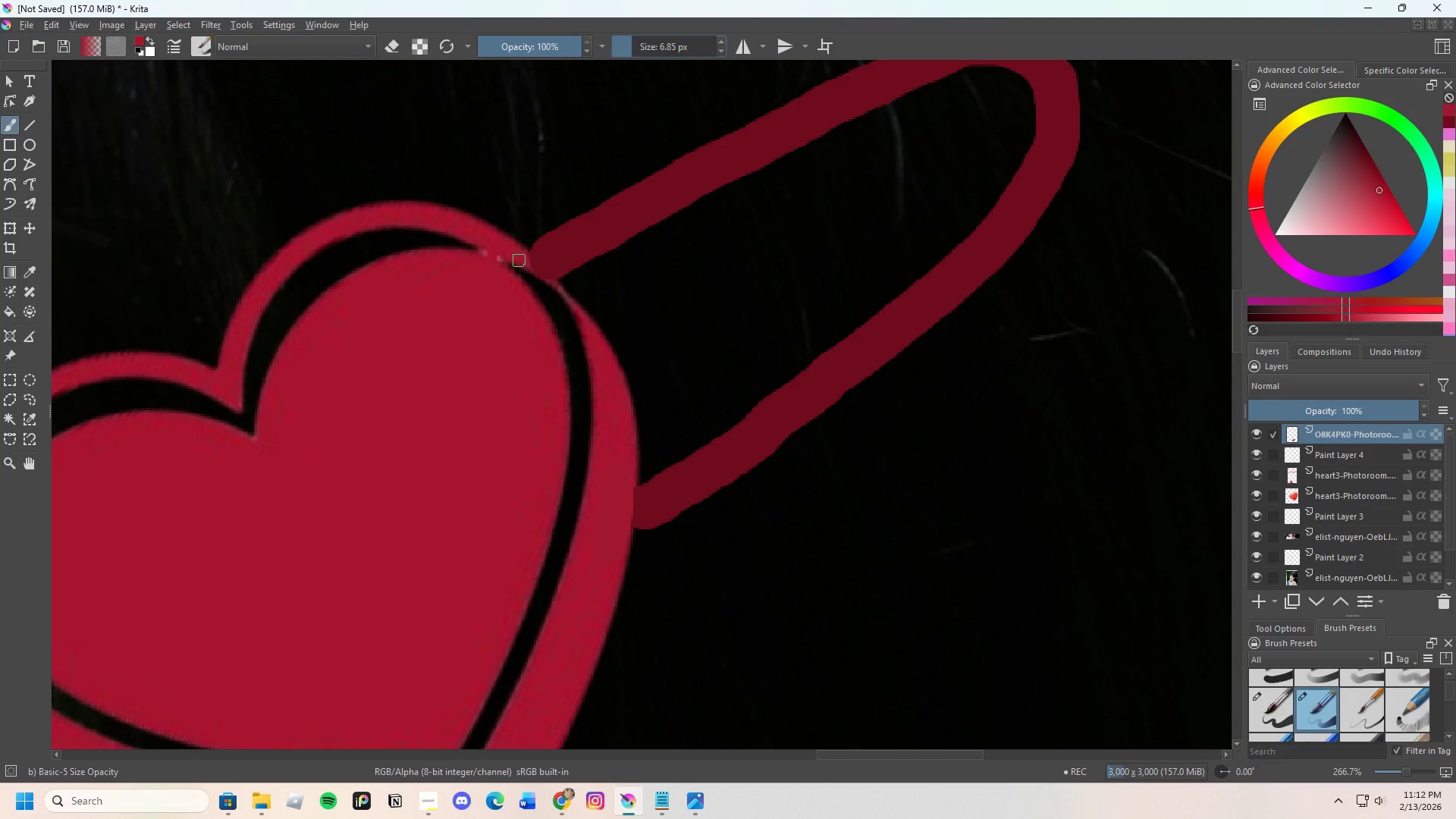 
left_click_drag(start_coordinate=[522, 256], to_coordinate=[554, 286])
 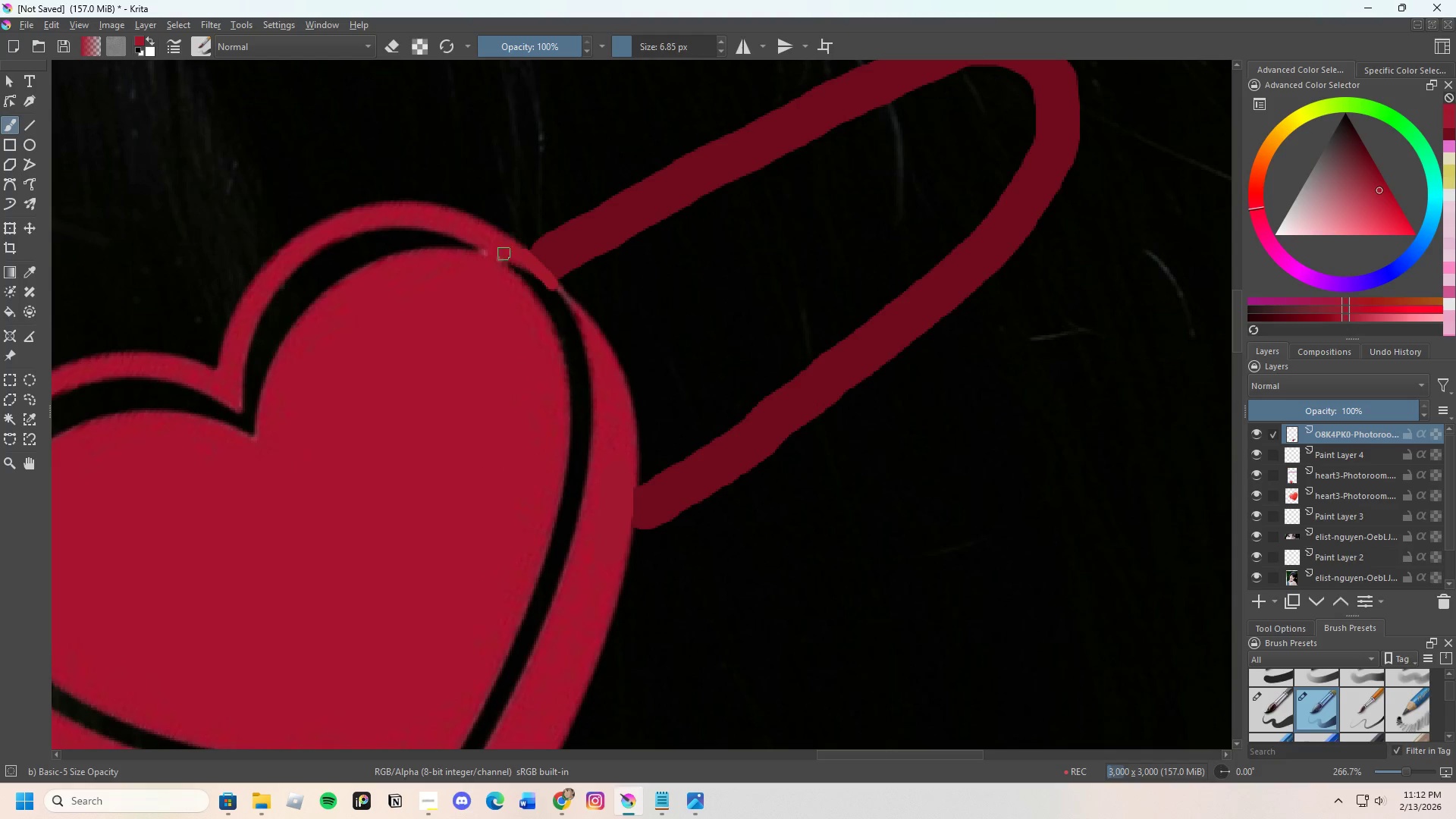 
hold_key(key=ControlLeft, duration=0.42)
left_click([501, 249])
 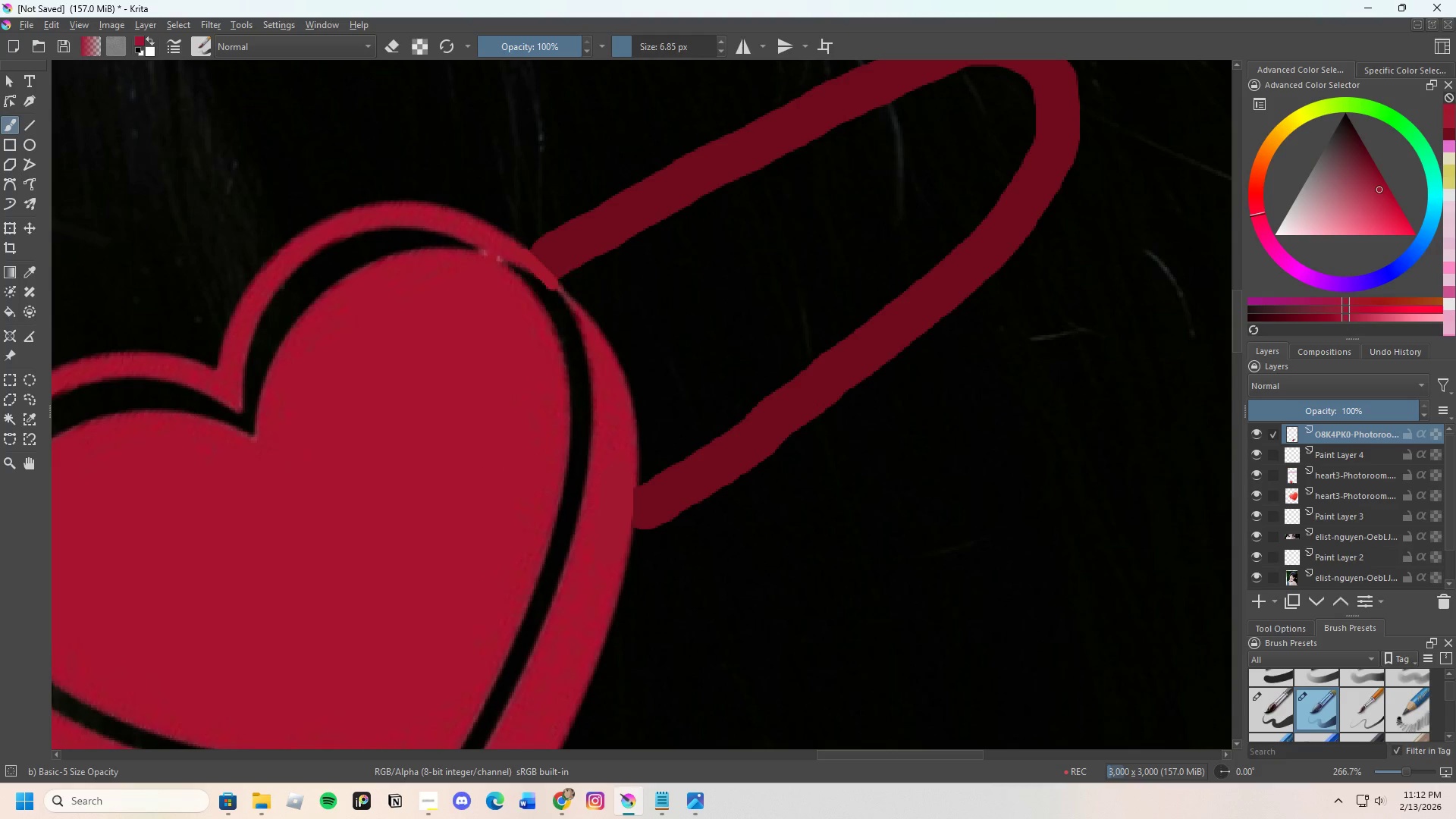 
left_click_drag(start_coordinate=[501, 248], to_coordinate=[544, 273])
 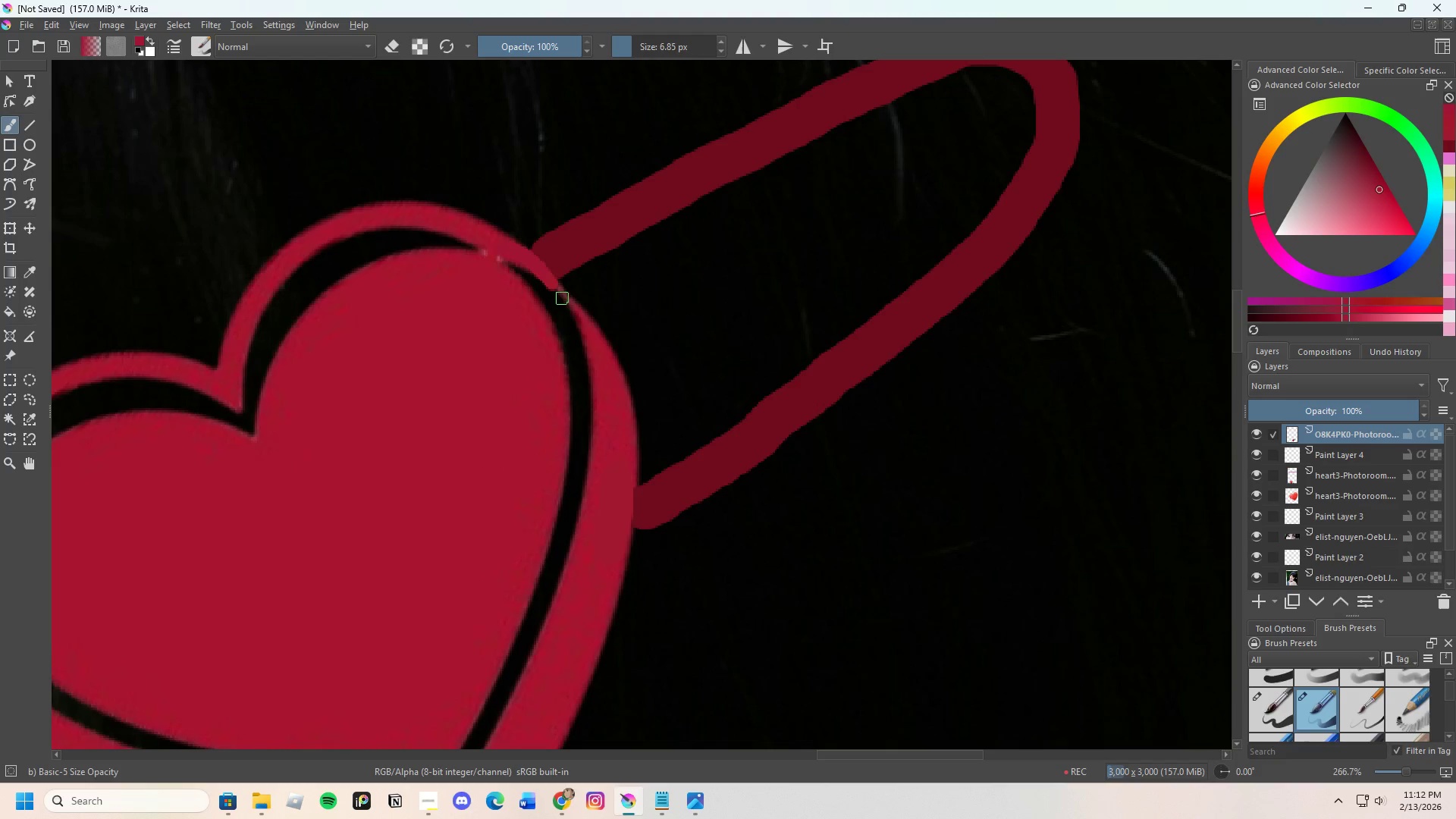 
hold_key(key=ControlLeft, duration=0.36)
 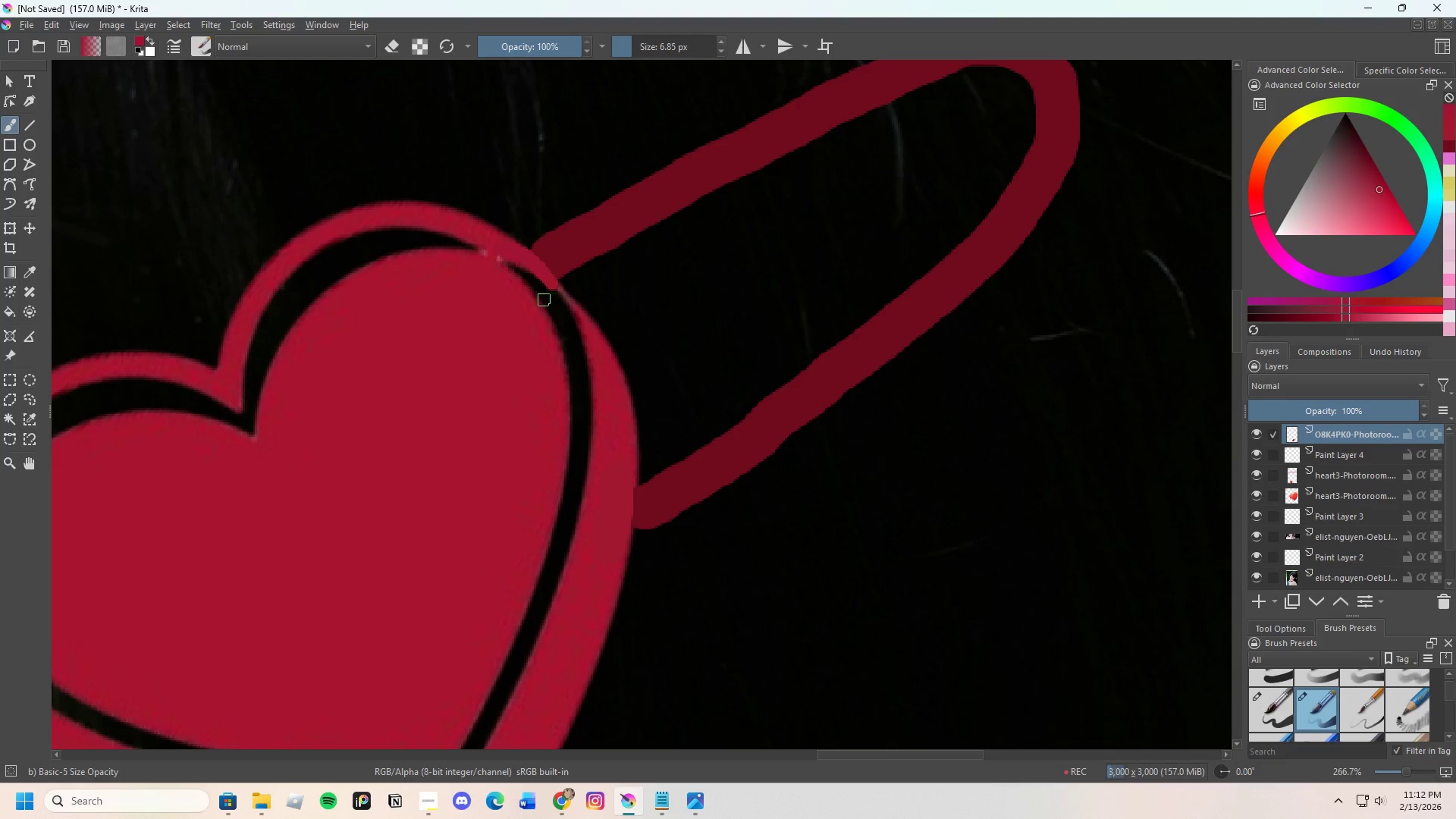 
hold_key(key=ControlLeft, duration=0.45)
left_click([544, 294])
 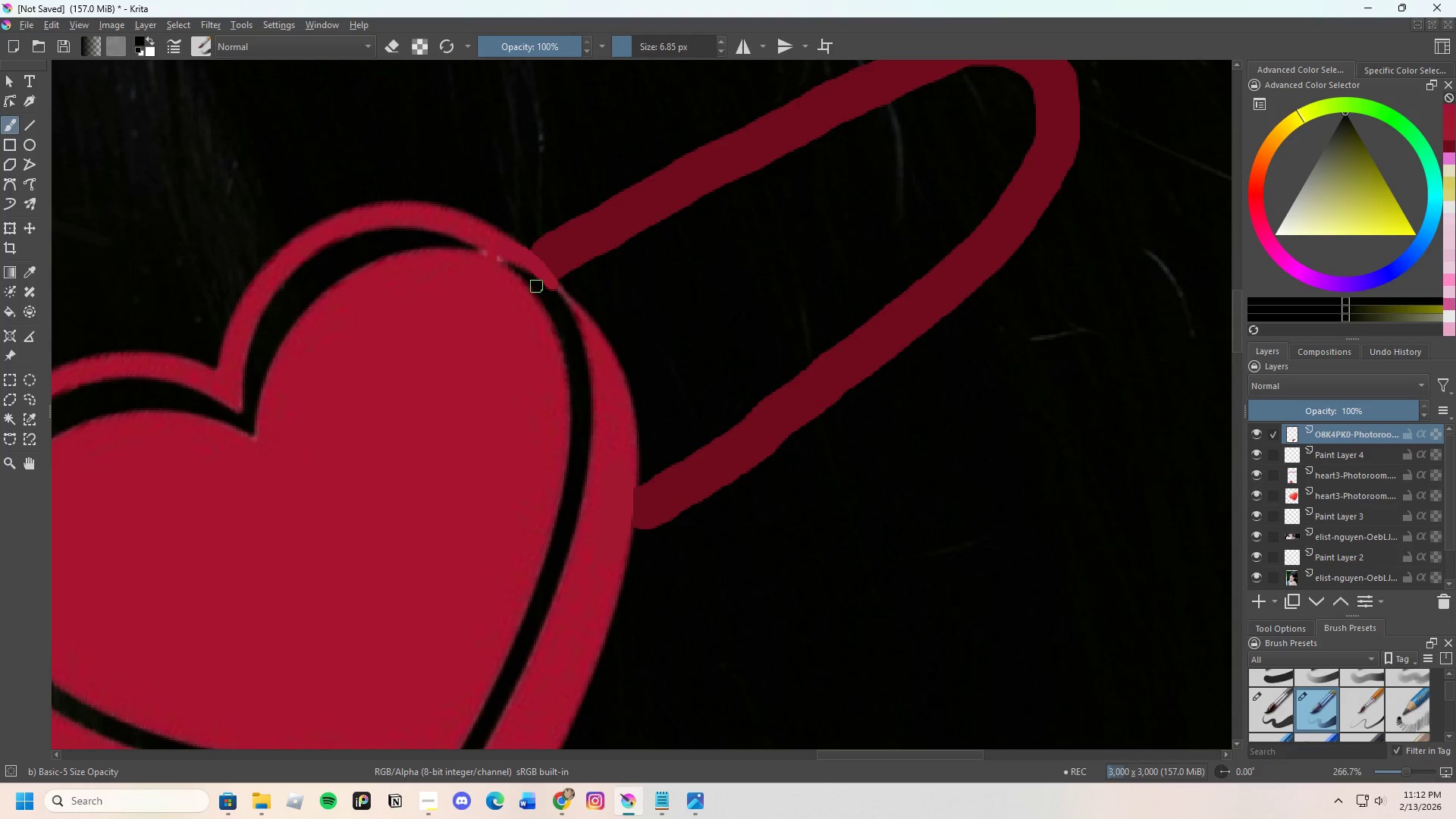 
left_click_drag(start_coordinate=[537, 286], to_coordinate=[556, 301])
 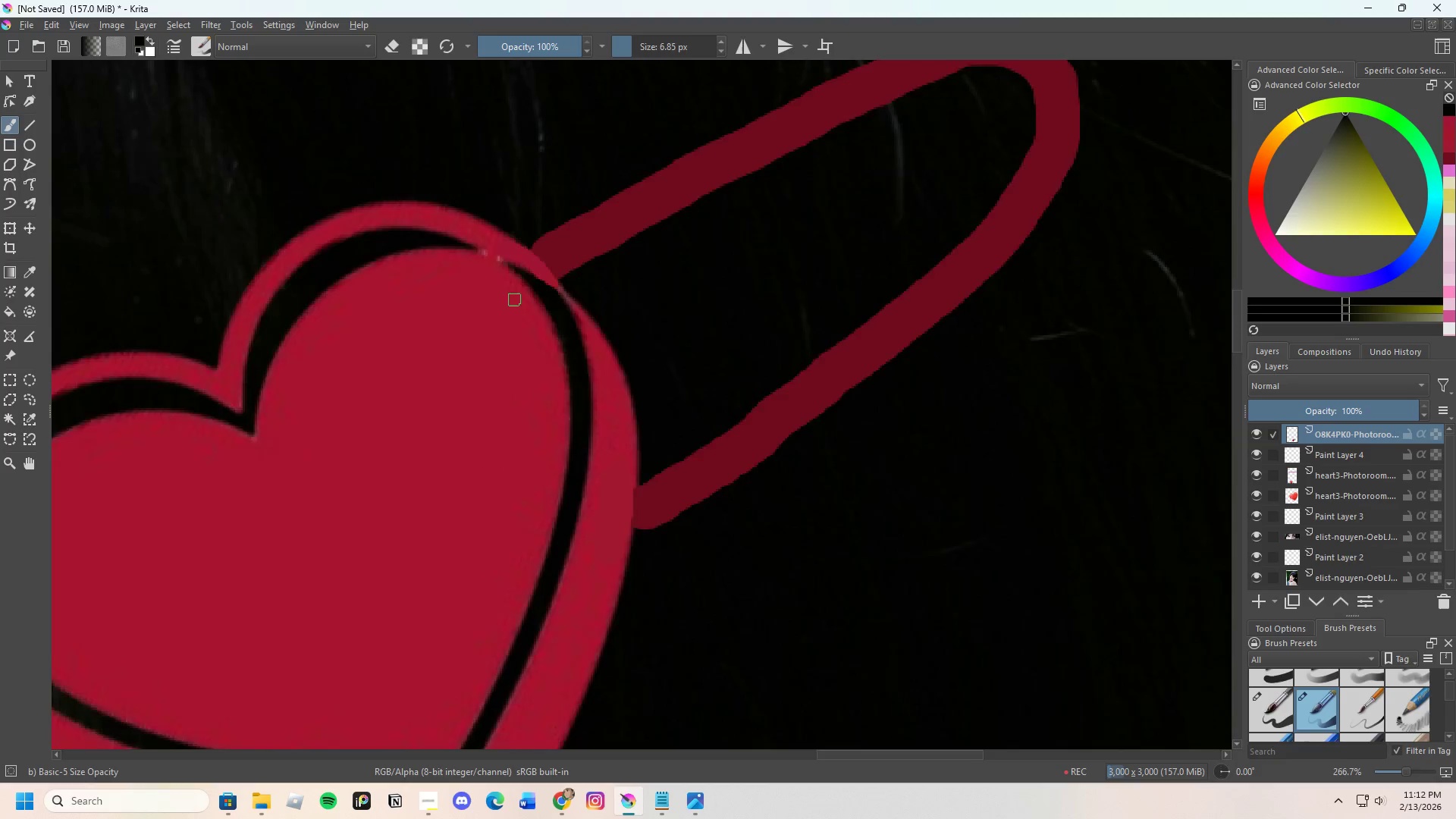 
scroll: coordinate [516, 293], scroll_direction: down, amount: 4.0
 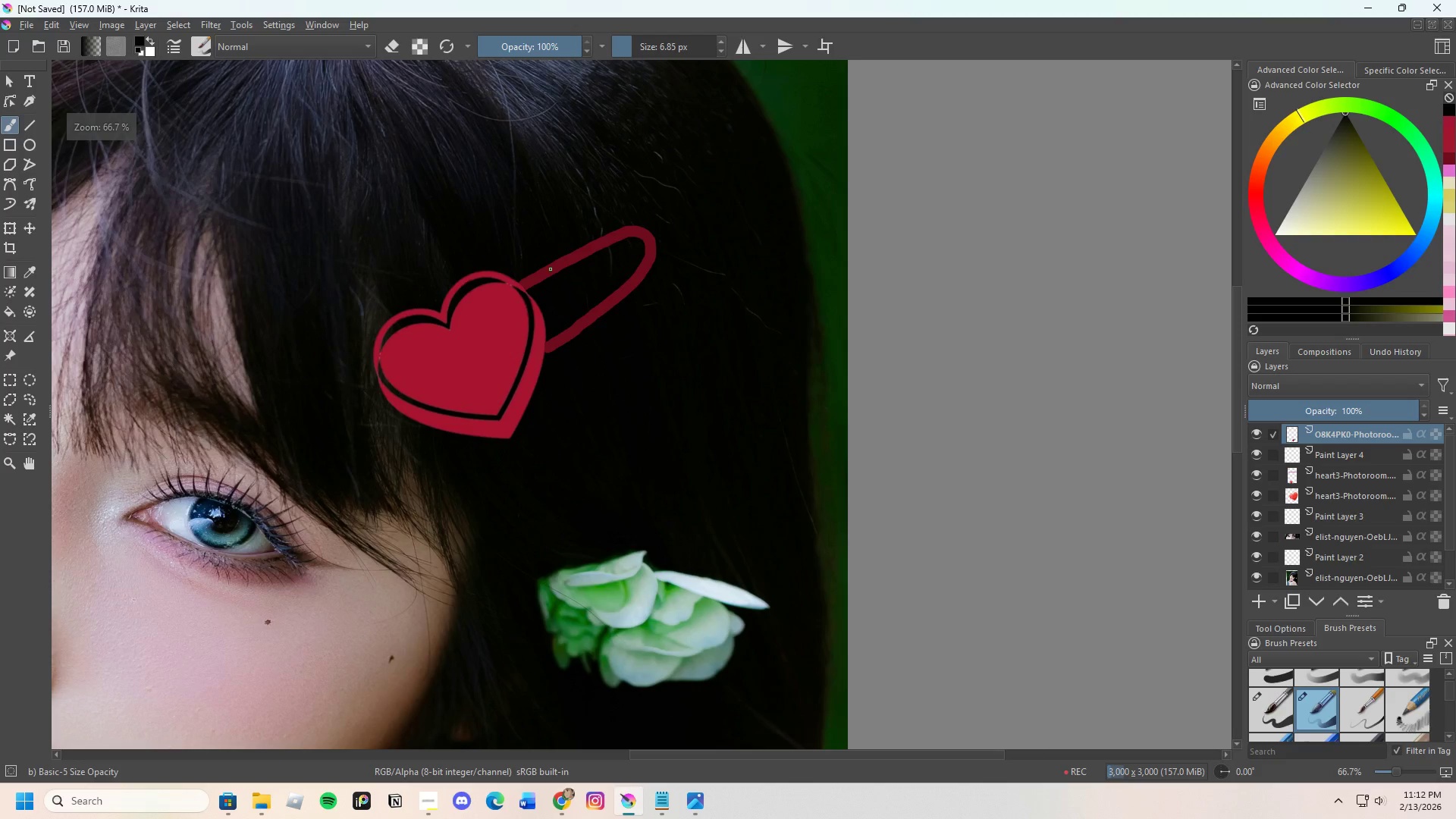 
scroll: coordinate [552, 259], scroll_direction: up, amount: 2.0
 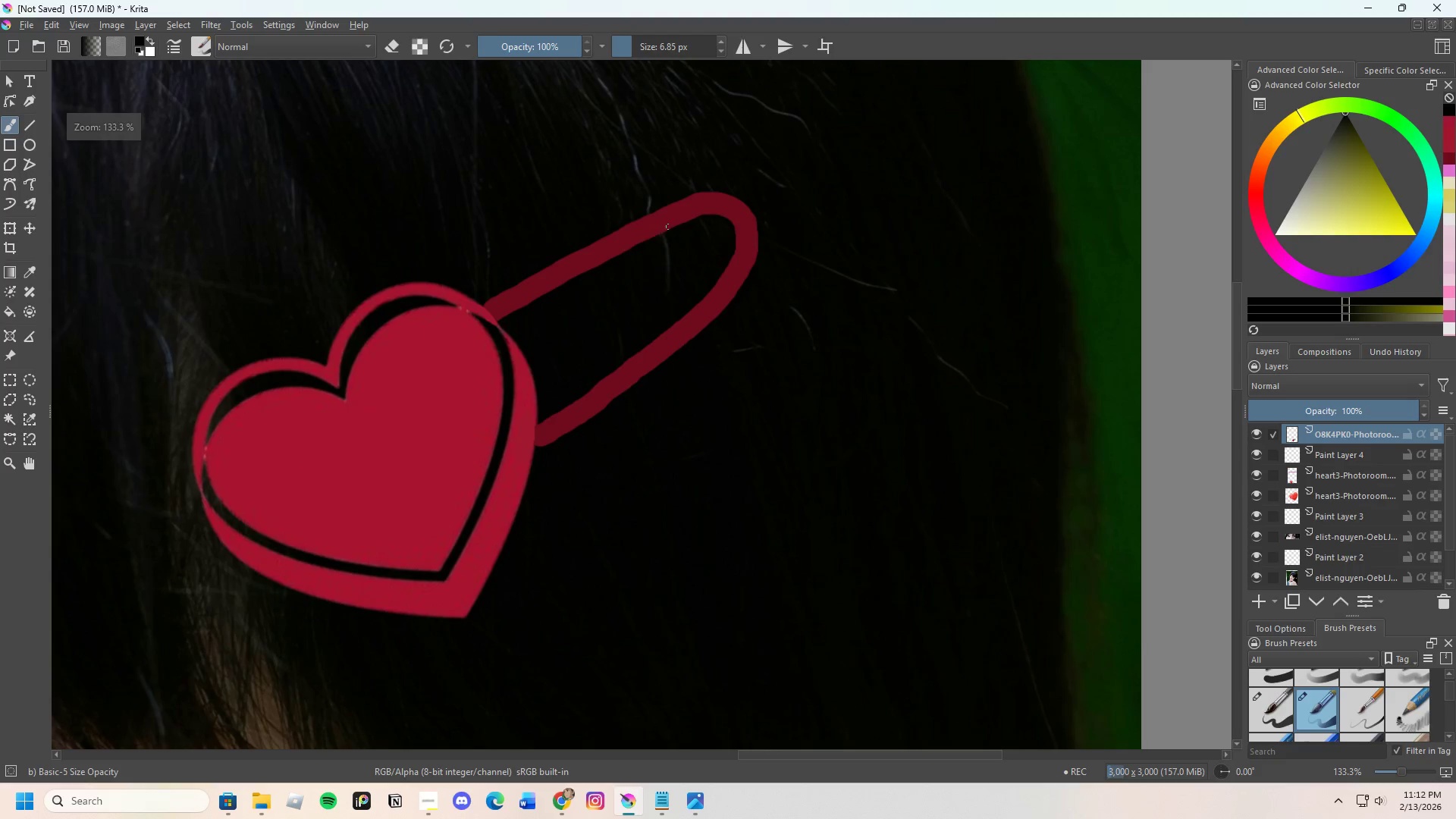 
hold_key(key=ControlLeft, duration=0.41)
 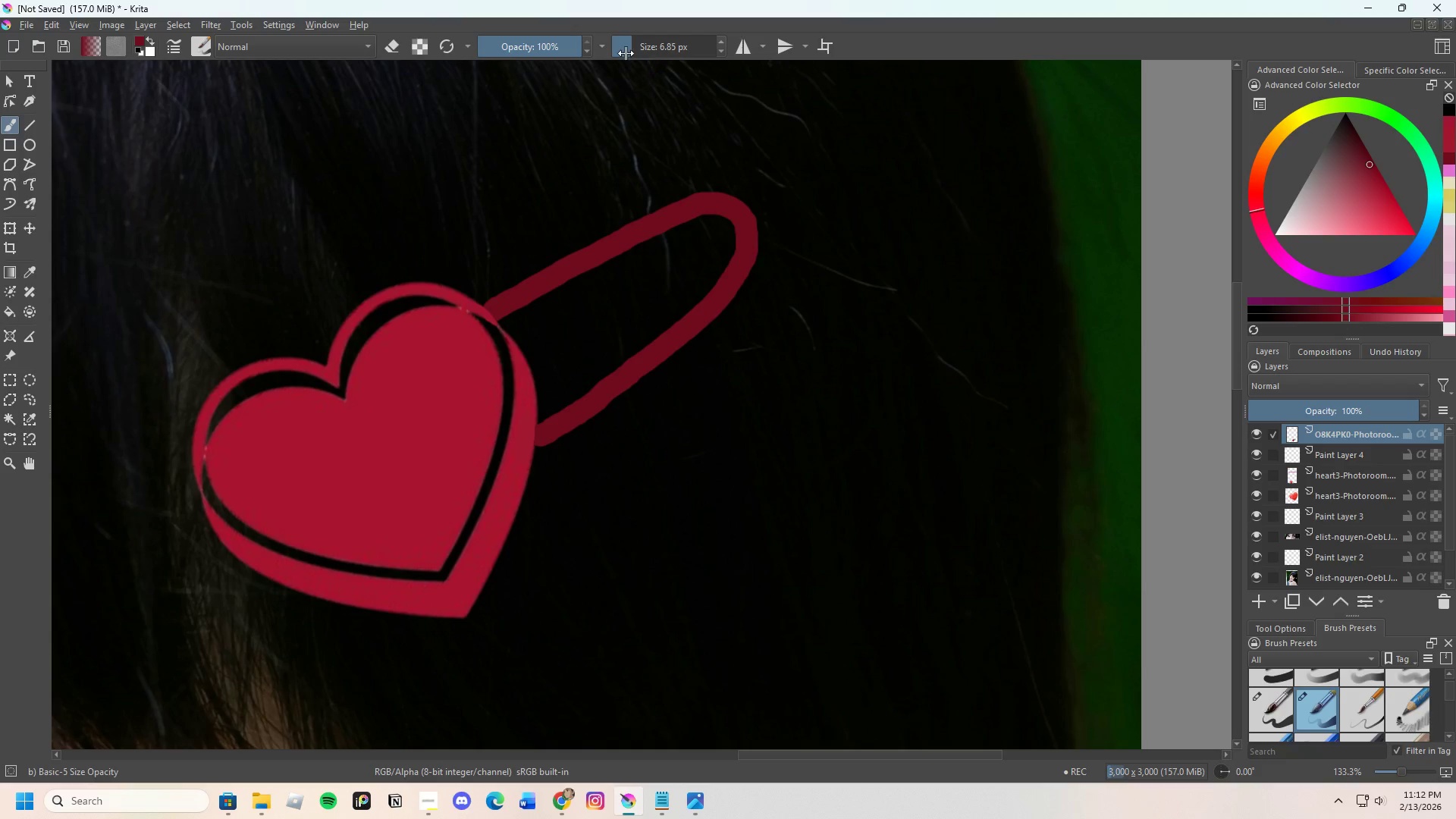 
left_click_drag(start_coordinate=[630, 50], to_coordinate=[640, 49])
 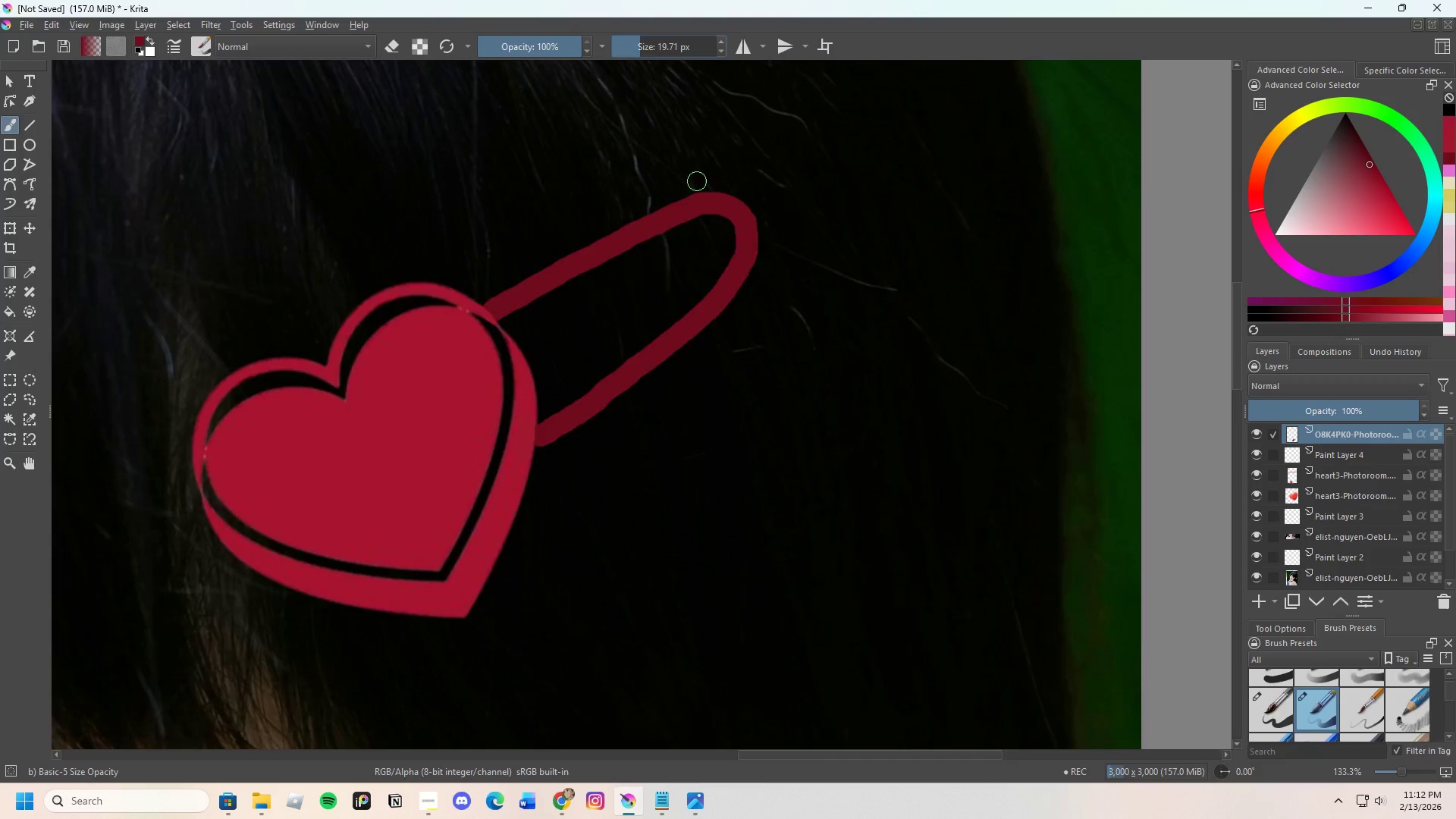 
scroll: coordinate [698, 182], scroll_direction: up, amount: 1.0
 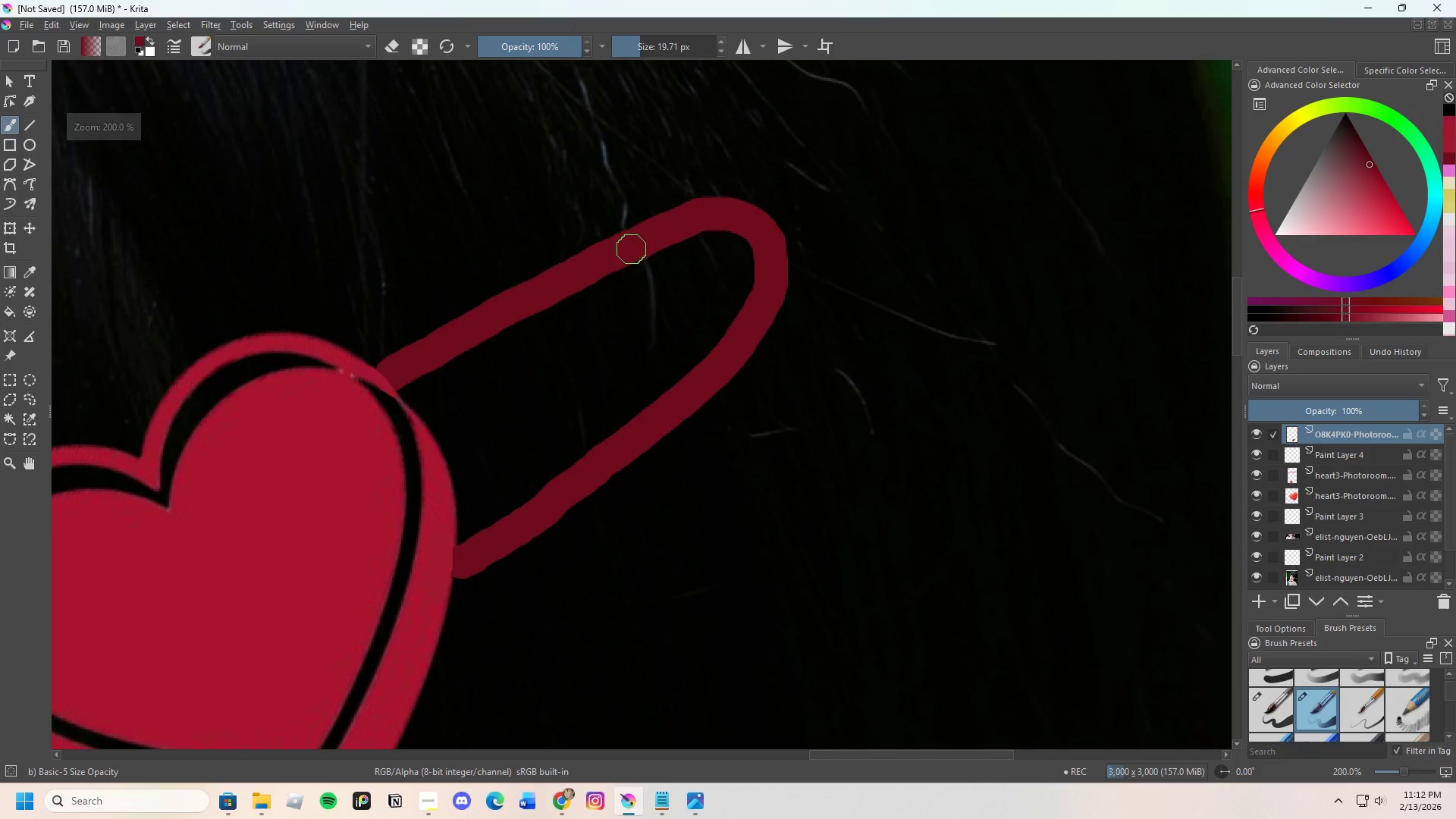 
left_click_drag(start_coordinate=[639, 249], to_coordinate=[730, 280])
 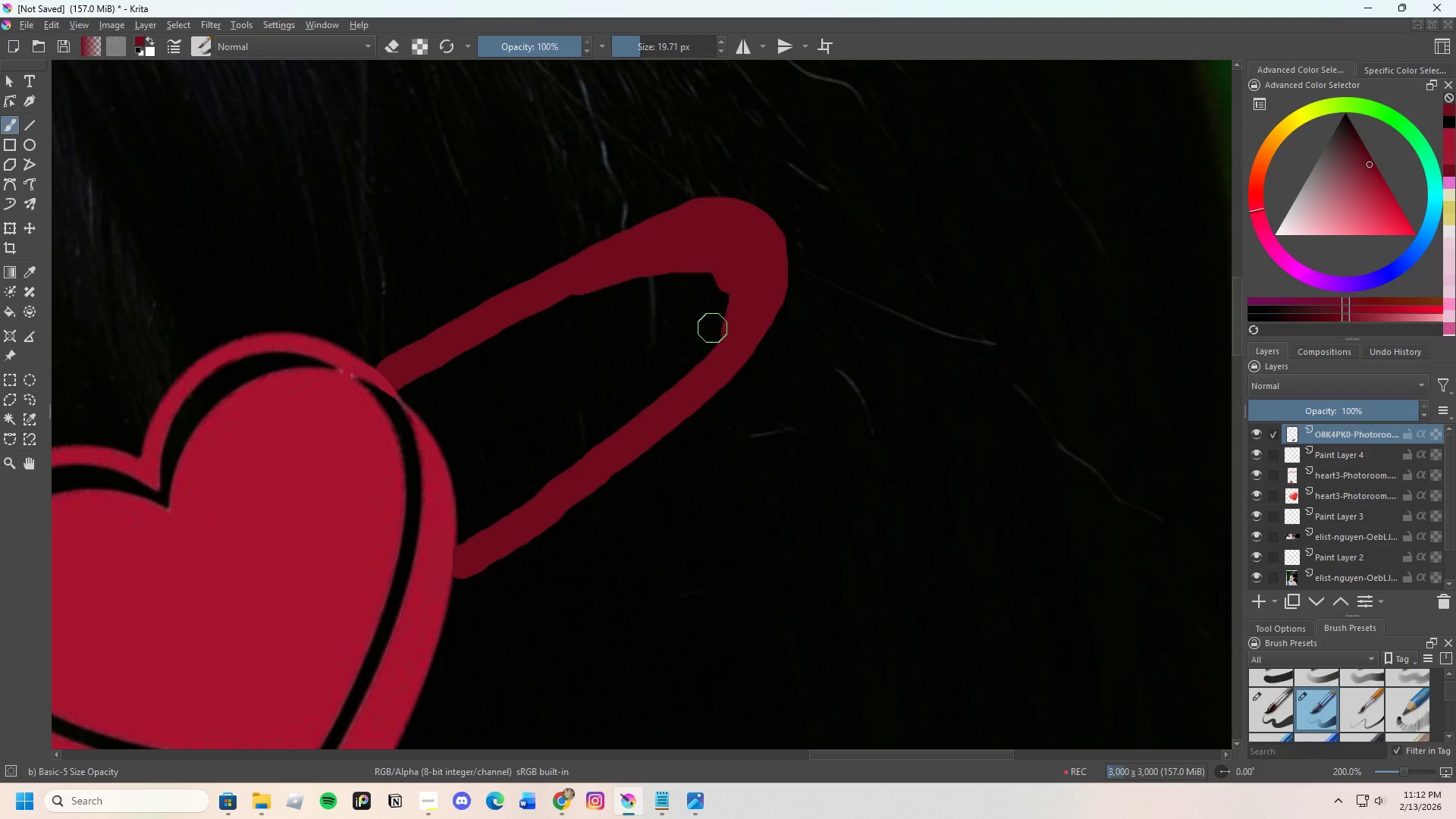 
key(Control+Z)
 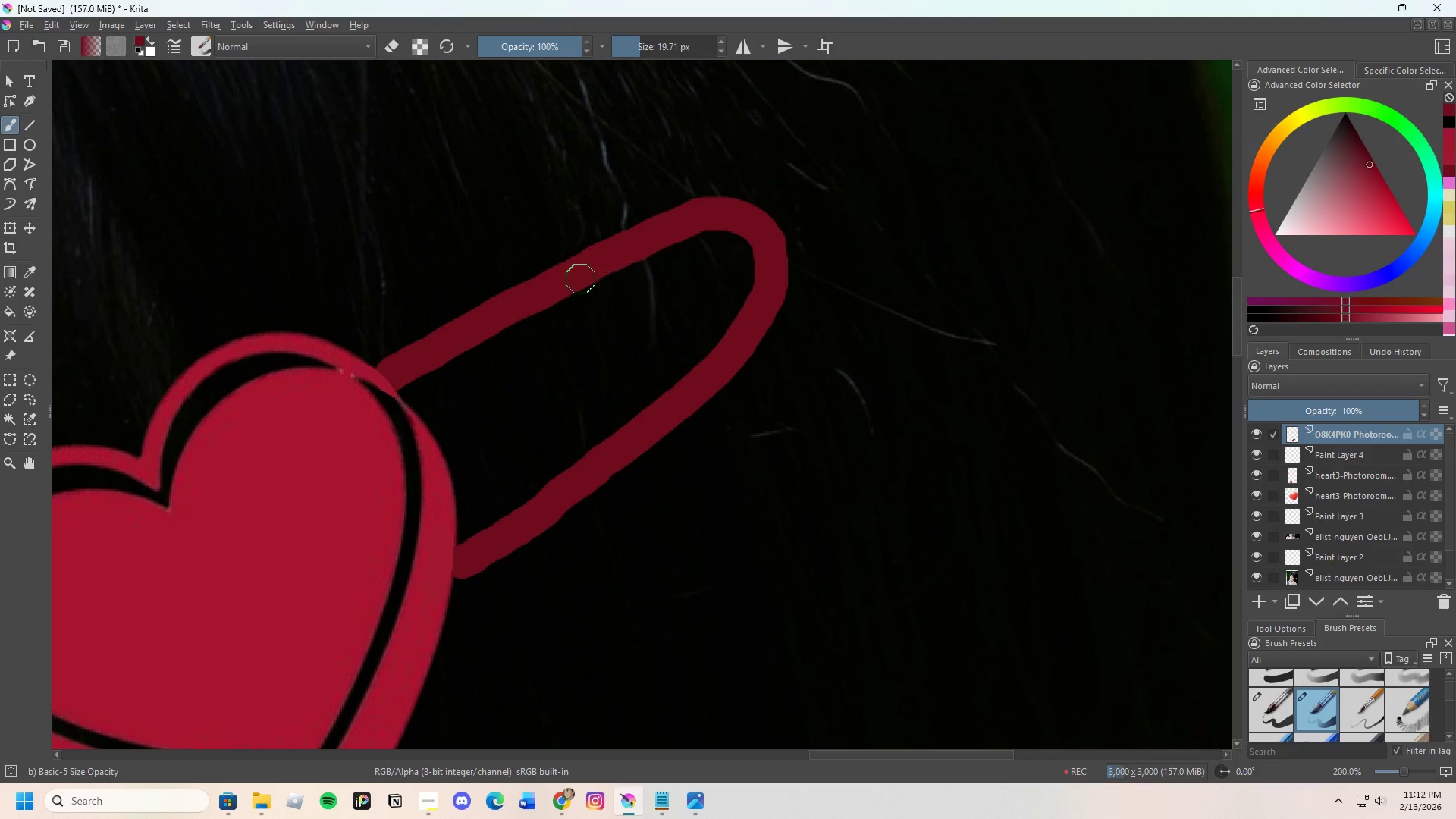 
left_click_drag(start_coordinate=[582, 275], to_coordinate=[755, 318])
 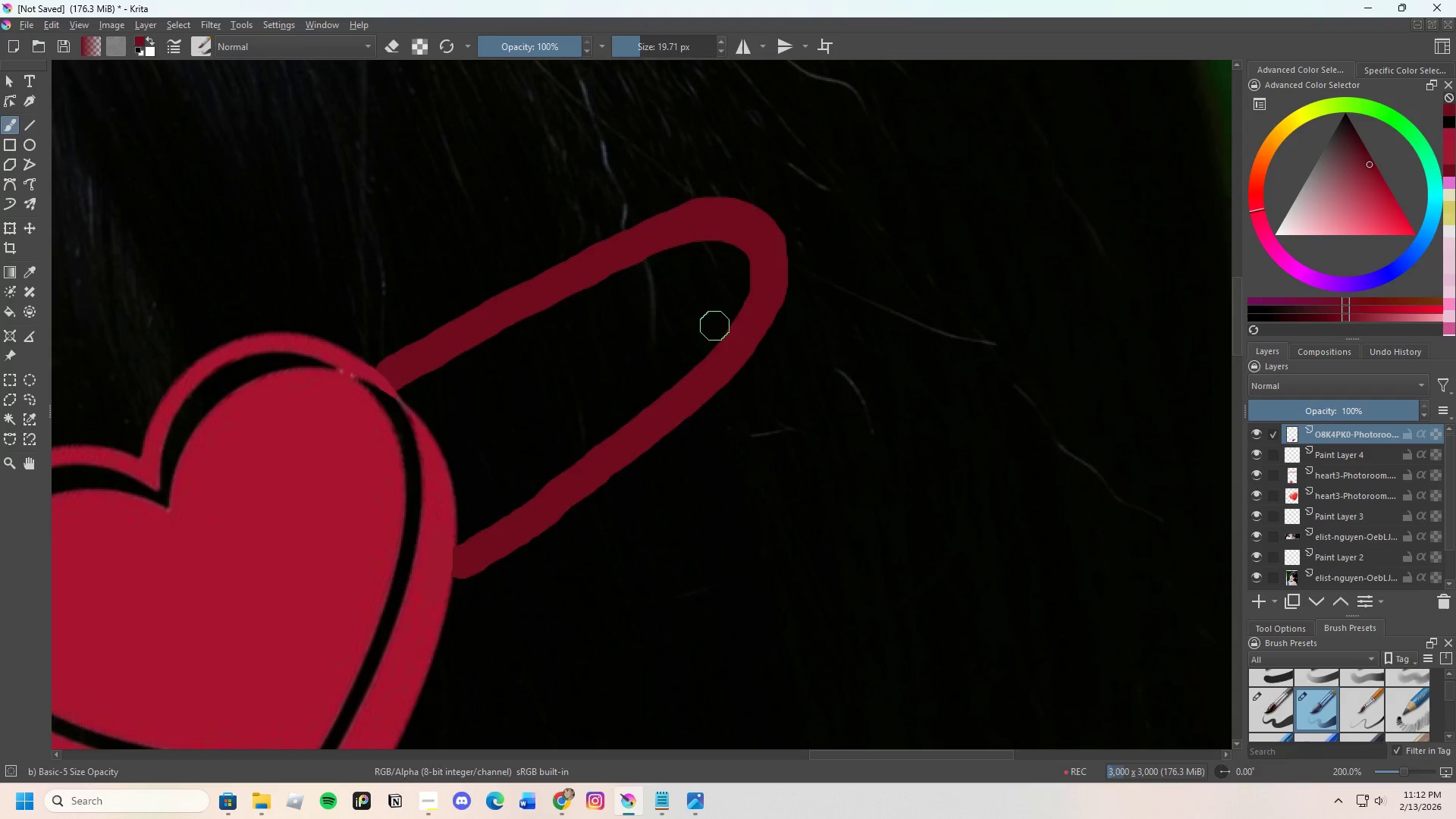 
scroll: coordinate [643, 303], scroll_direction: down, amount: 3.0
 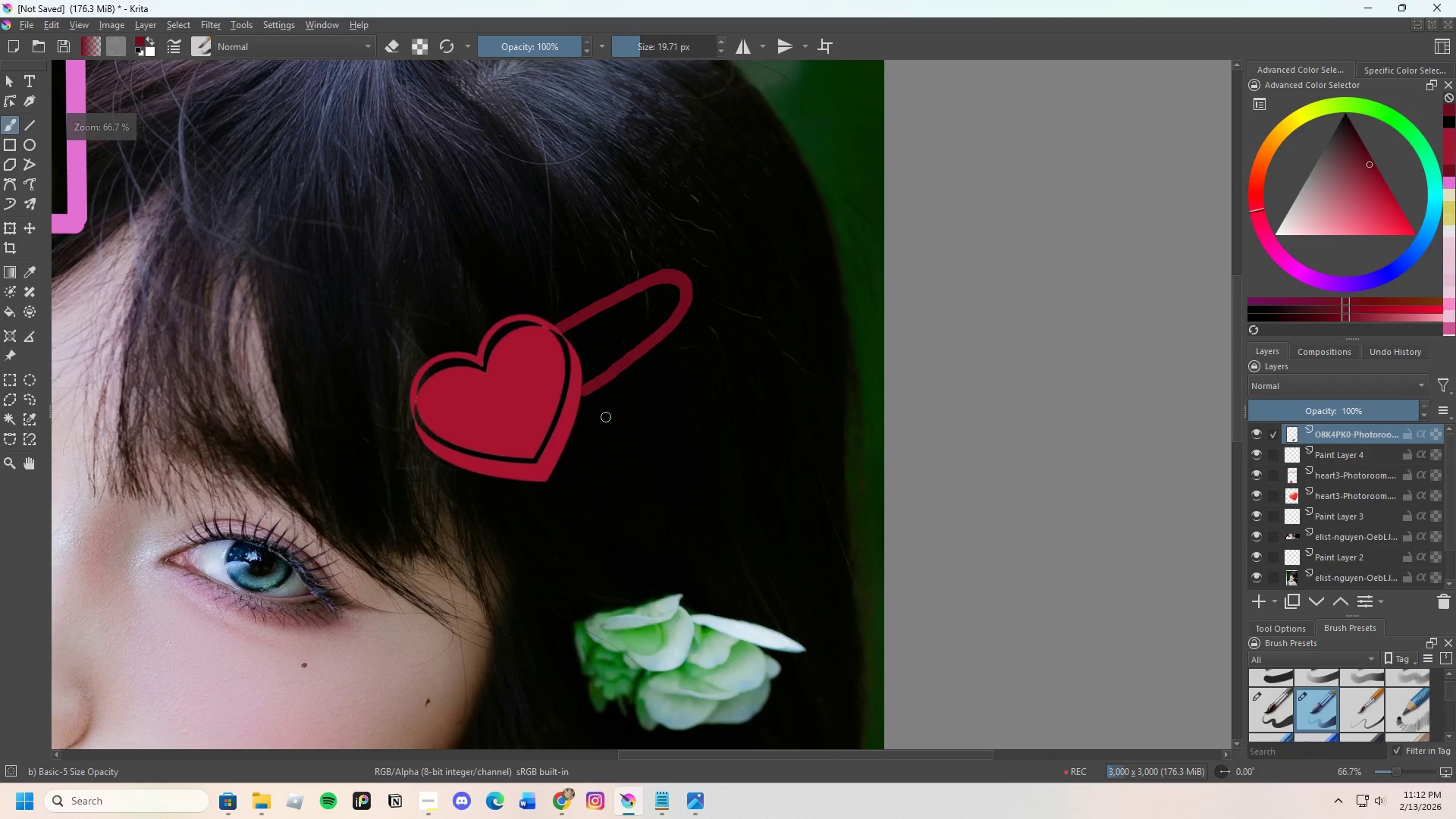 
scroll: coordinate [563, 380], scroll_direction: up, amount: 3.0
 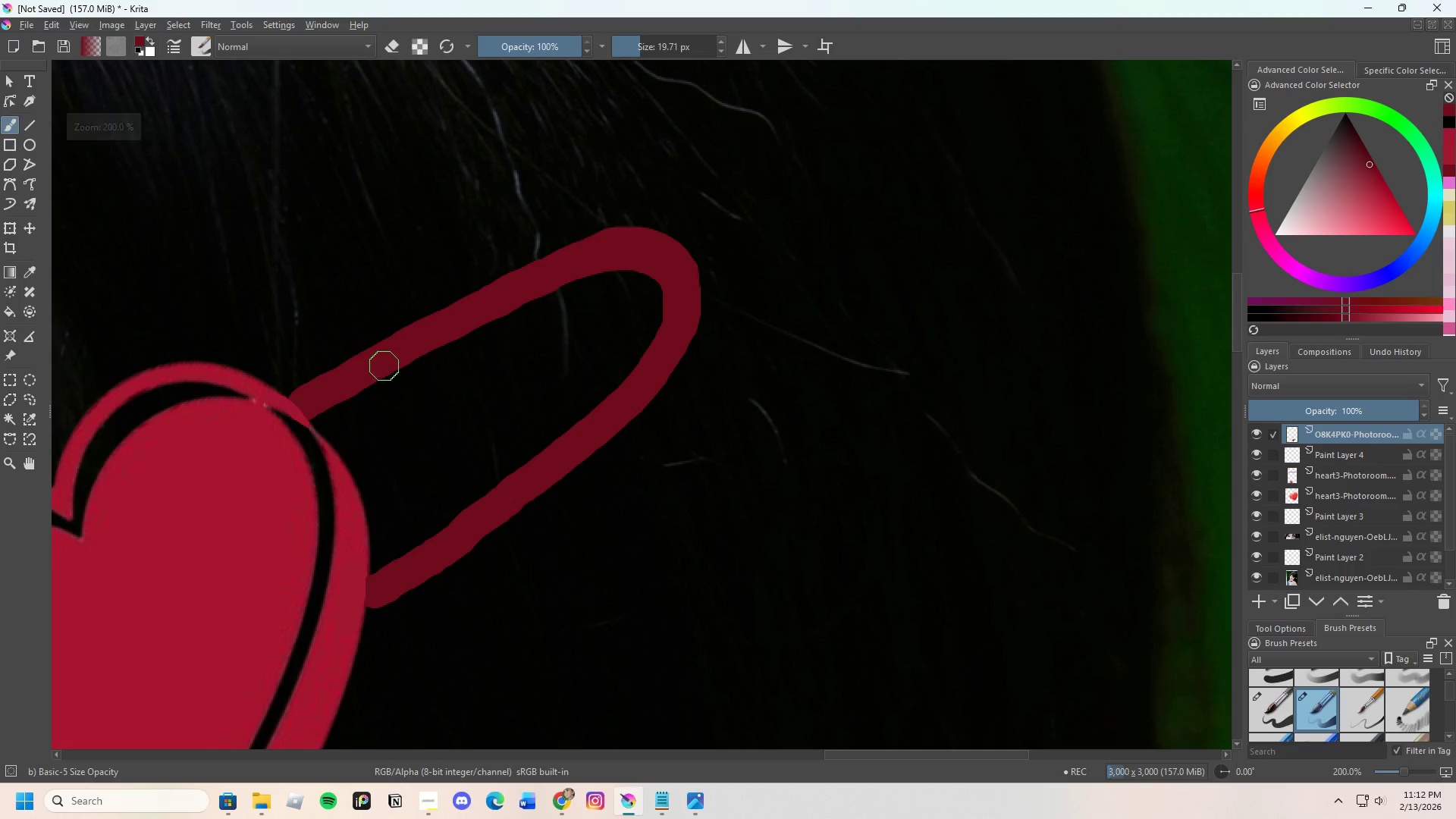 
left_click_drag(start_coordinate=[400, 356], to_coordinate=[588, 279])
 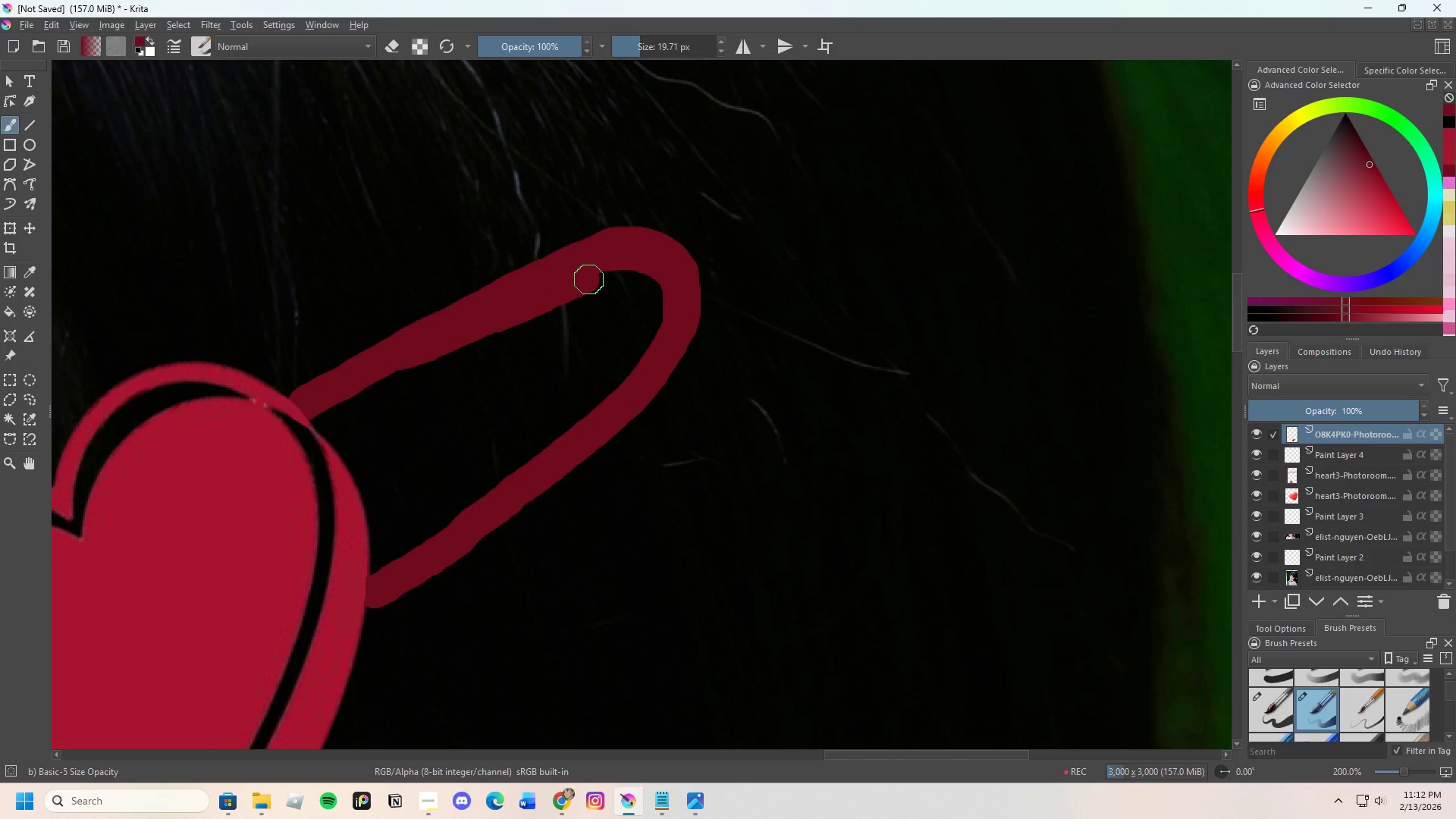 
key(Control+Z)
 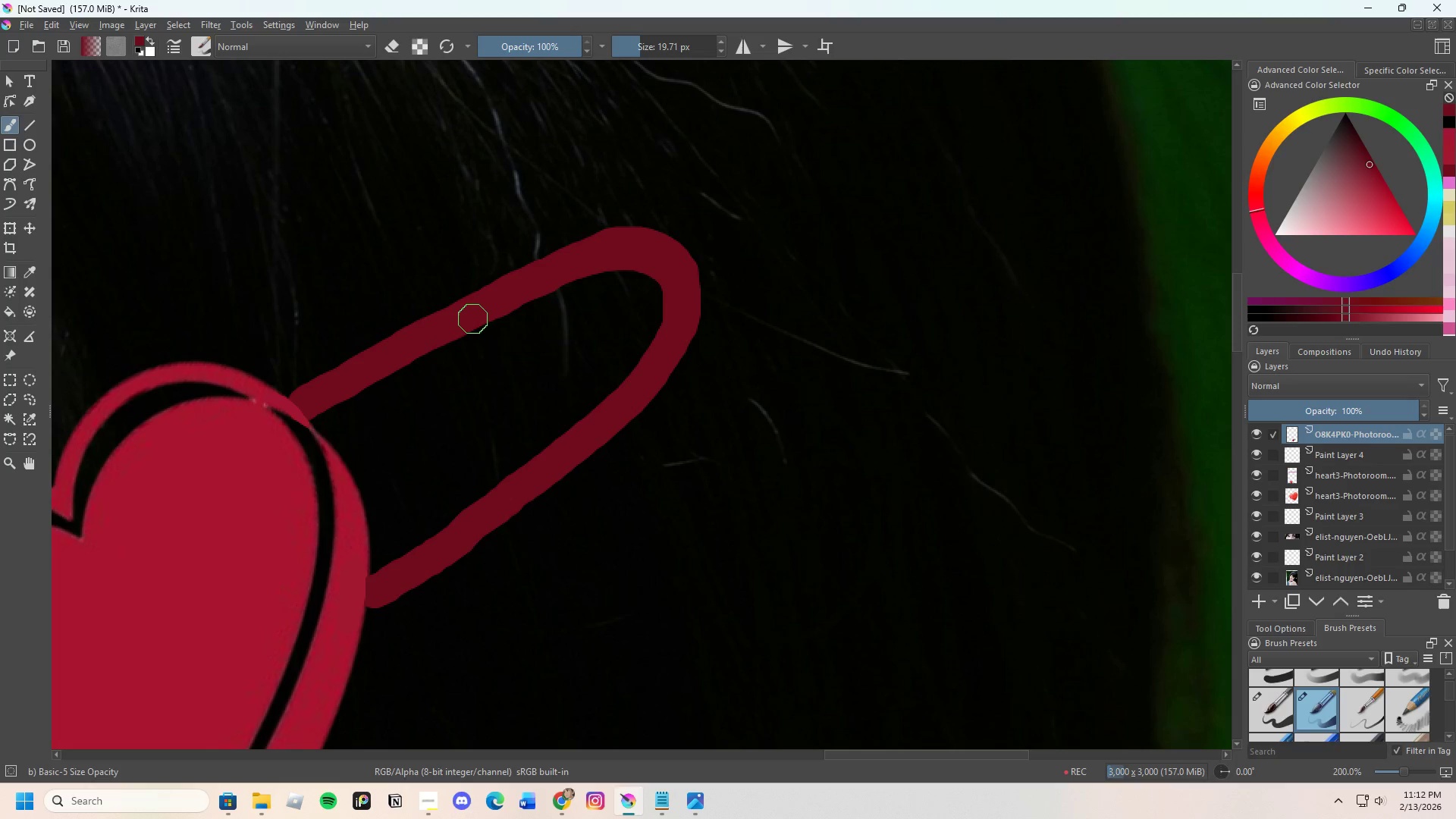 
left_click_drag(start_coordinate=[482, 312], to_coordinate=[598, 428])
 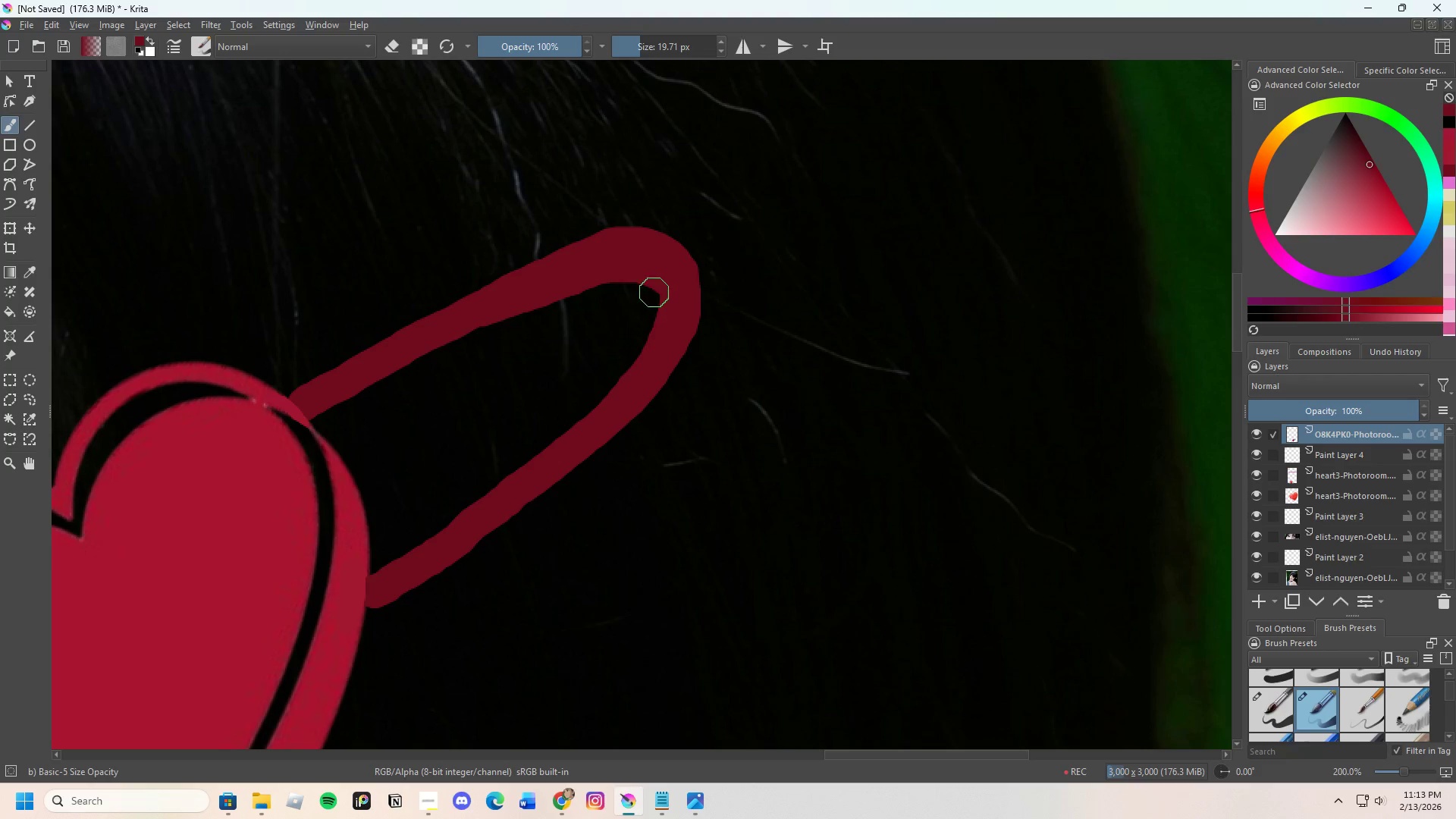 
left_click_drag(start_coordinate=[636, 265], to_coordinate=[673, 329])
 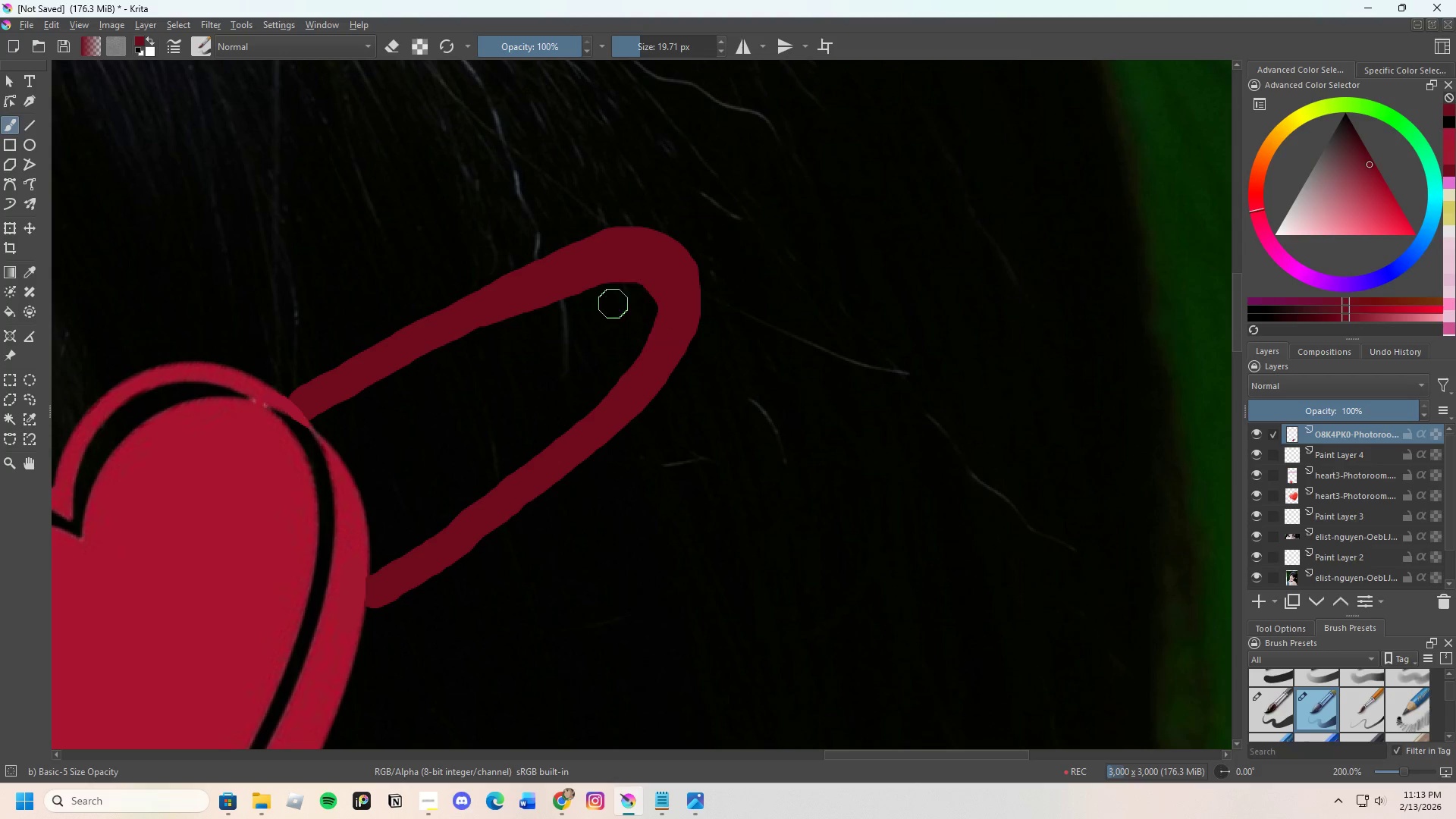 
scroll: coordinate [588, 284], scroll_direction: down, amount: 3.0
 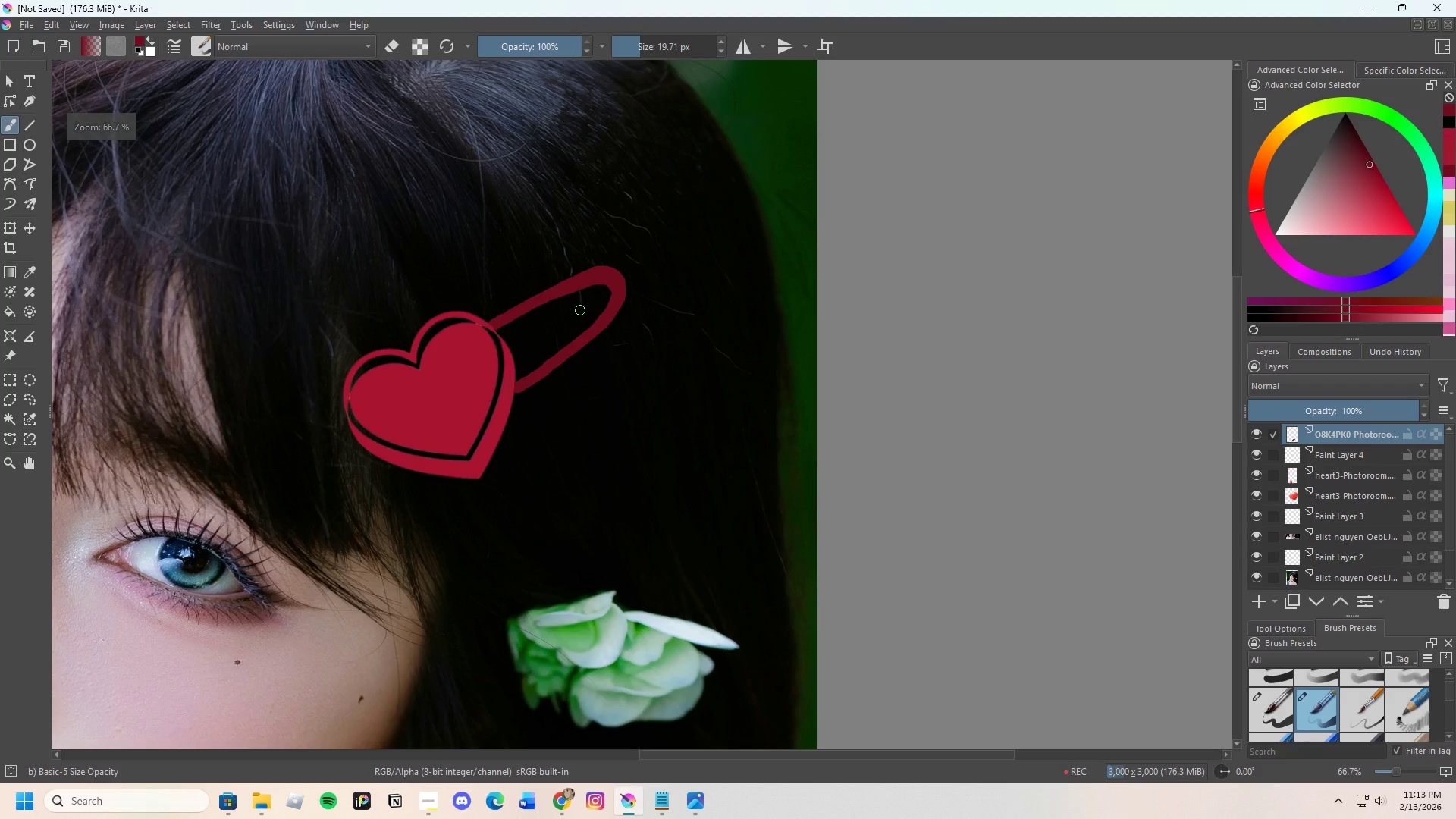 
scroll: coordinate [608, 342], scroll_direction: up, amount: 3.0
 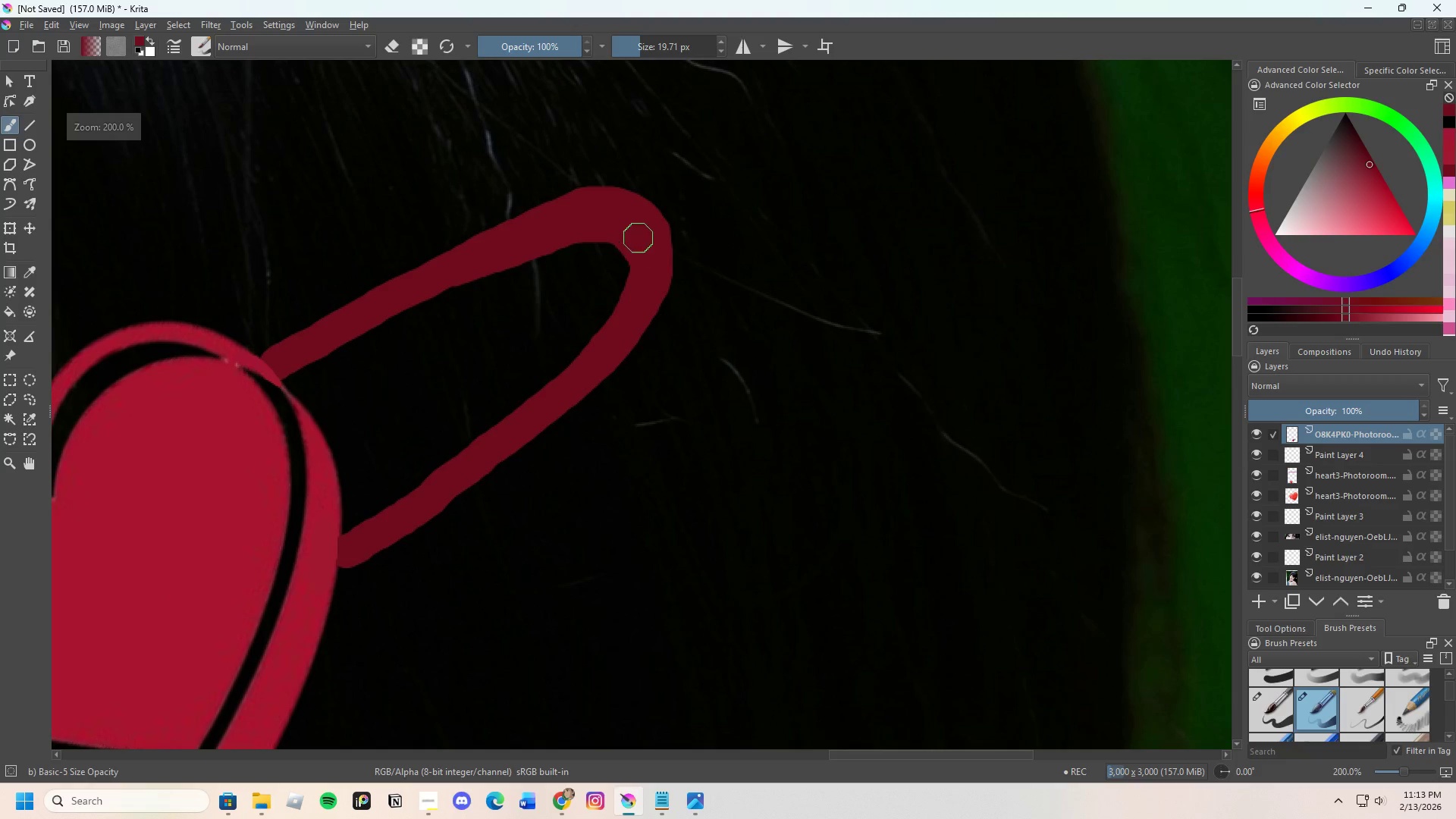 
left_click_drag(start_coordinate=[639, 233], to_coordinate=[635, 257])
 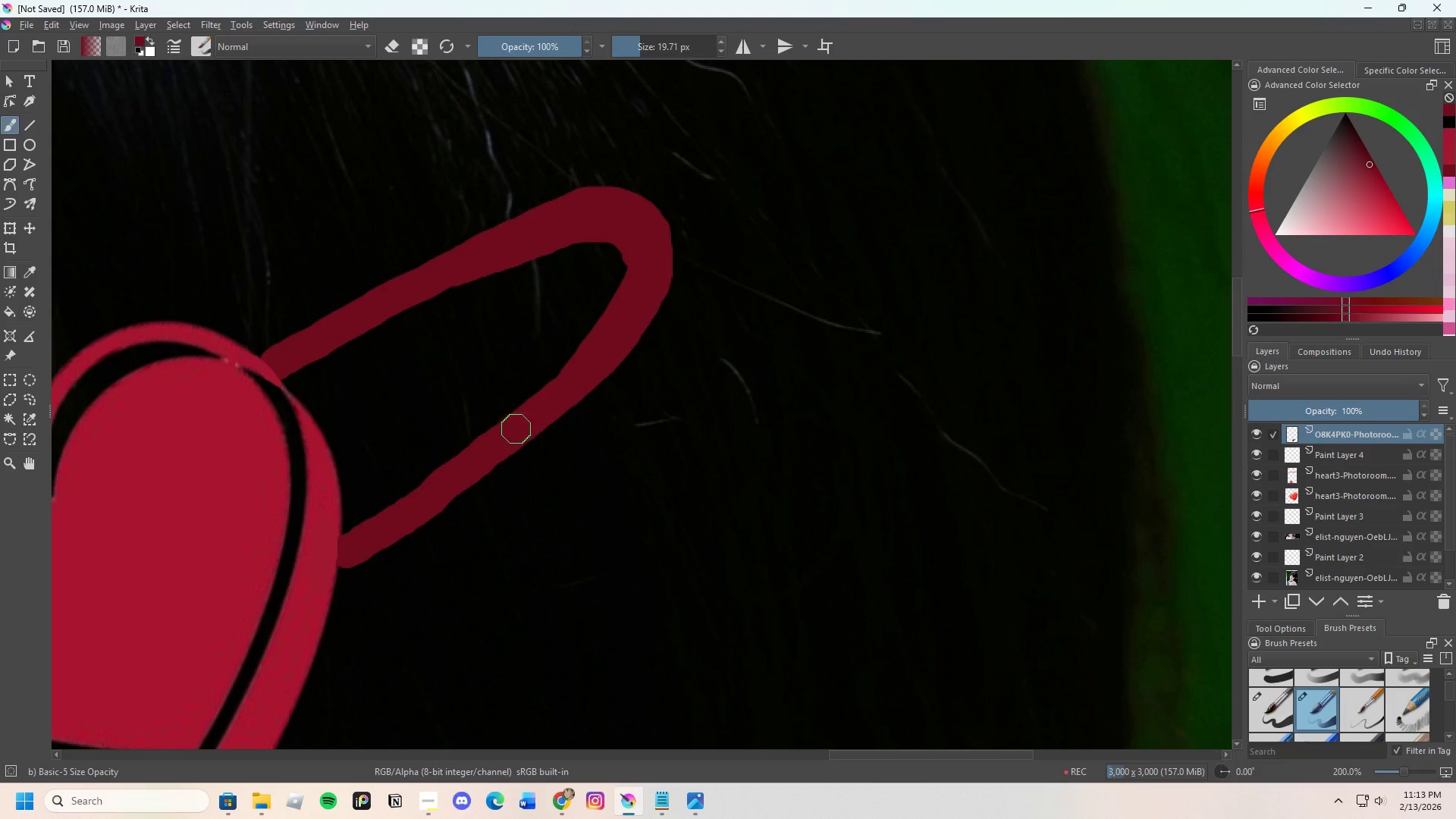 
scroll: coordinate [513, 365], scroll_direction: down, amount: 5.0
 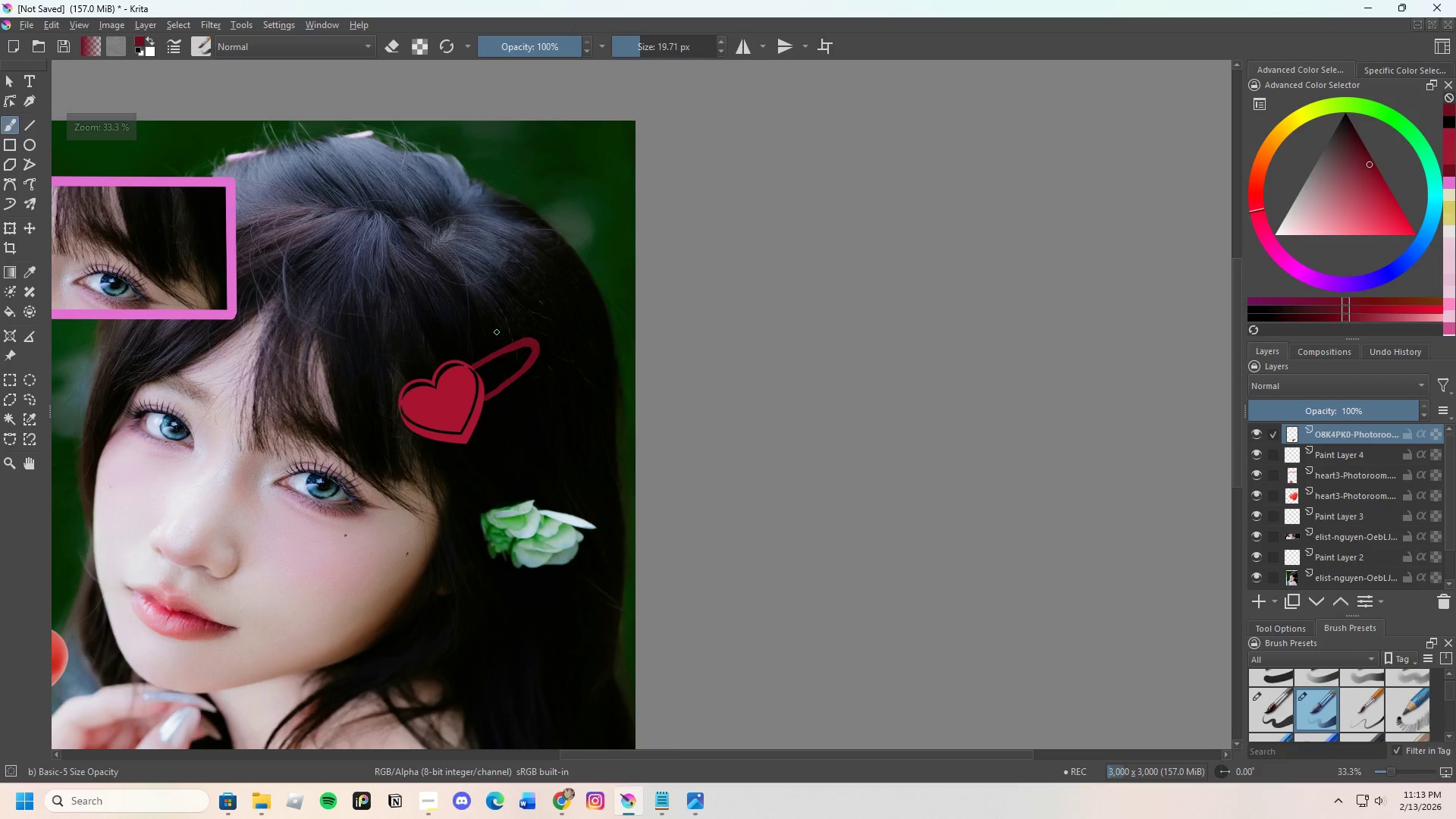 
scroll: coordinate [462, 416], scroll_direction: up, amount: 6.0
 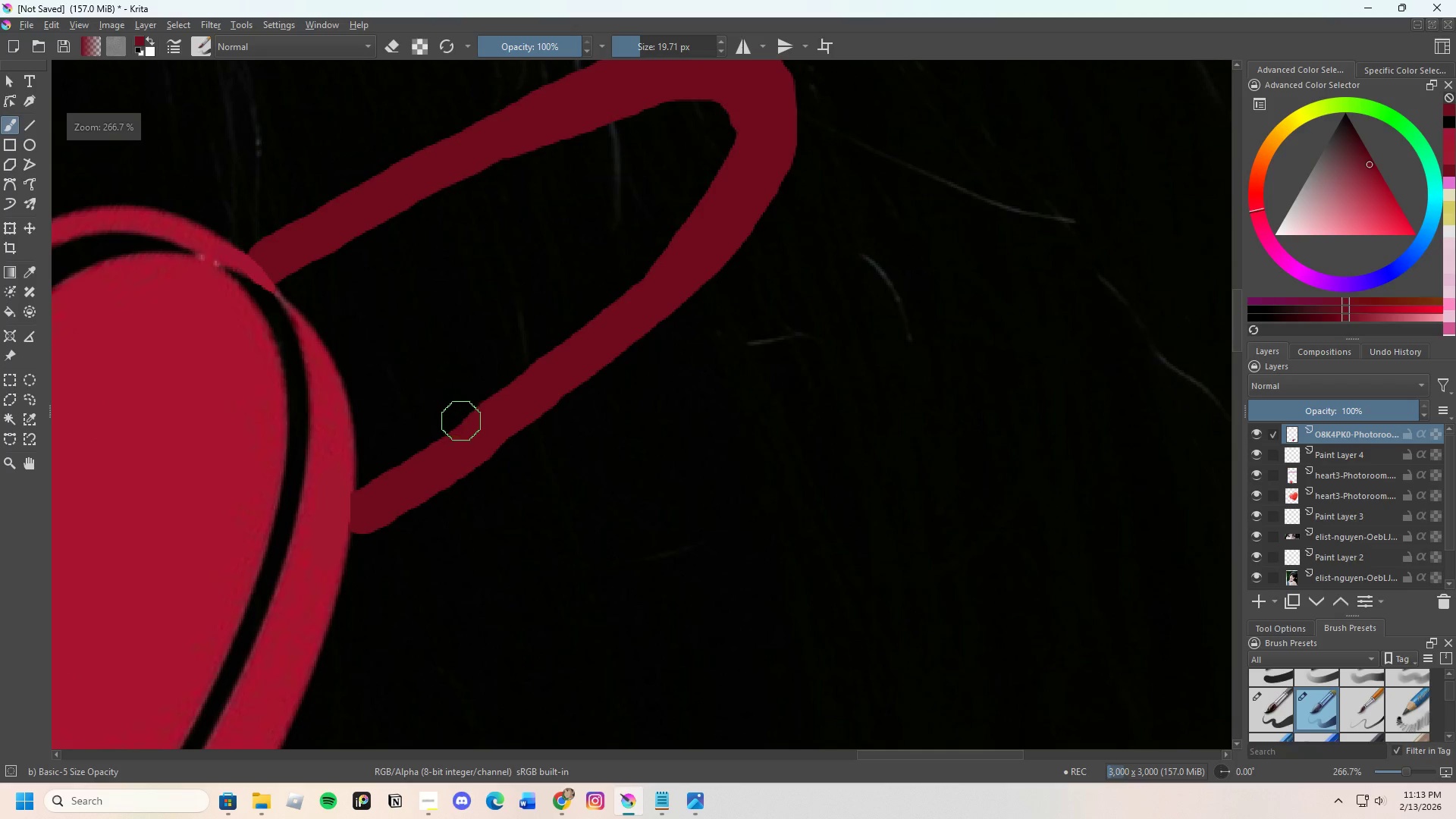 
key(E)
 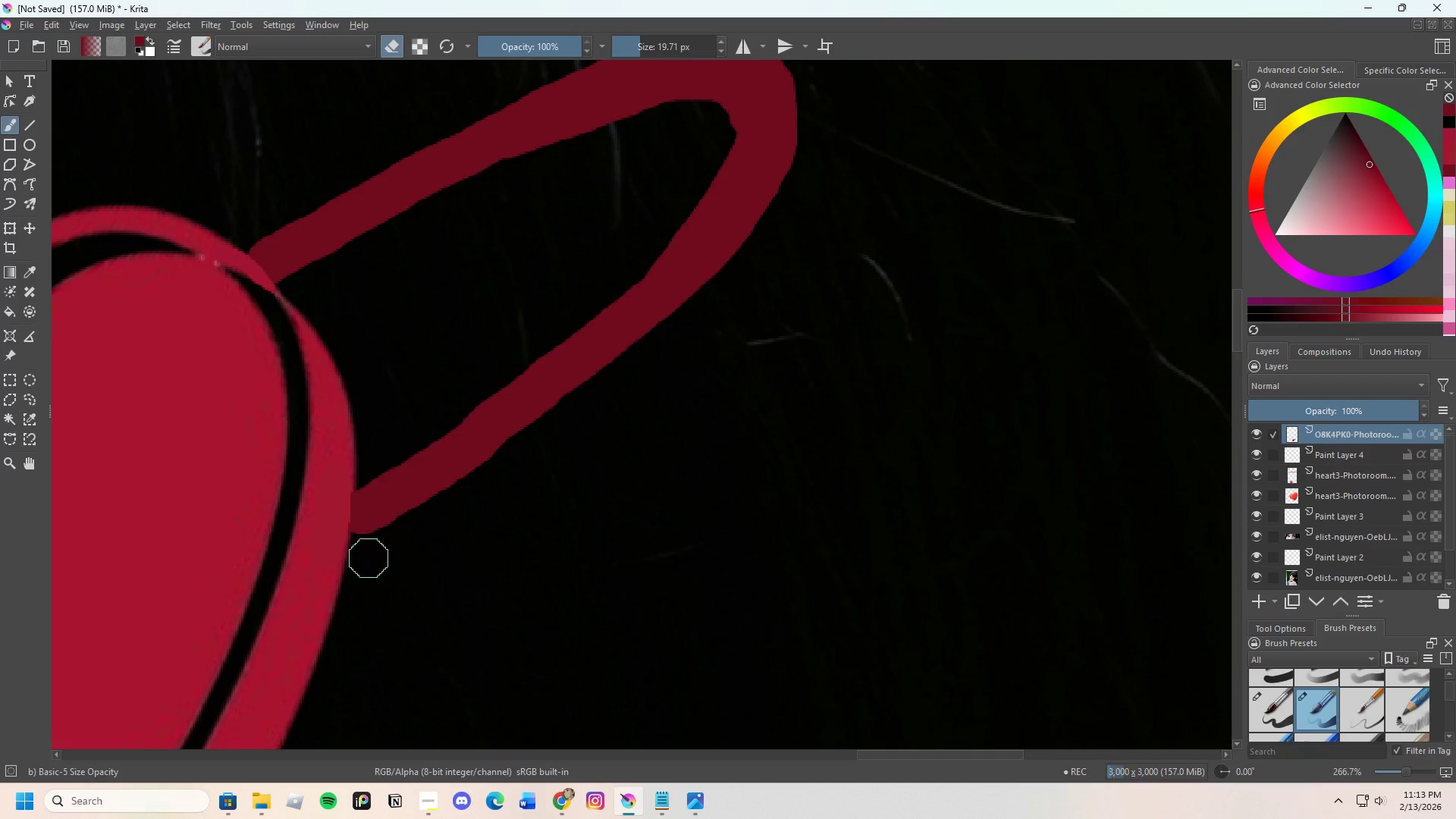 
left_click_drag(start_coordinate=[372, 553], to_coordinate=[669, 350])
 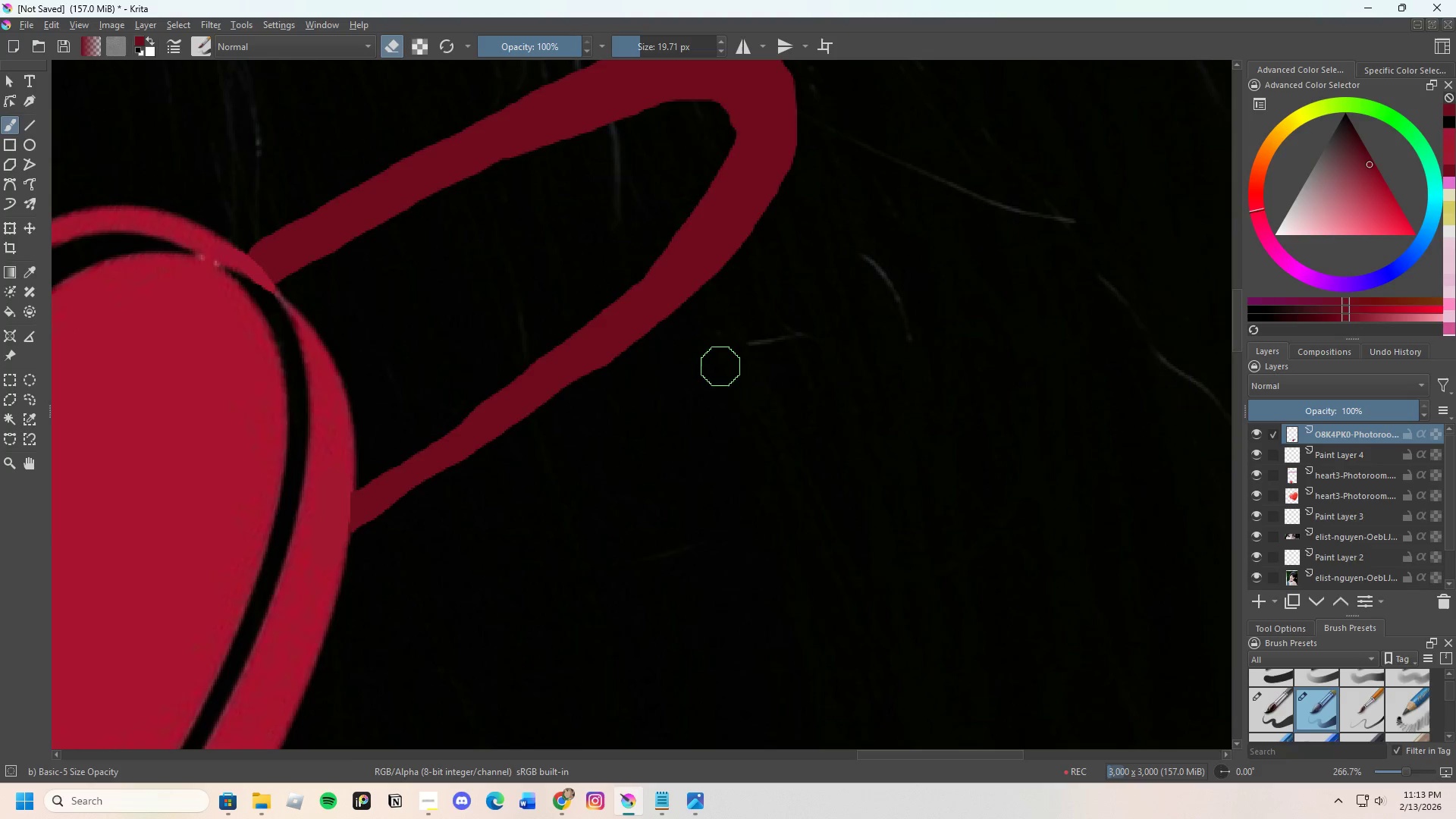 
scroll: coordinate [563, 273], scroll_direction: none, amount: 0.0
 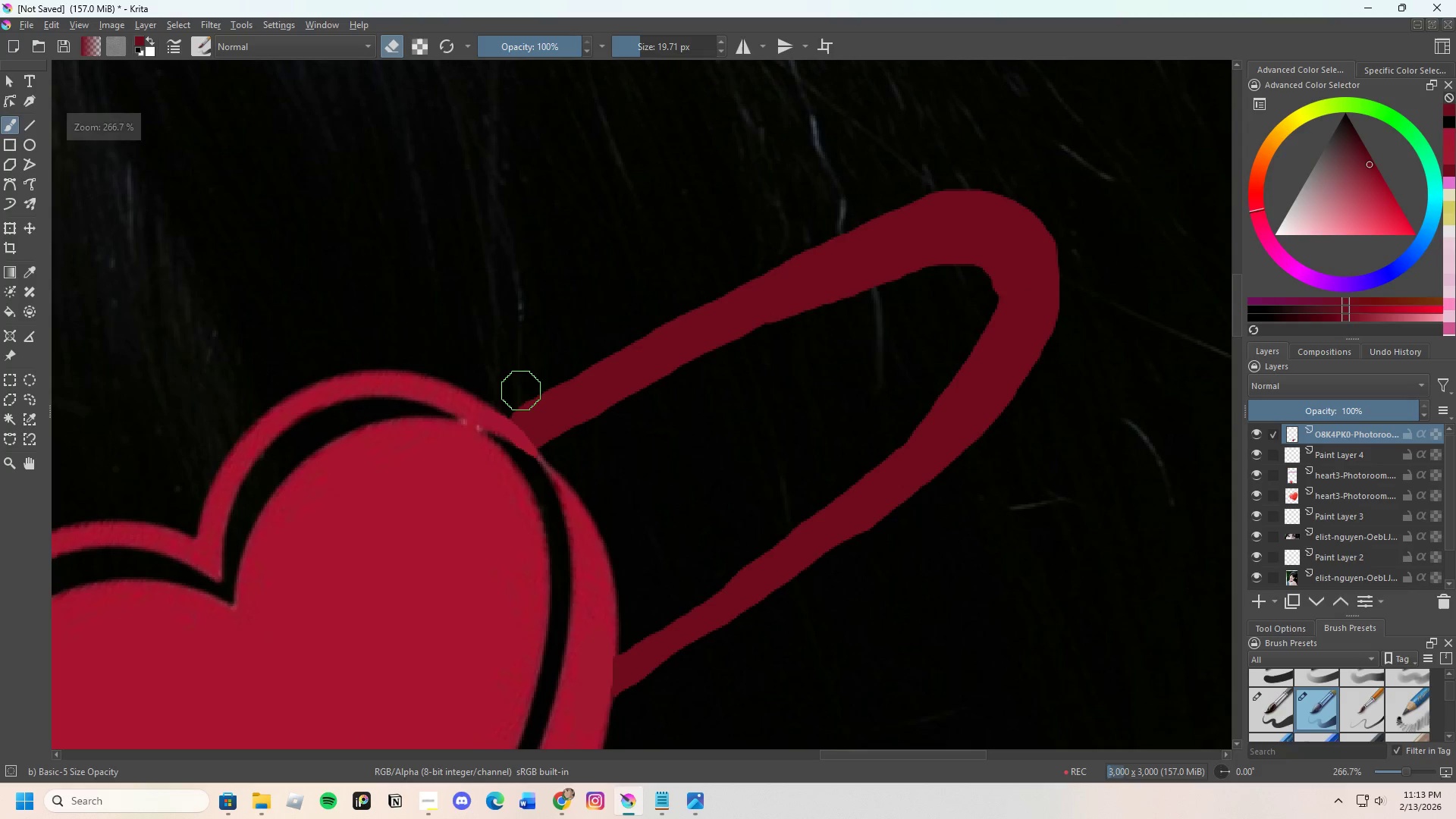 
left_click_drag(start_coordinate=[515, 397], to_coordinate=[1010, 156])
 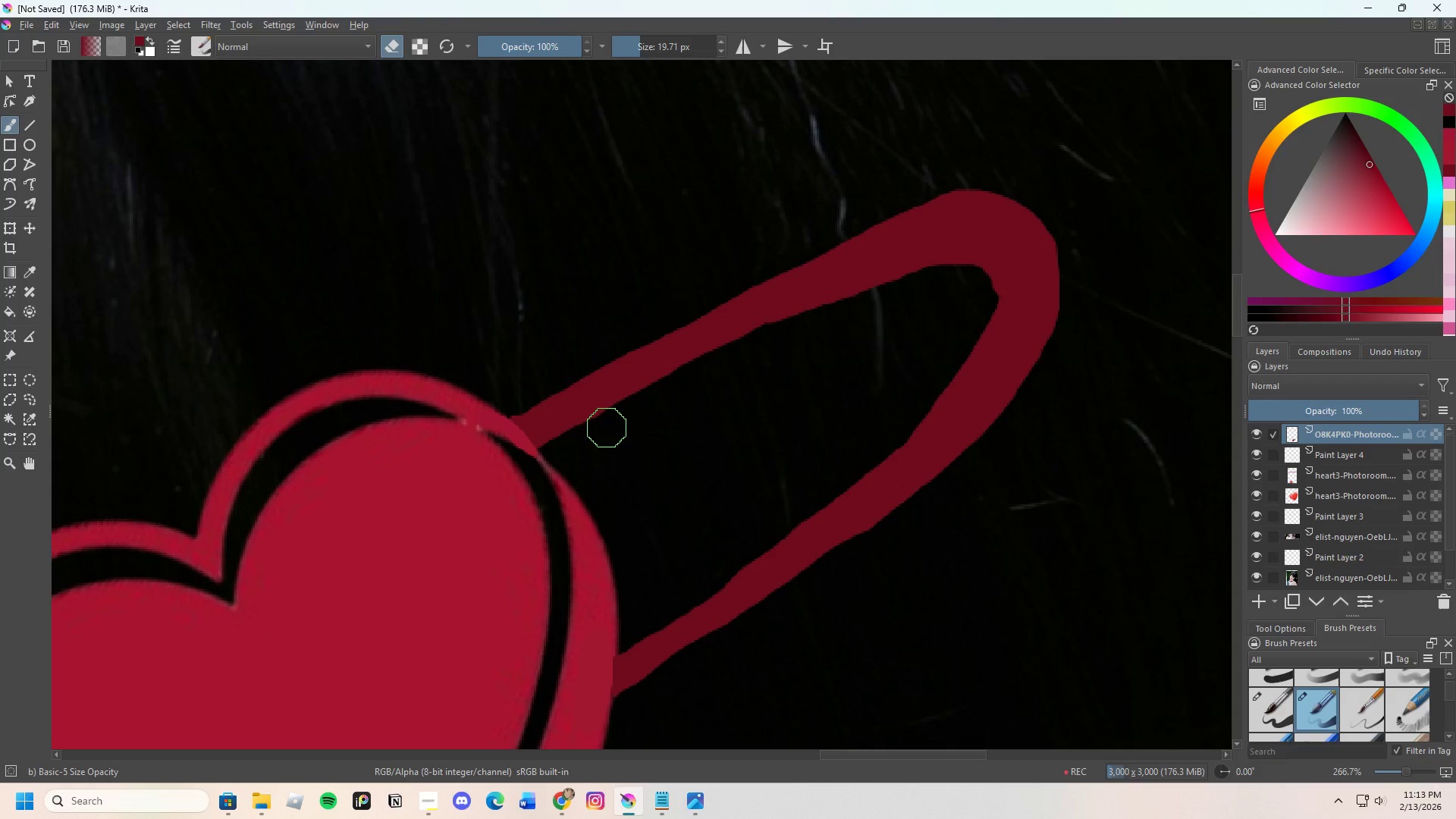 
scroll: coordinate [619, 431], scroll_direction: up, amount: 1.0
 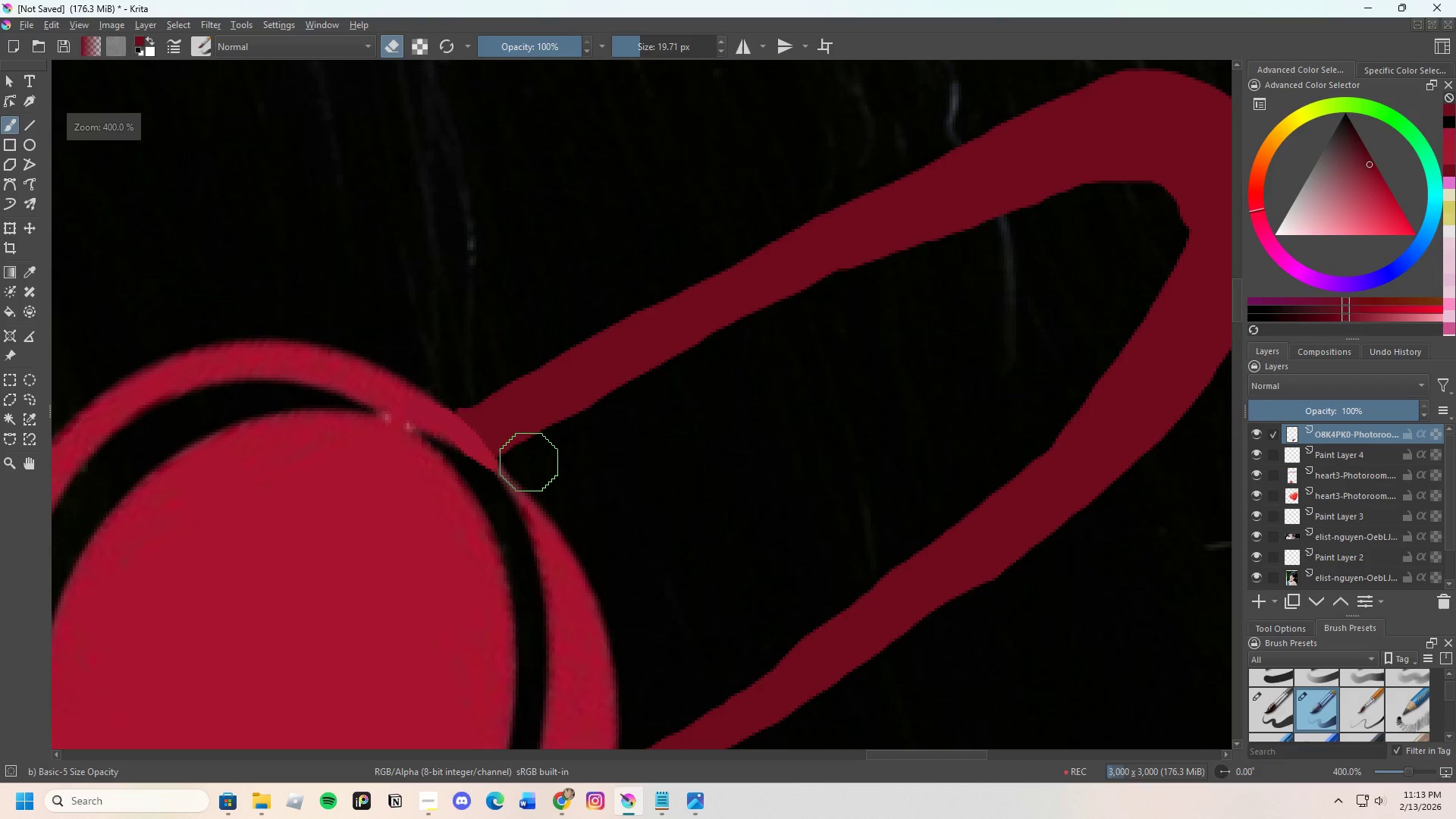 
left_click_drag(start_coordinate=[529, 462], to_coordinate=[511, 465])
 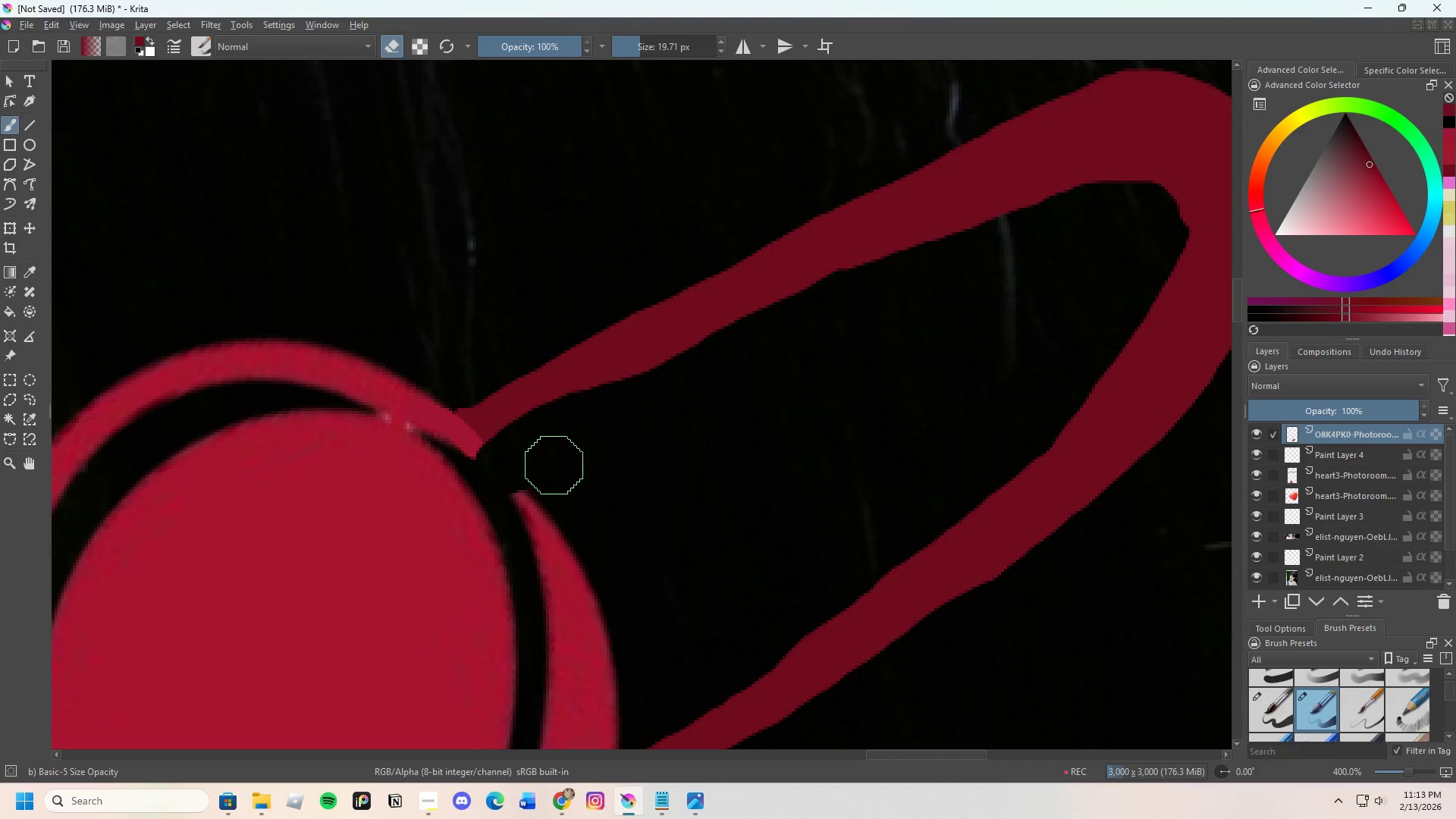 
key(Control+Z)
 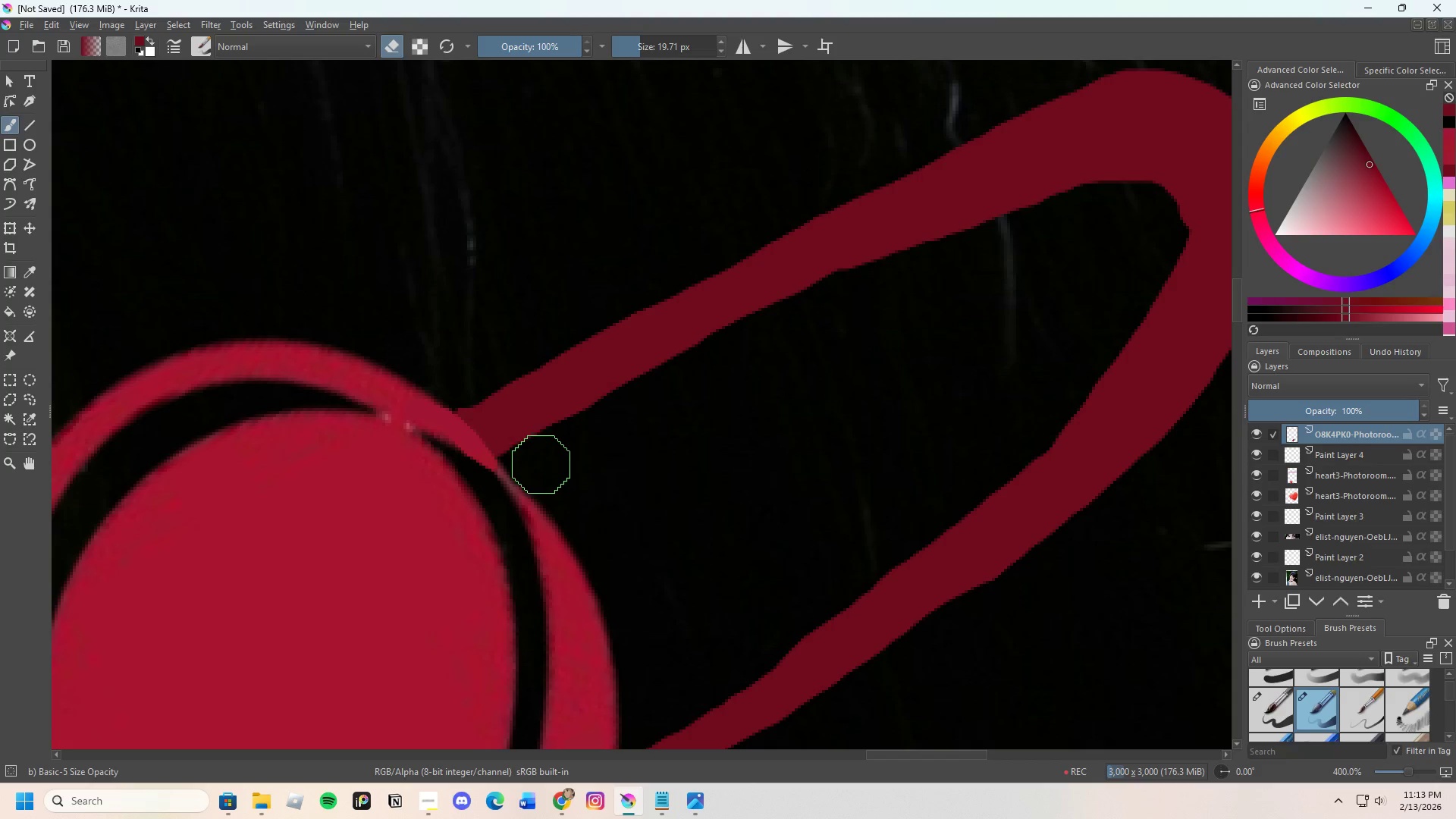 
left_click_drag(start_coordinate=[540, 457], to_coordinate=[533, 449])
 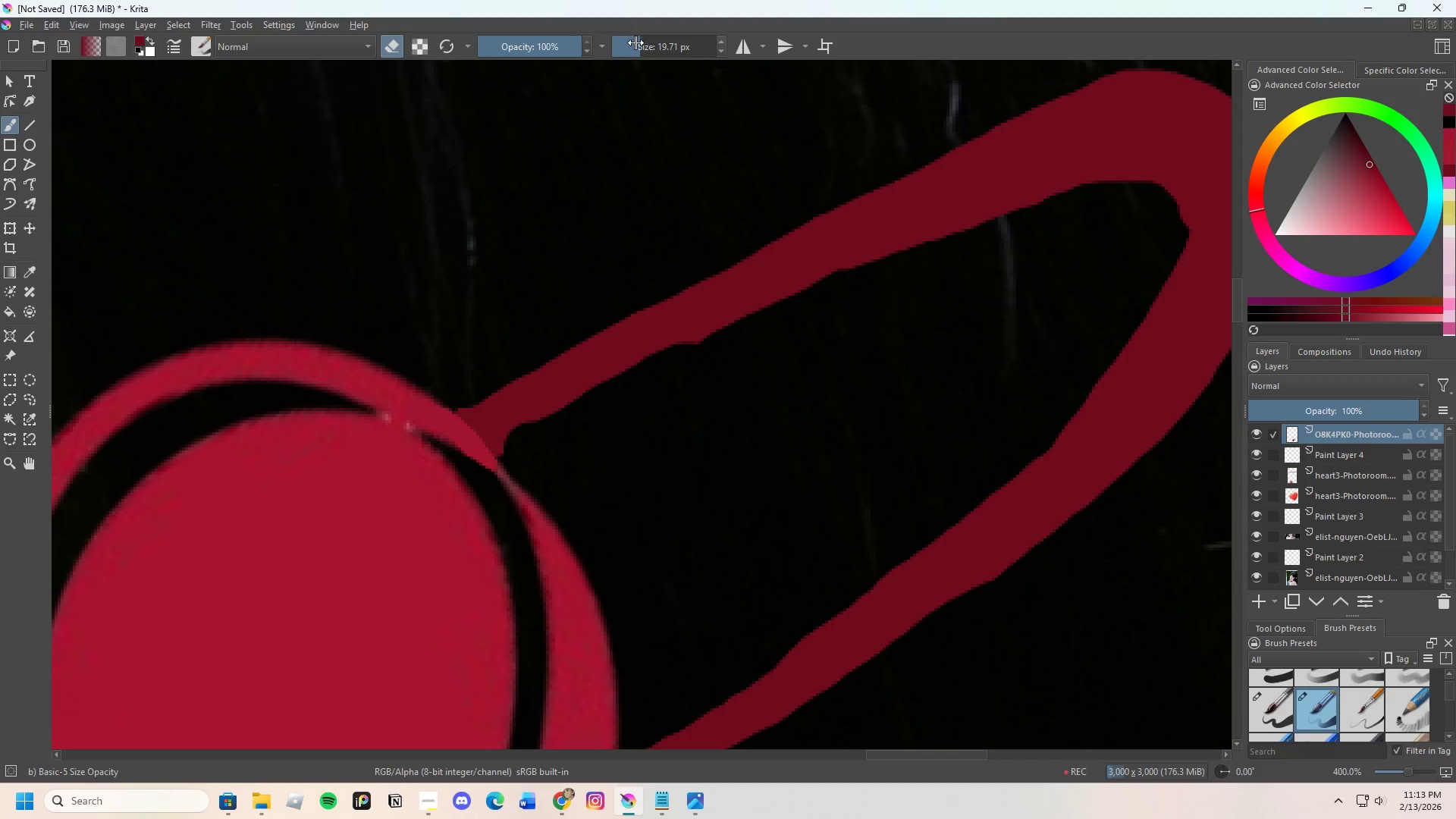 
left_click_drag(start_coordinate=[642, 43], to_coordinate=[638, 52])
 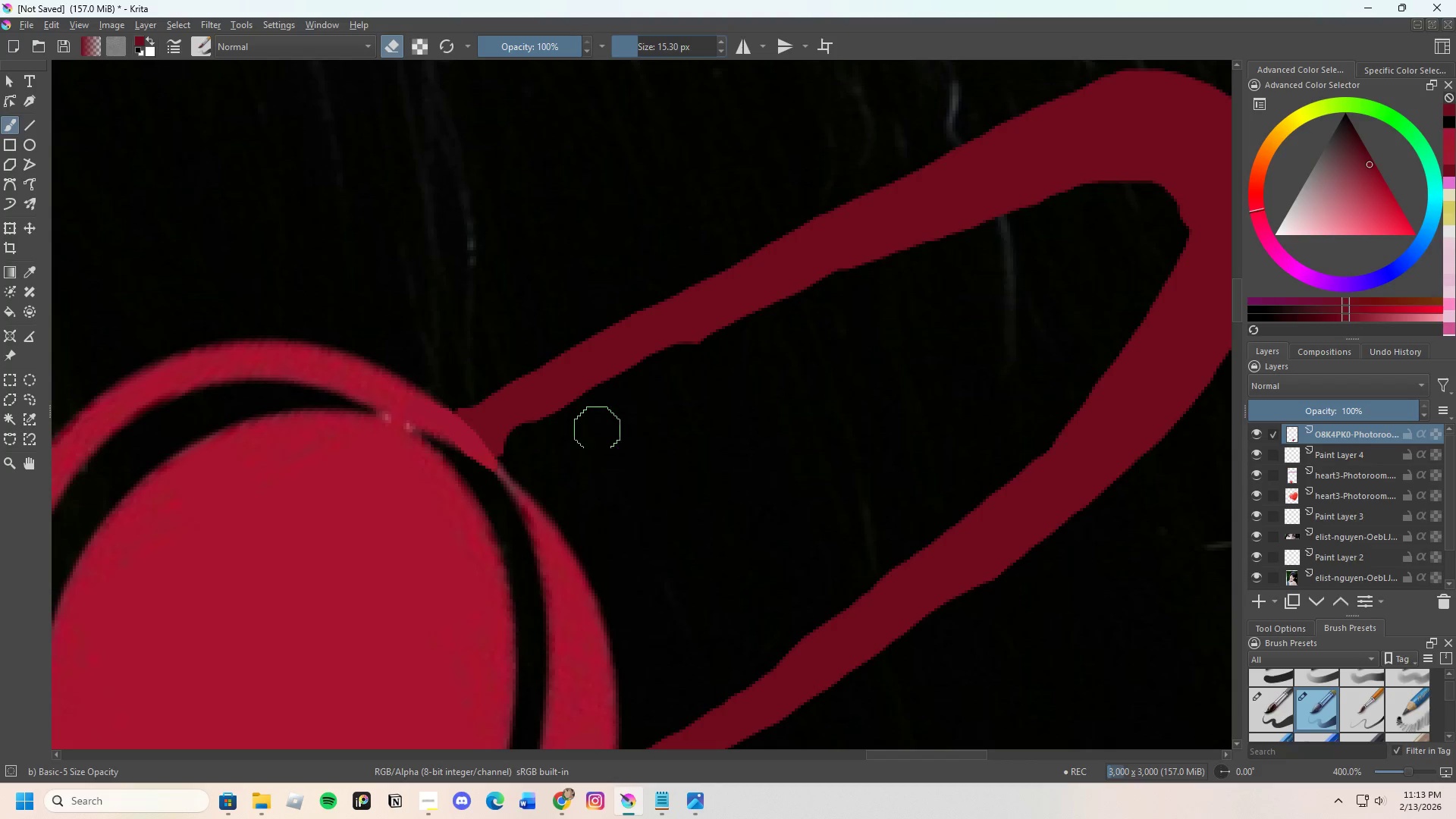 
scroll: coordinate [594, 438], scroll_direction: up, amount: 1.0
 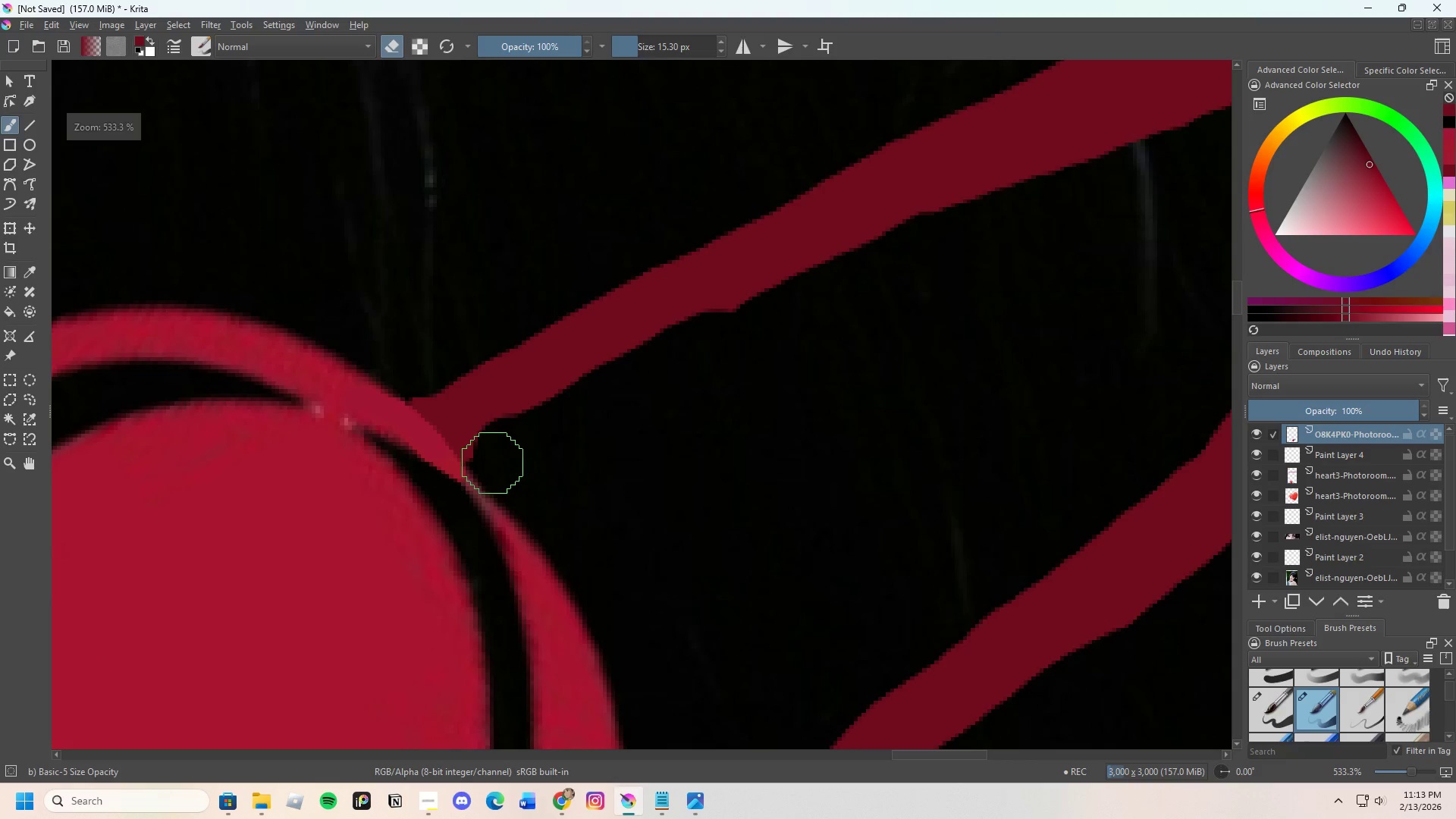 
left_click_drag(start_coordinate=[493, 459], to_coordinate=[874, 275])
 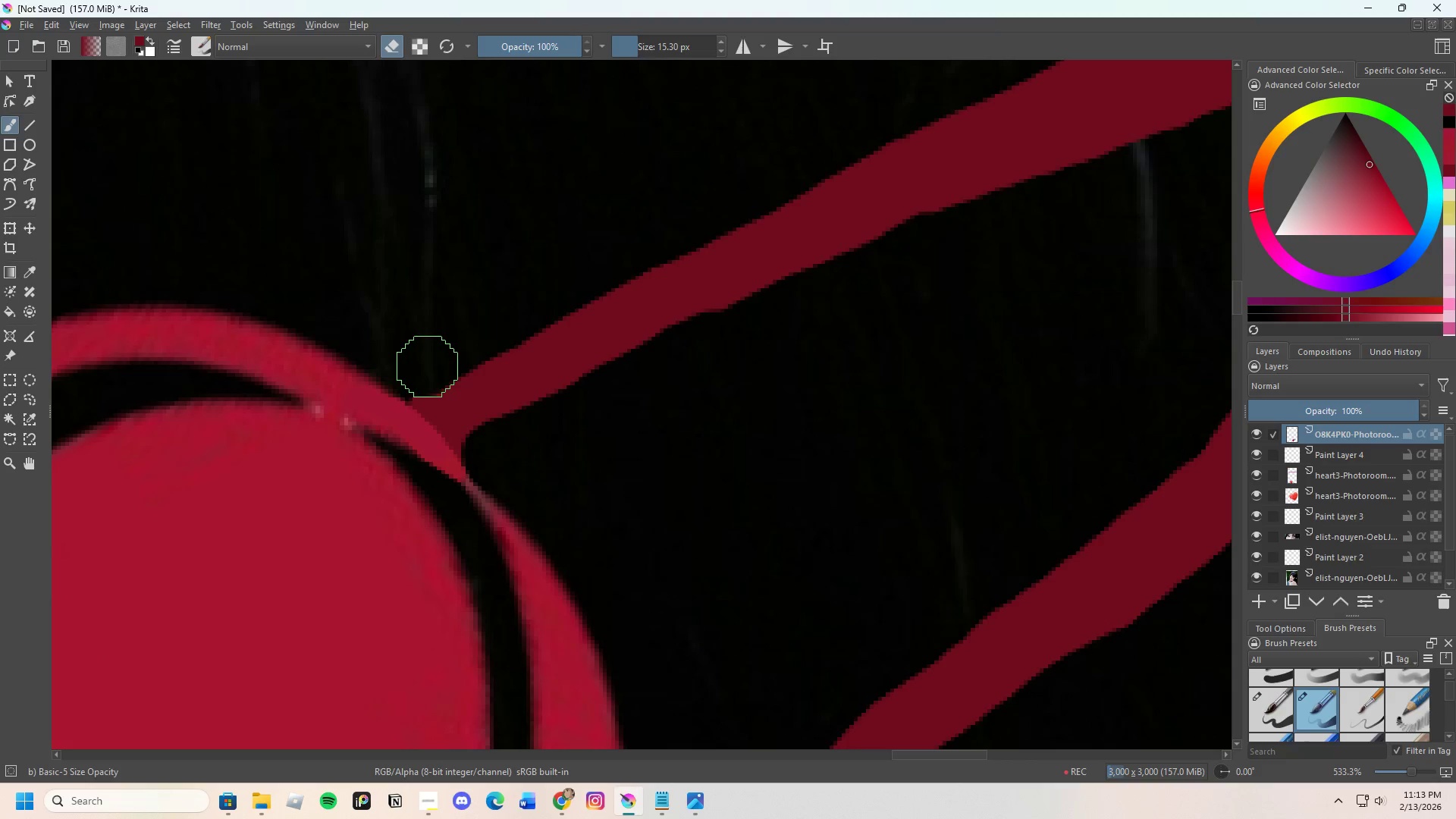 
left_click_drag(start_coordinate=[422, 373], to_coordinate=[733, 190])
 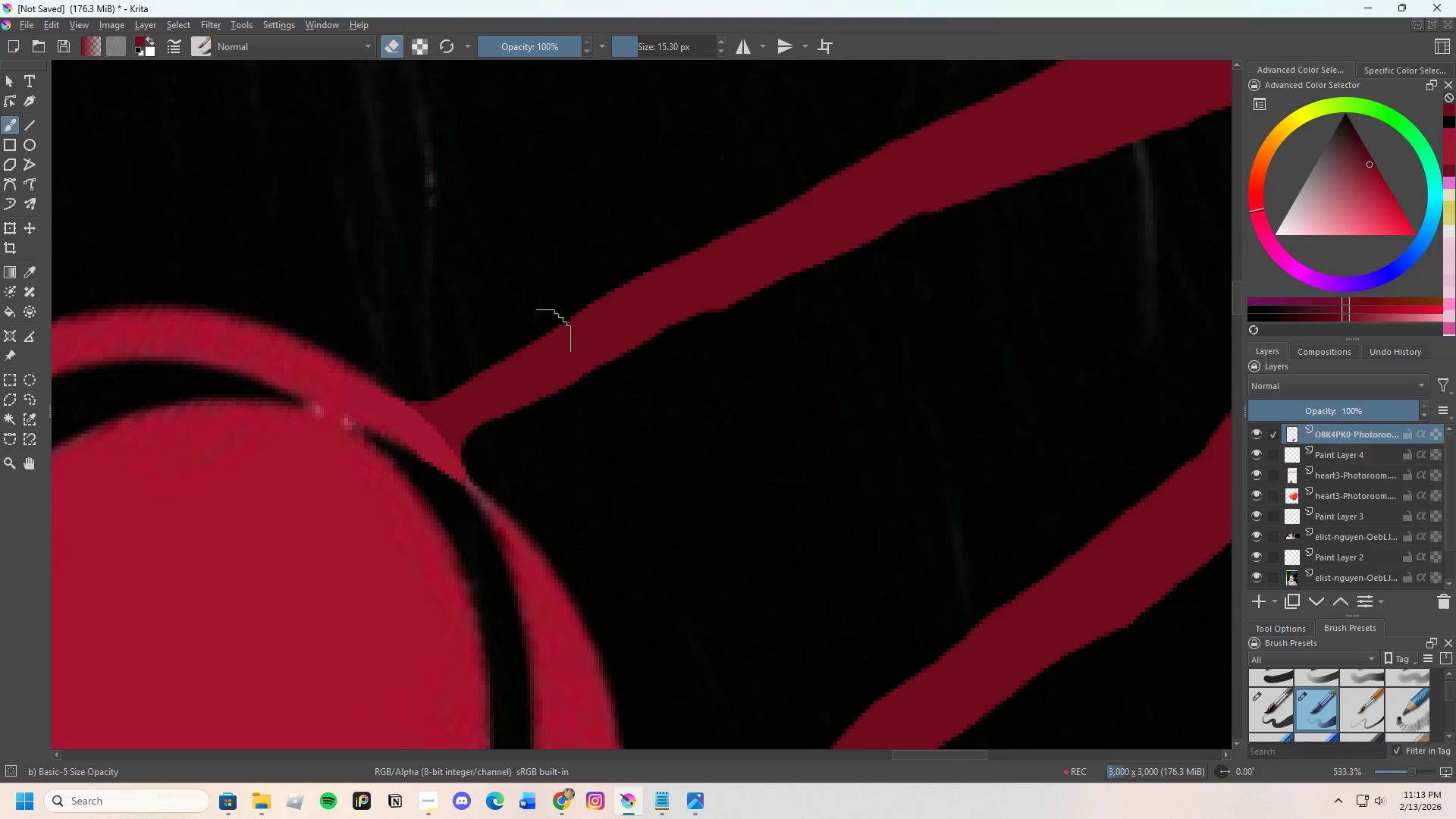 
scroll: coordinate [566, 347], scroll_direction: down, amount: 1.0
 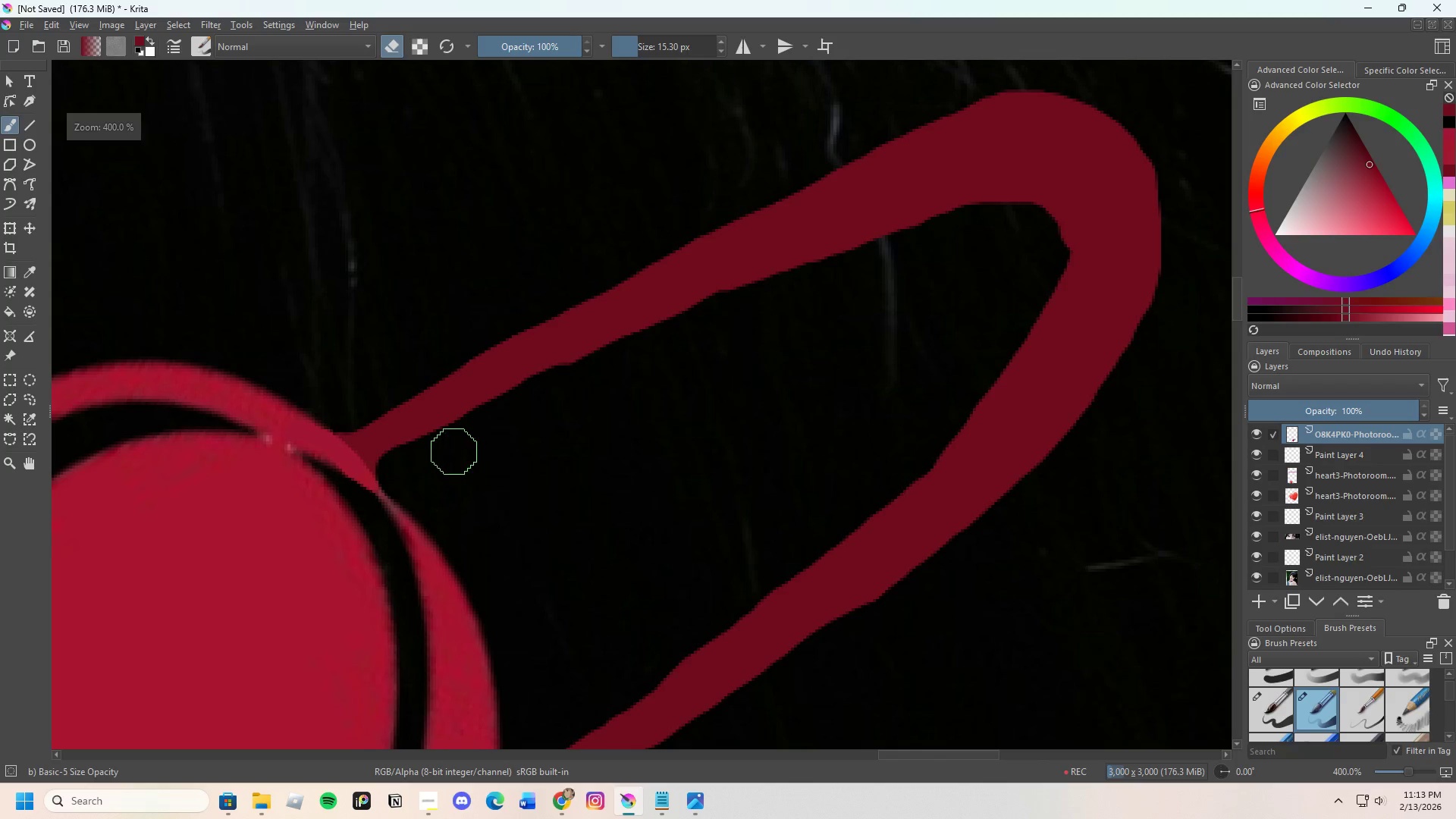 
left_click_drag(start_coordinate=[438, 451], to_coordinate=[982, 227])
 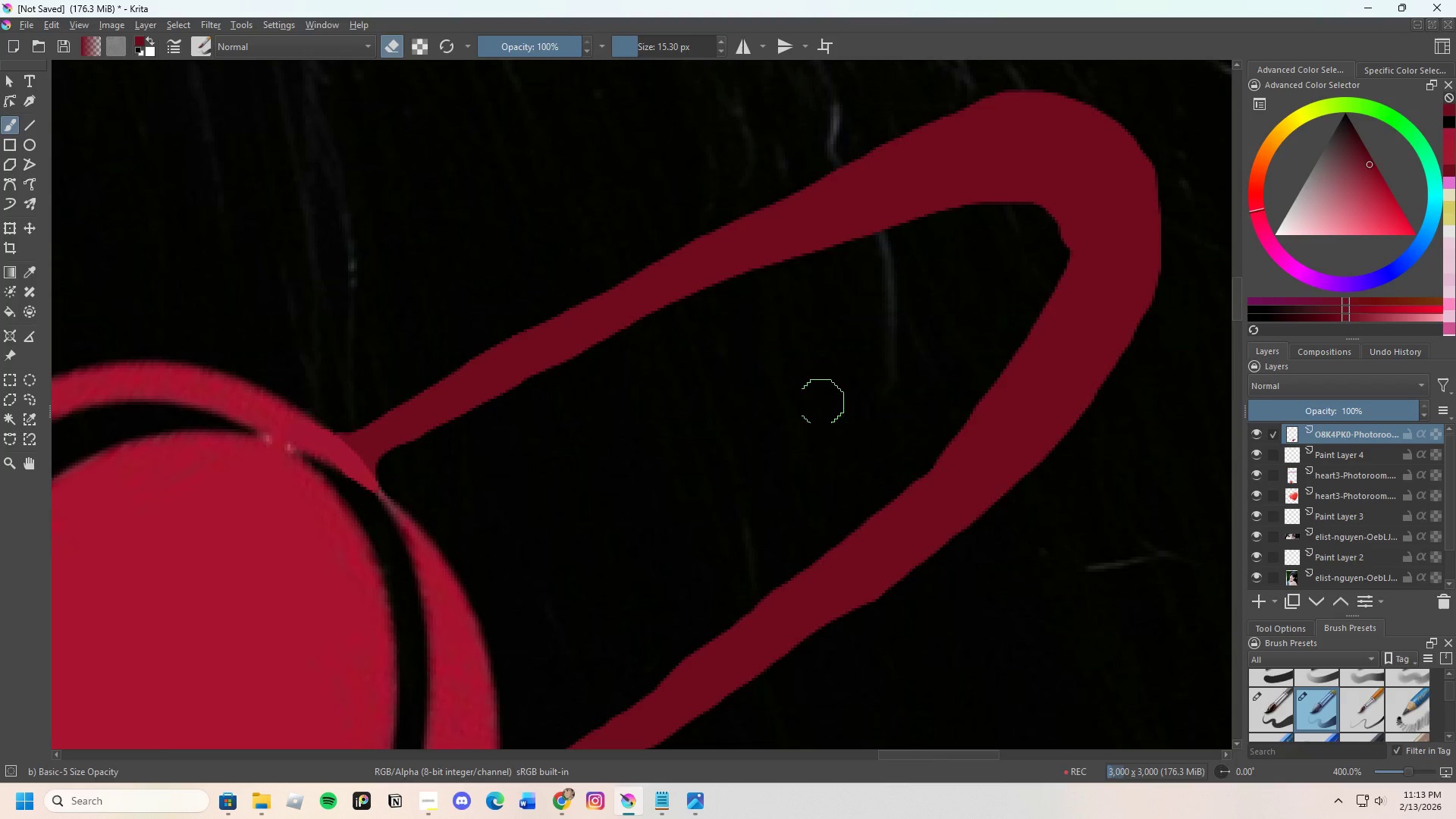 
scroll: coordinate [789, 409], scroll_direction: down, amount: 3.0
 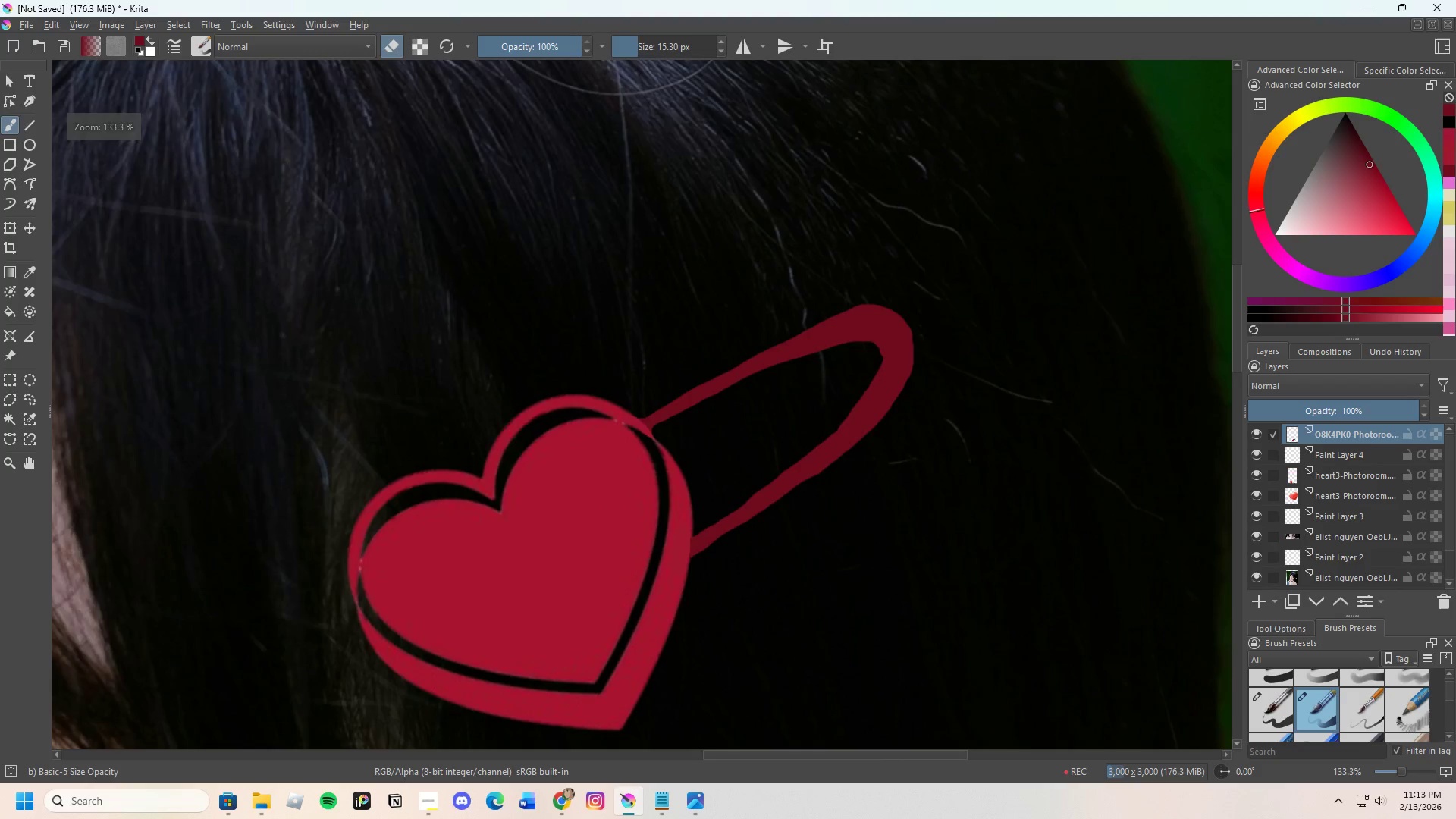 
scroll: coordinate [699, 347], scroll_direction: up, amount: 3.0
 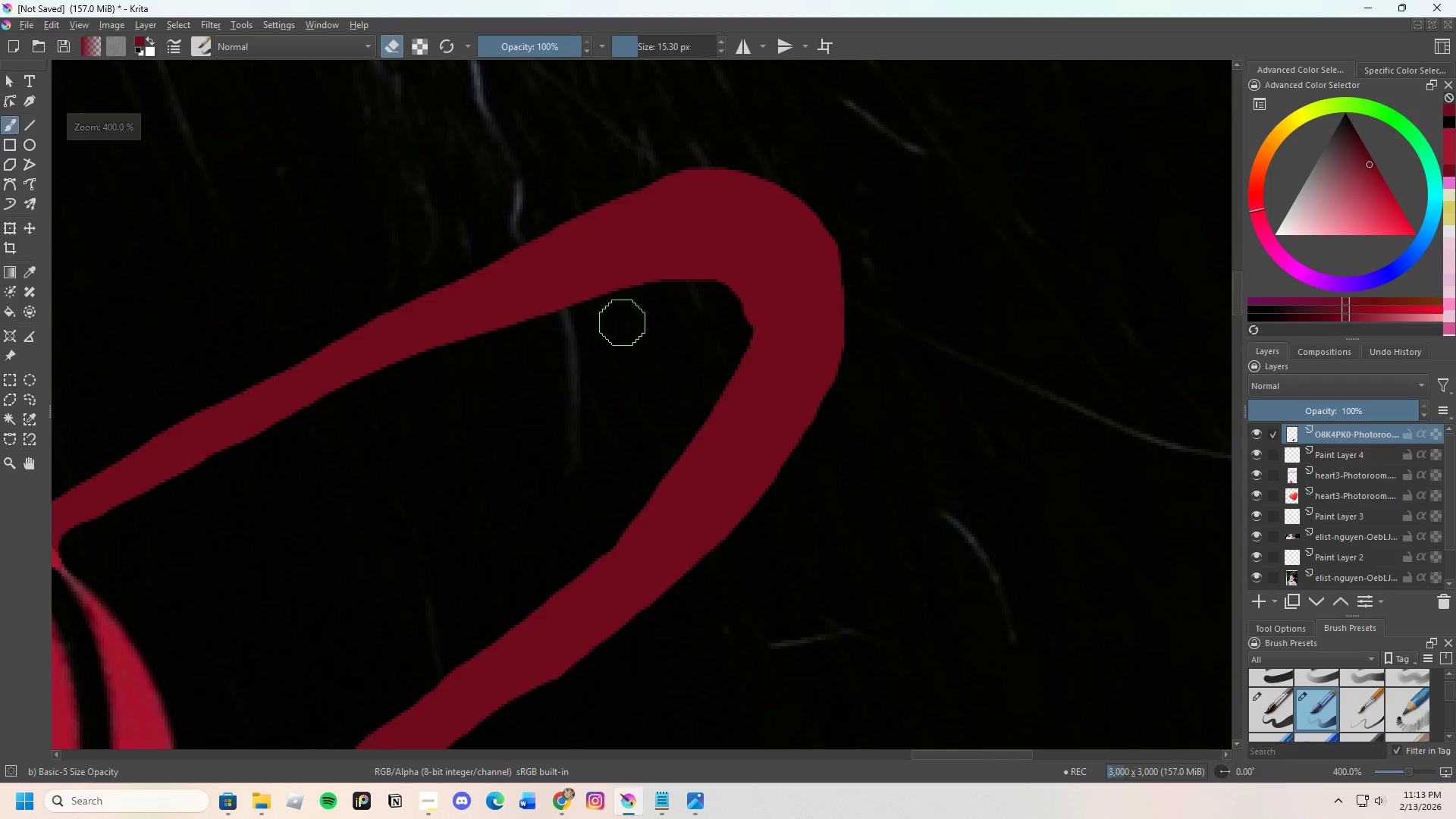 
left_click_drag(start_coordinate=[610, 322], to_coordinate=[736, 332])
 